 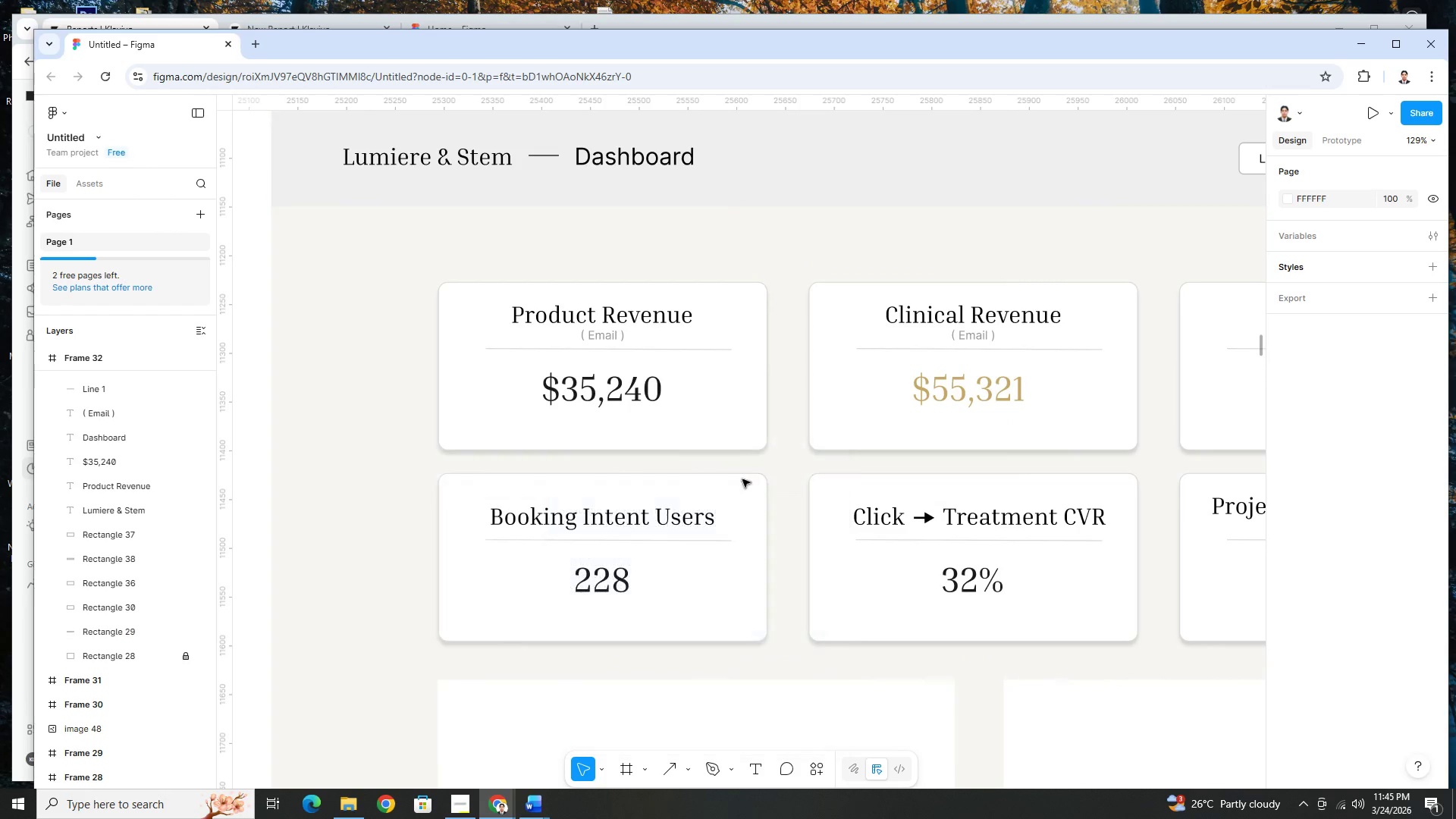 
scroll: coordinate [686, 492], scroll_direction: down, amount: 6.0
 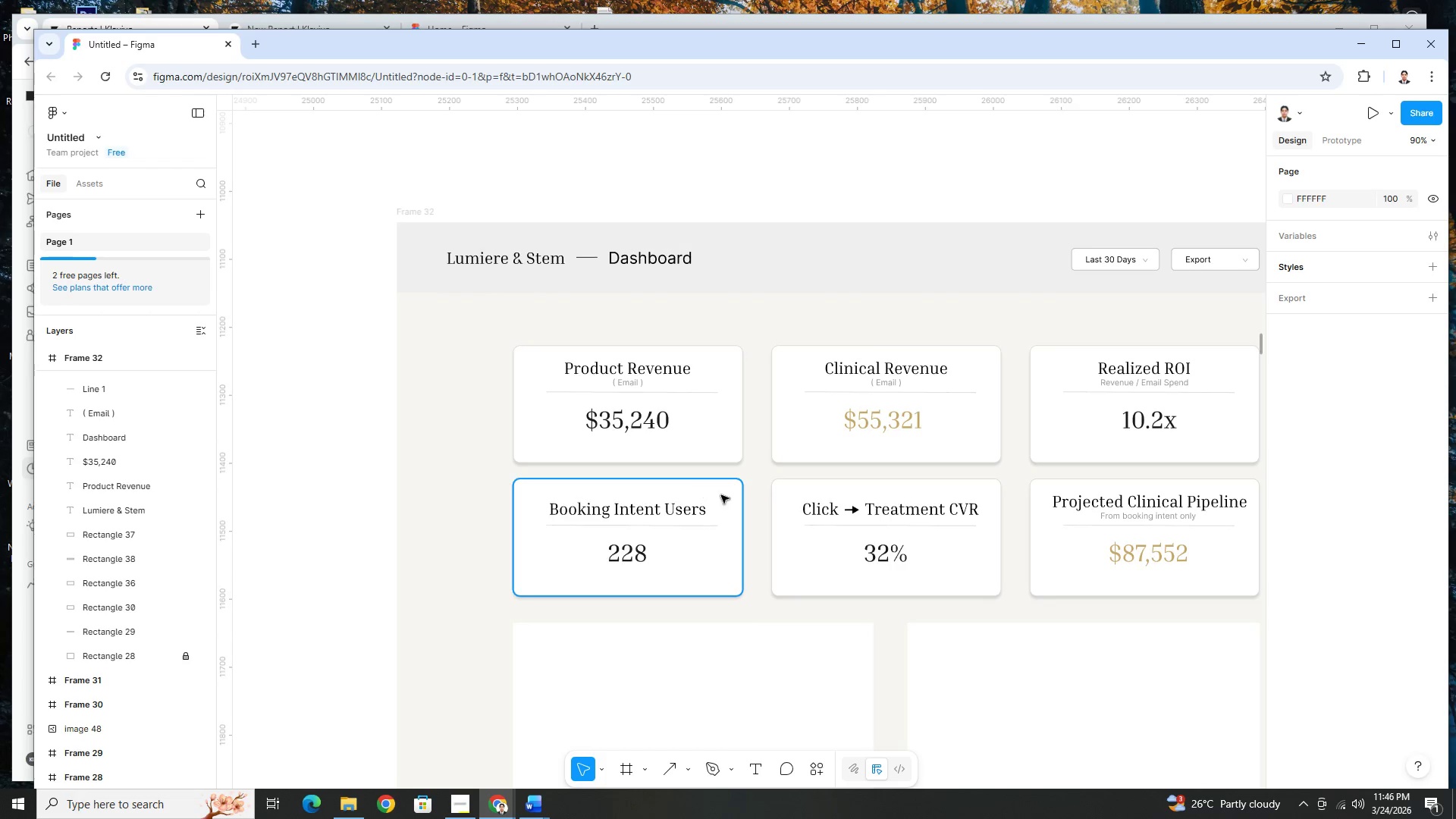 
hold_key(key=ControlLeft, duration=0.39)
 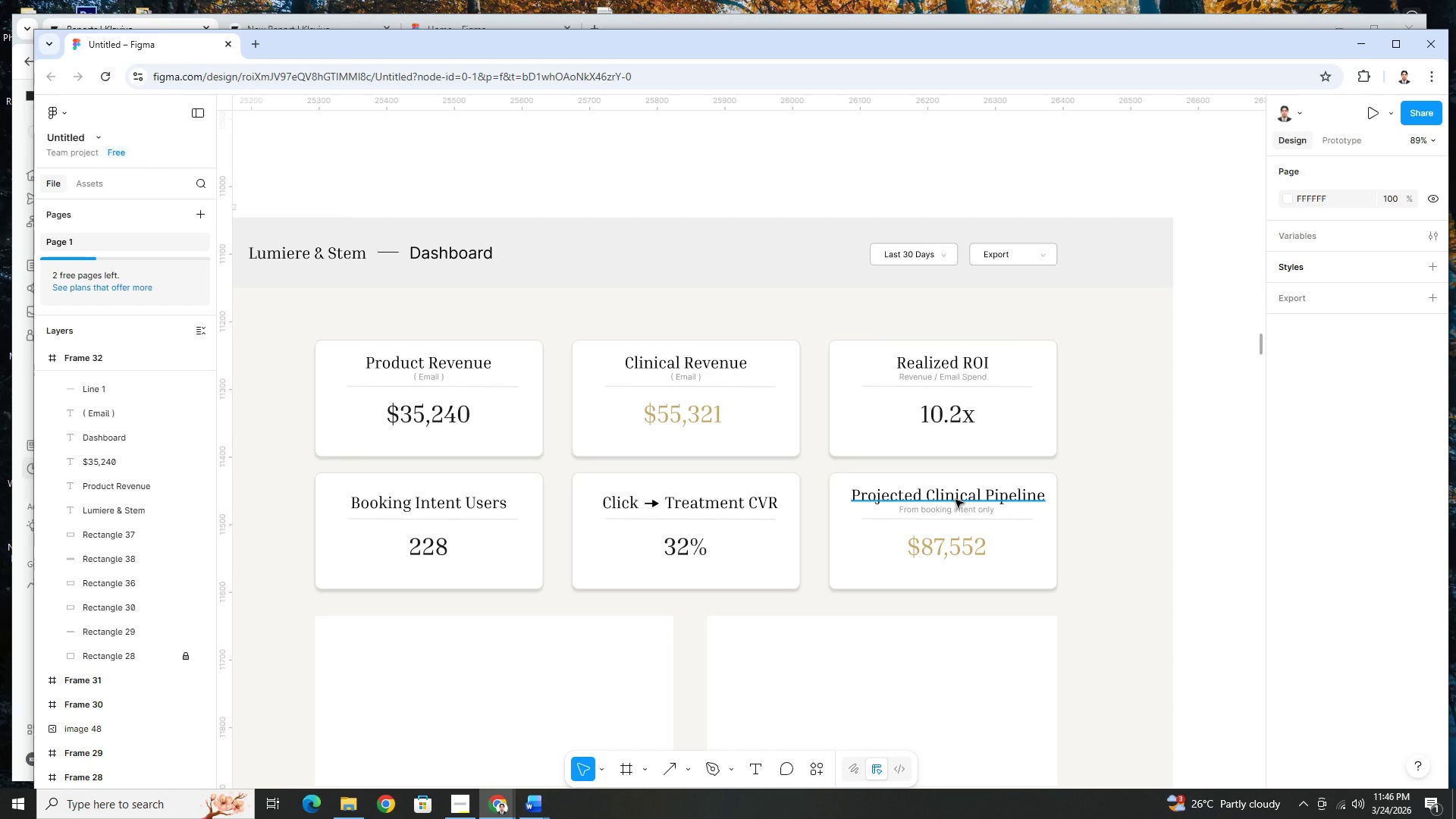 
scroll: coordinate [946, 504], scroll_direction: down, amount: 1.0
 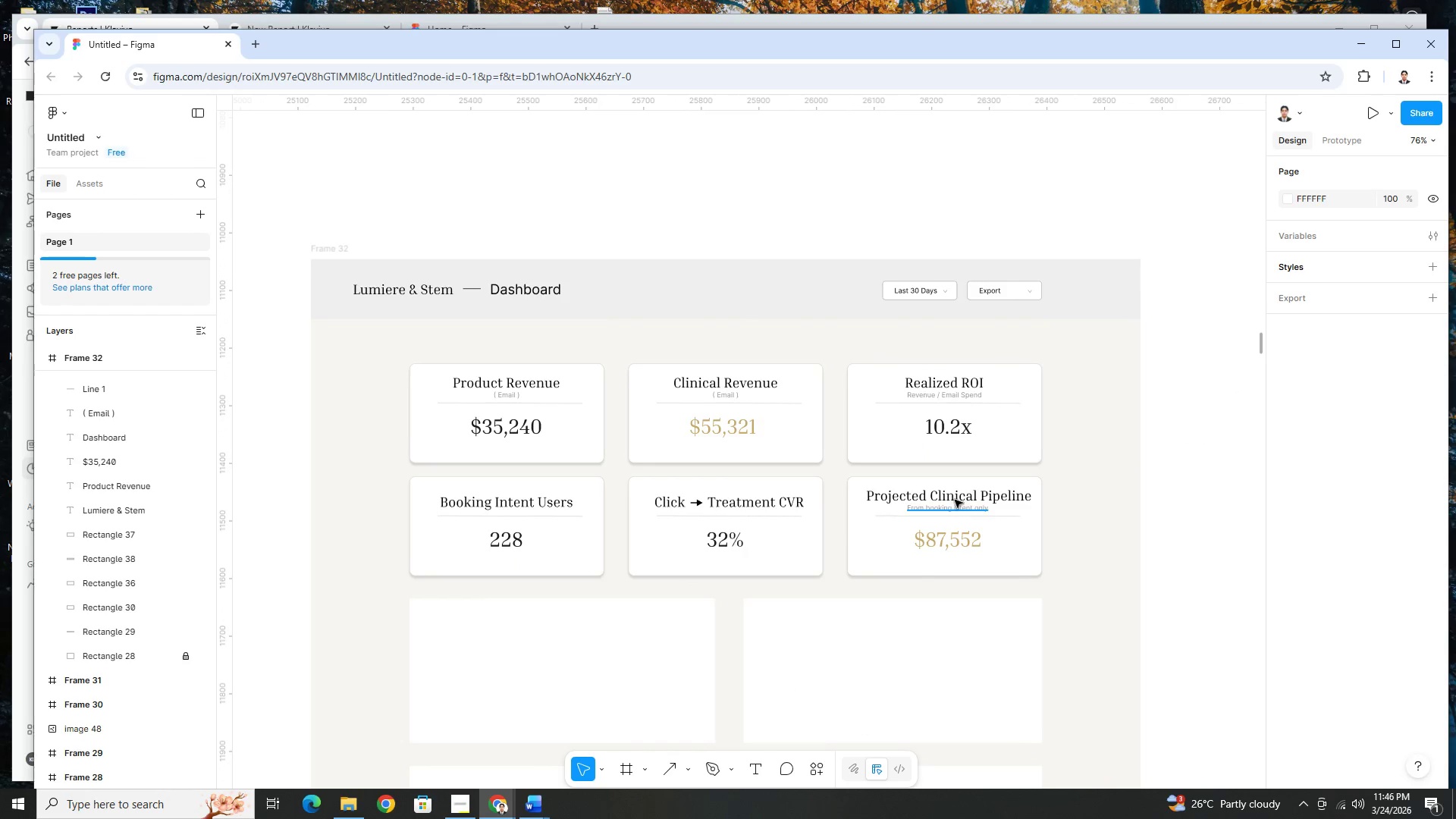 
scroll: coordinate [955, 500], scroll_direction: up, amount: 4.0
 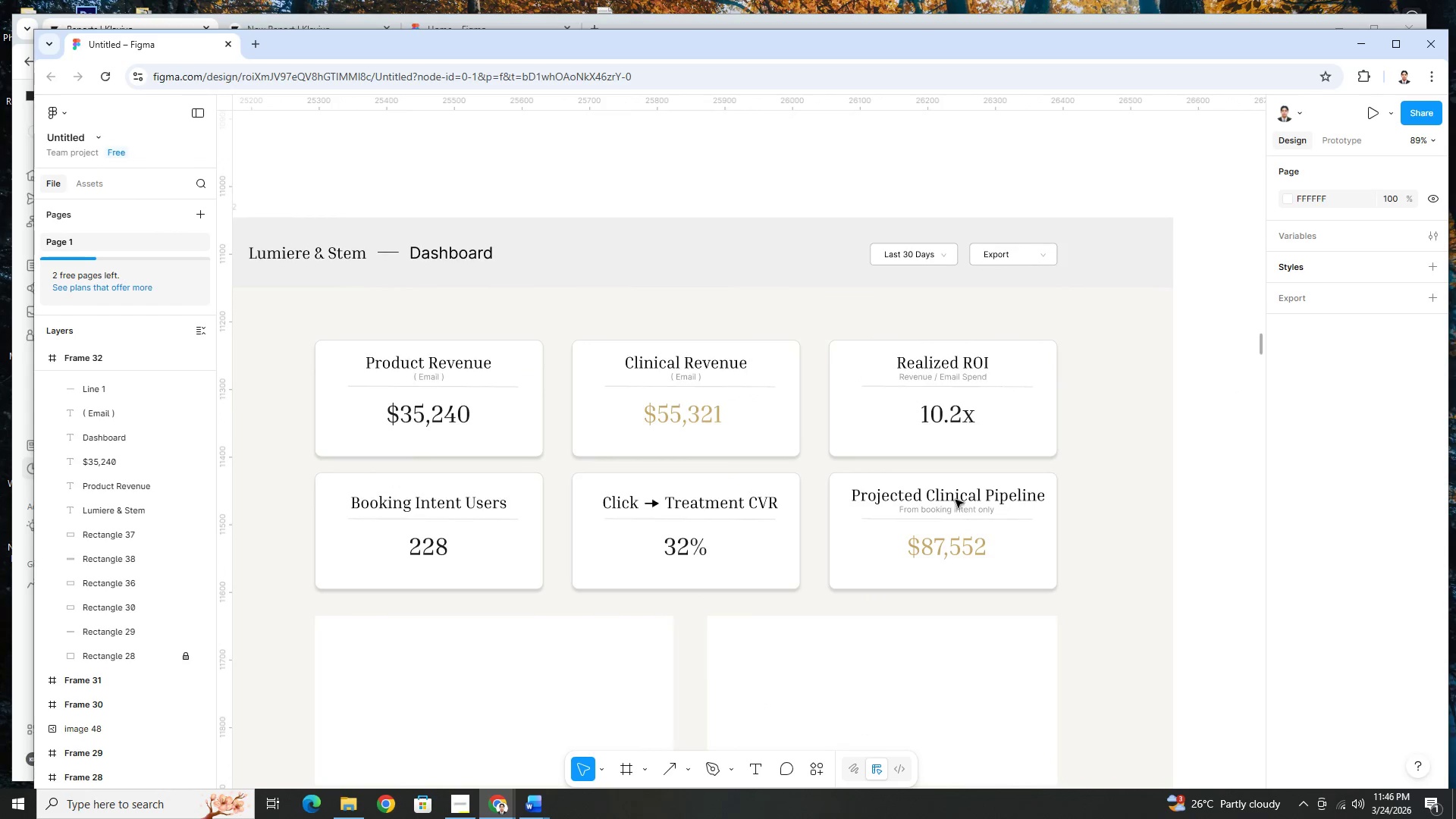 
wait(30.27)
 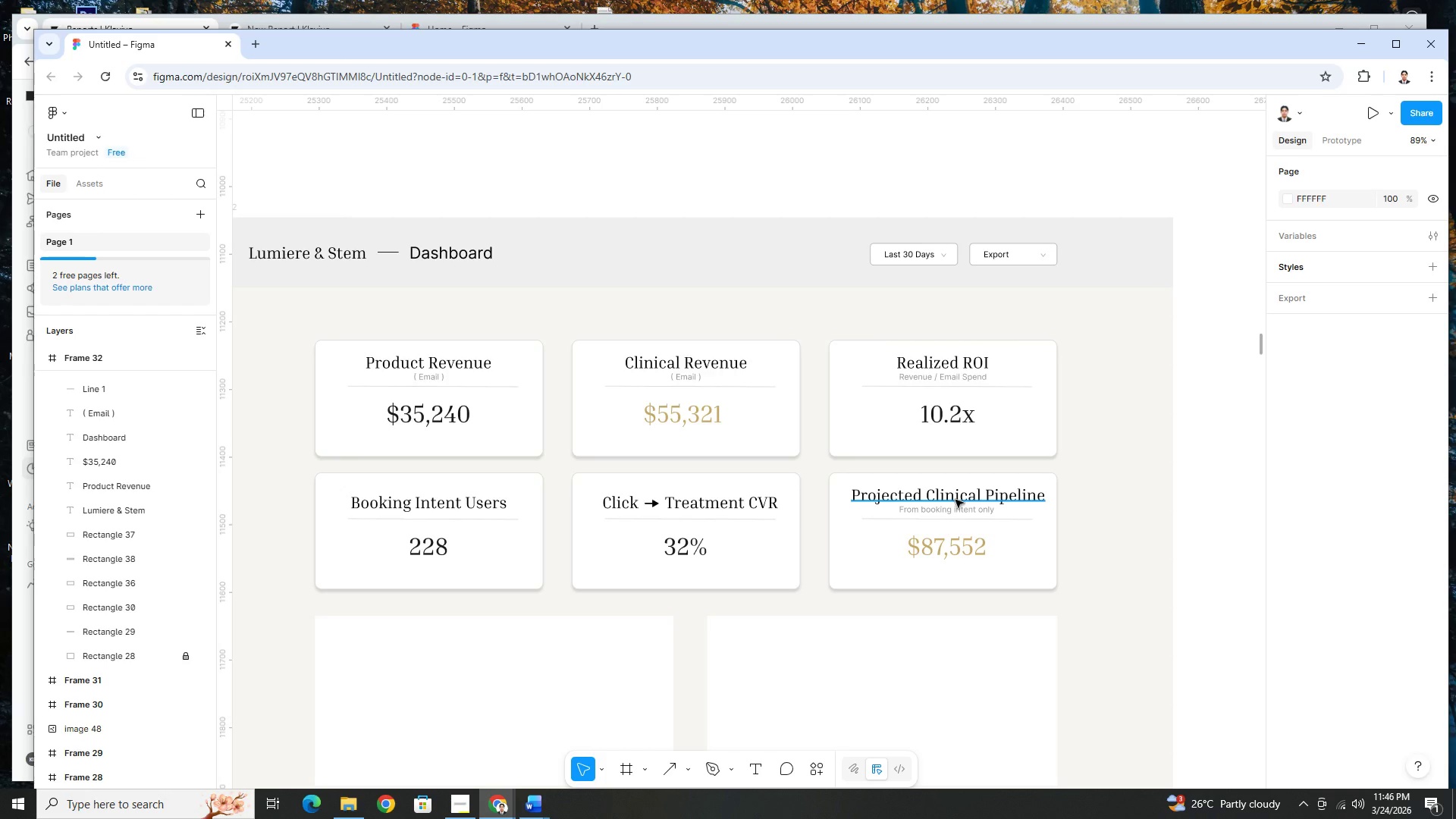 
hold_key(key=ControlLeft, duration=0.66)
scroll: coordinate [913, 510], scroll_direction: up, amount: 5.0
 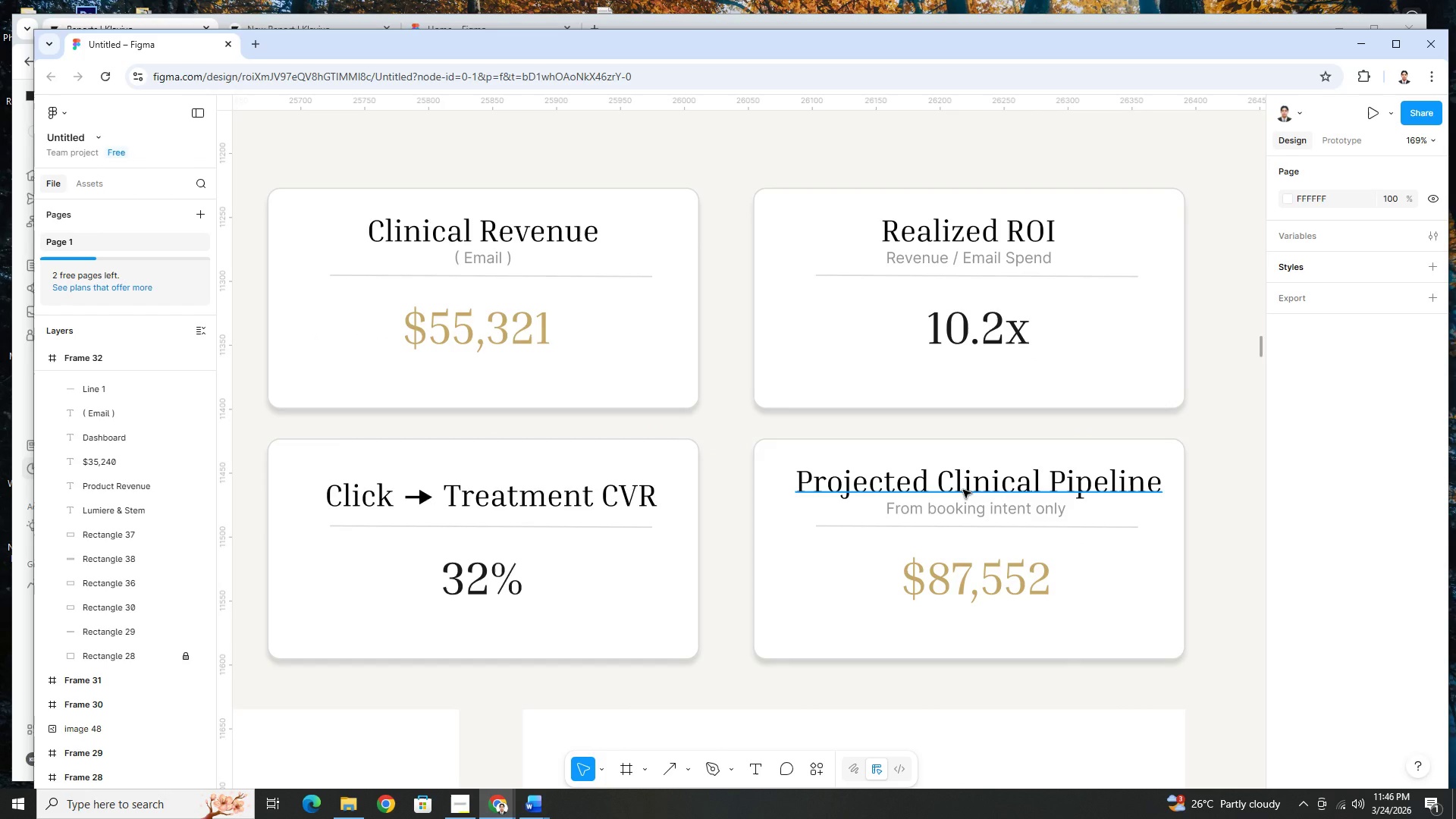 
wait(8.68)
 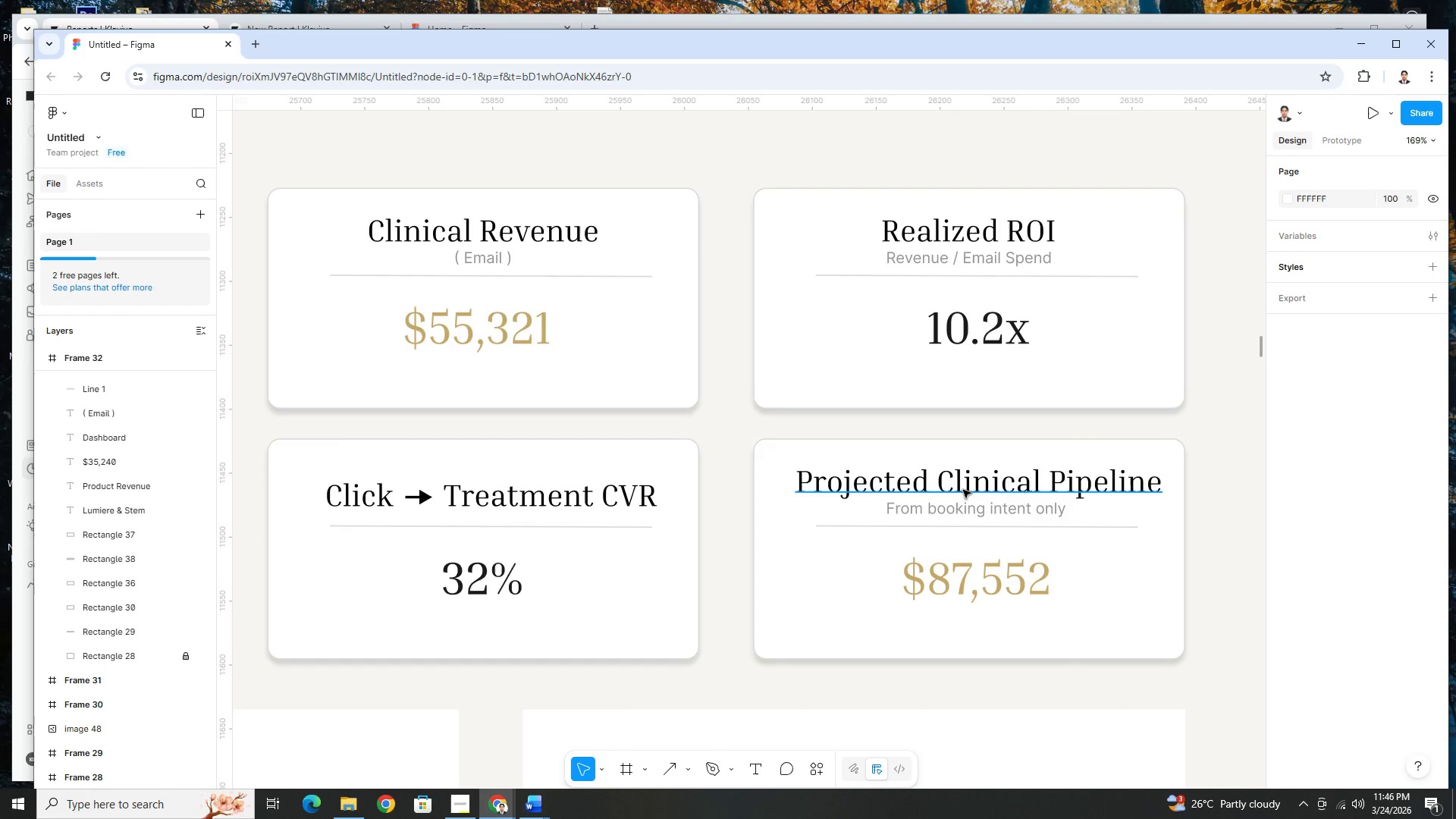 
hold_key(key=ControlLeft, duration=1.52)
scroll: coordinate [1021, 559], scroll_direction: down, amount: 8.0
 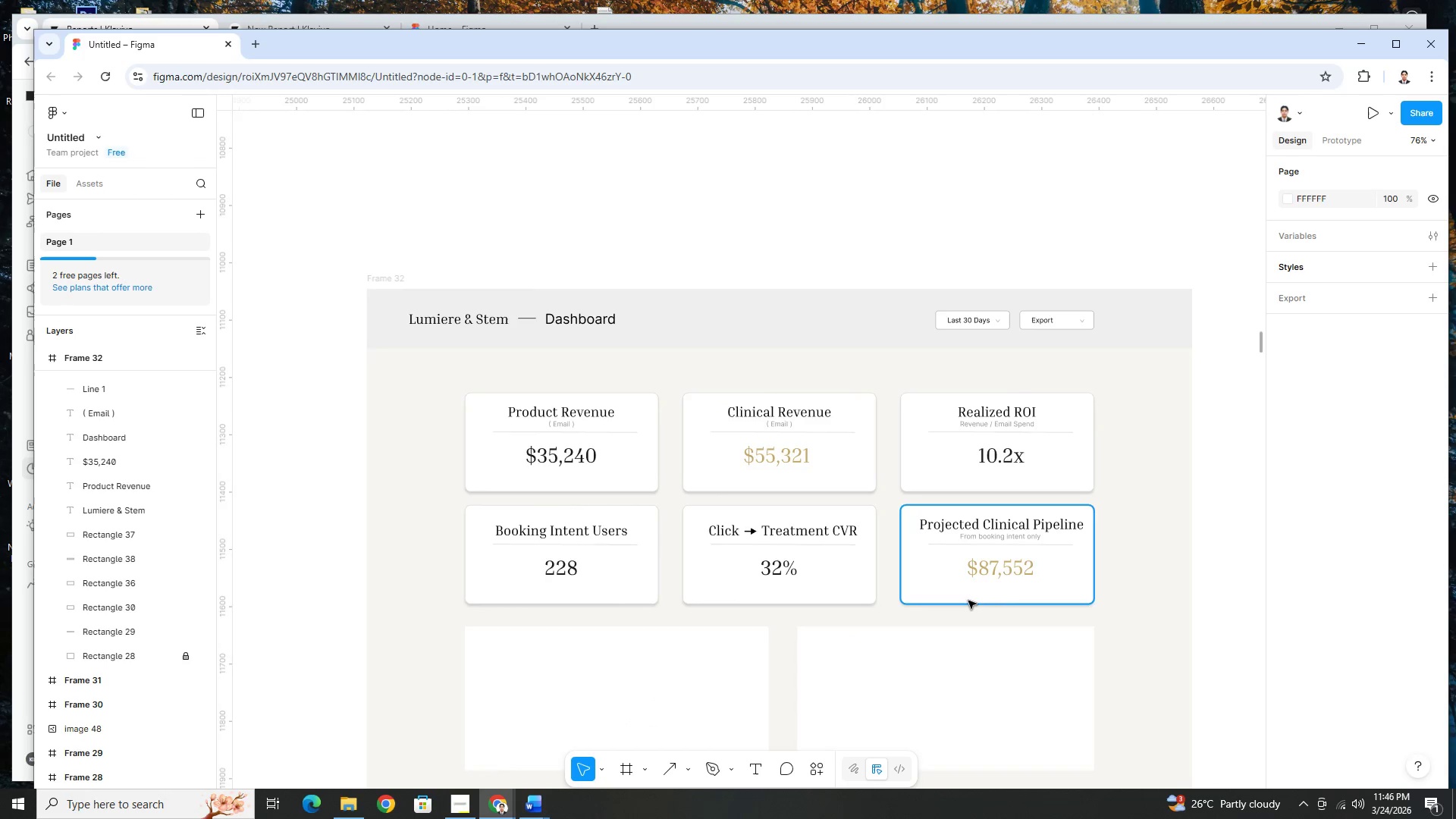 
hold_key(key=ControlLeft, duration=0.38)
scroll: coordinate [968, 601], scroll_direction: up, amount: 10.0
 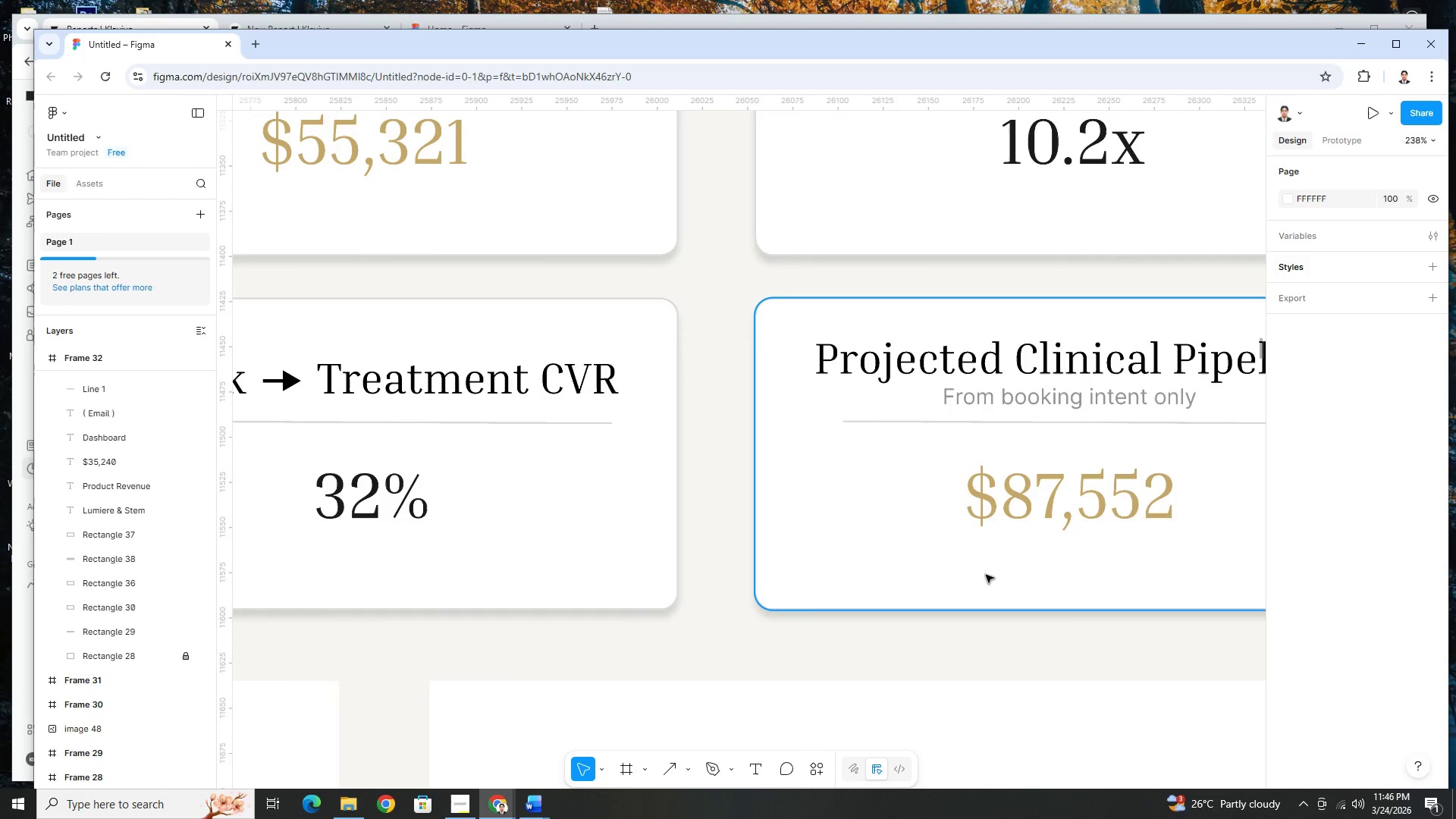 
hold_key(key=ControlLeft, duration=1.5)
scroll: coordinate [905, 554], scroll_direction: down, amount: 7.0
 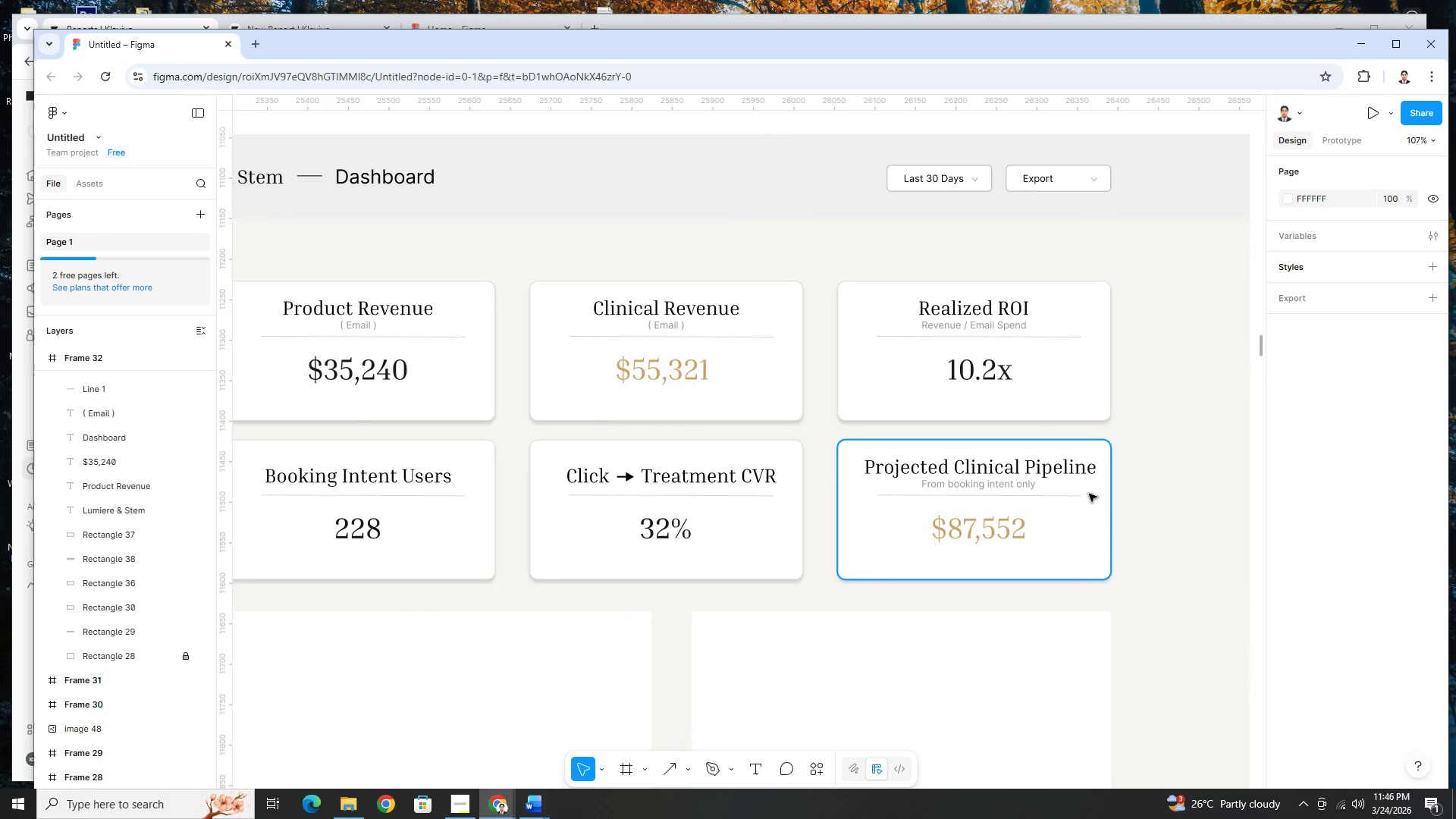 
hold_key(key=ControlLeft, duration=1.5)
 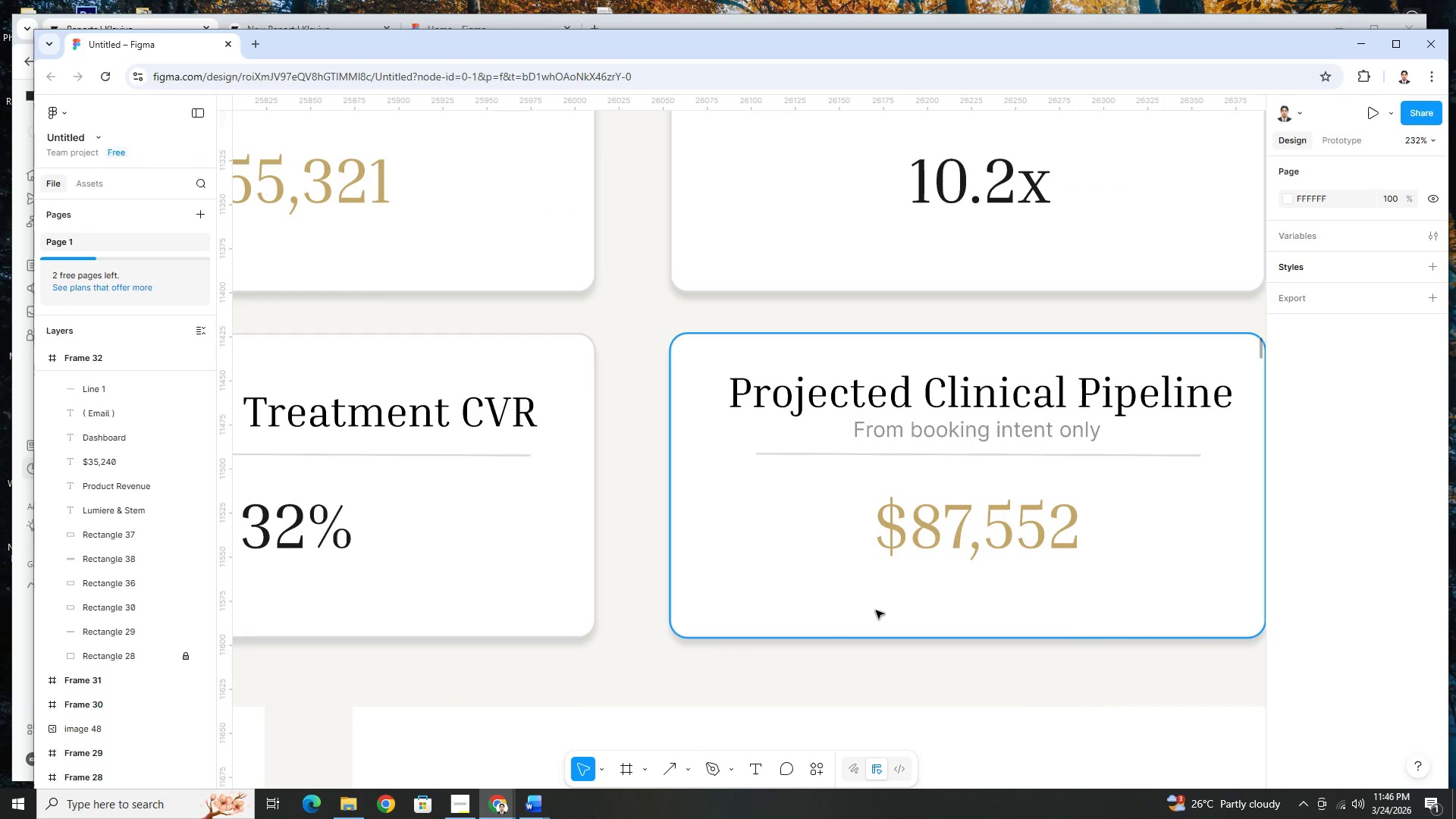 
scroll: coordinate [1092, 493], scroll_direction: up, amount: 5.0
 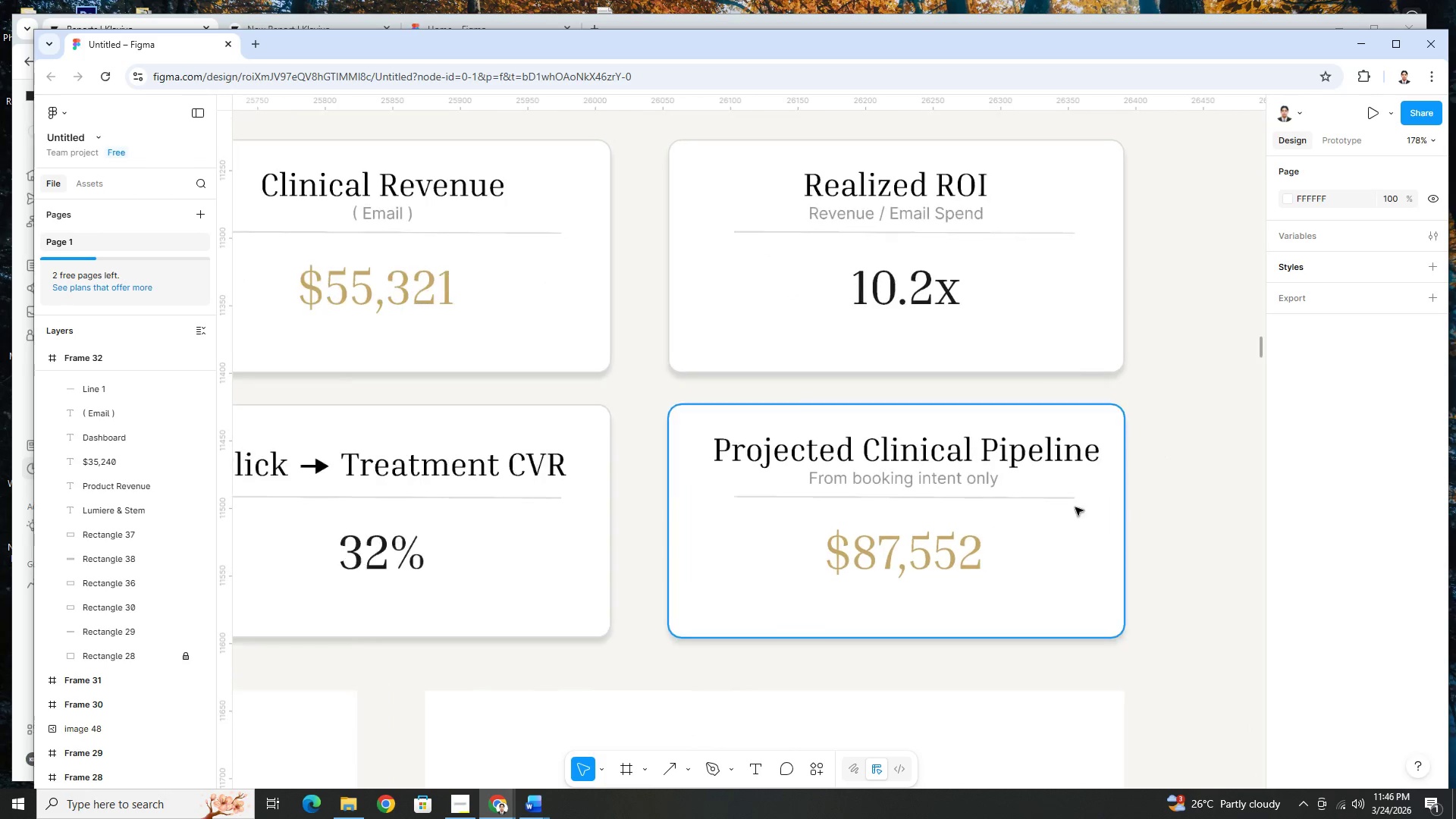 
key(Control+ControlLeft)
 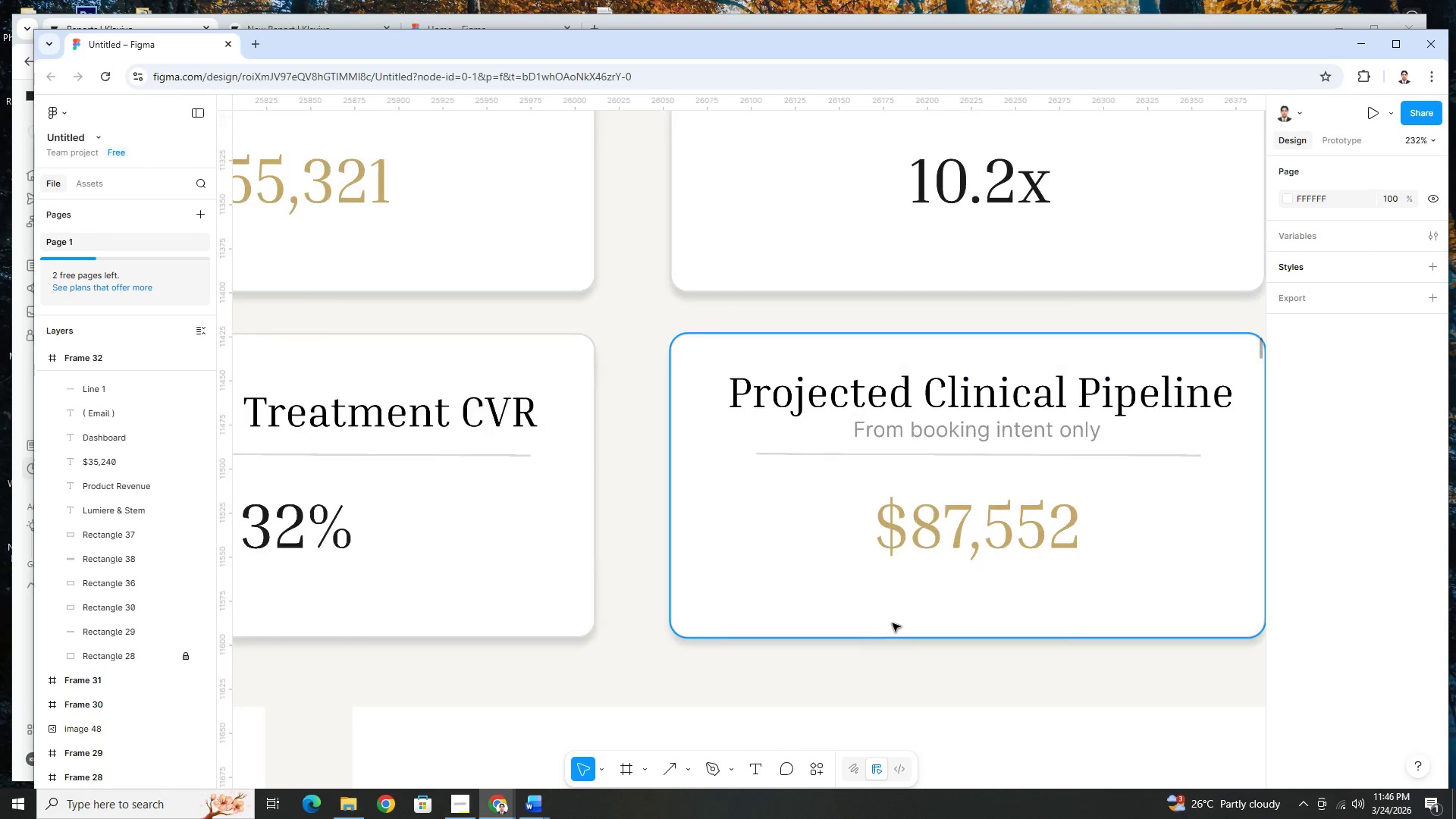 
key(Control+ControlLeft)
 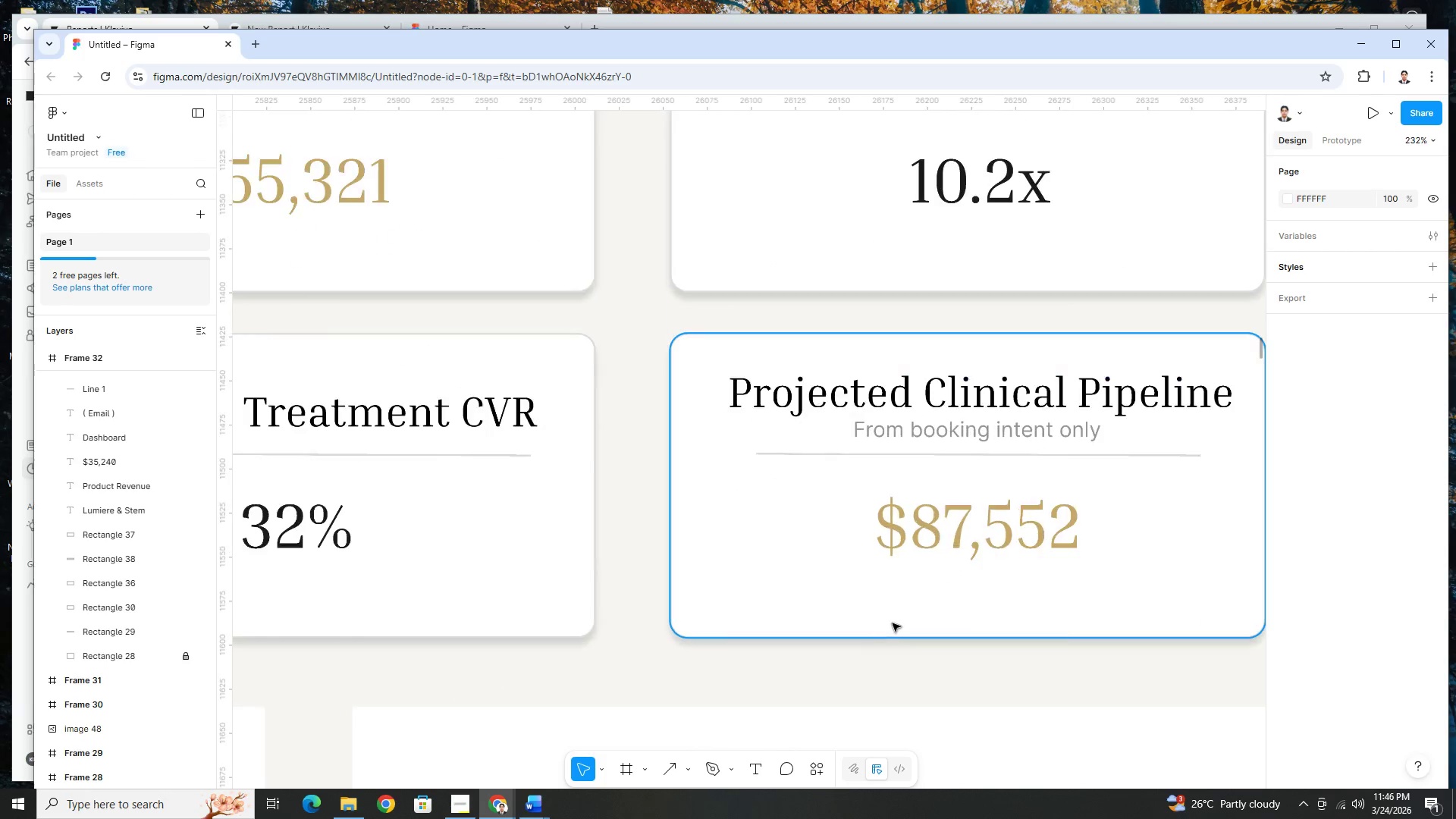 
key(Control+ControlLeft)
 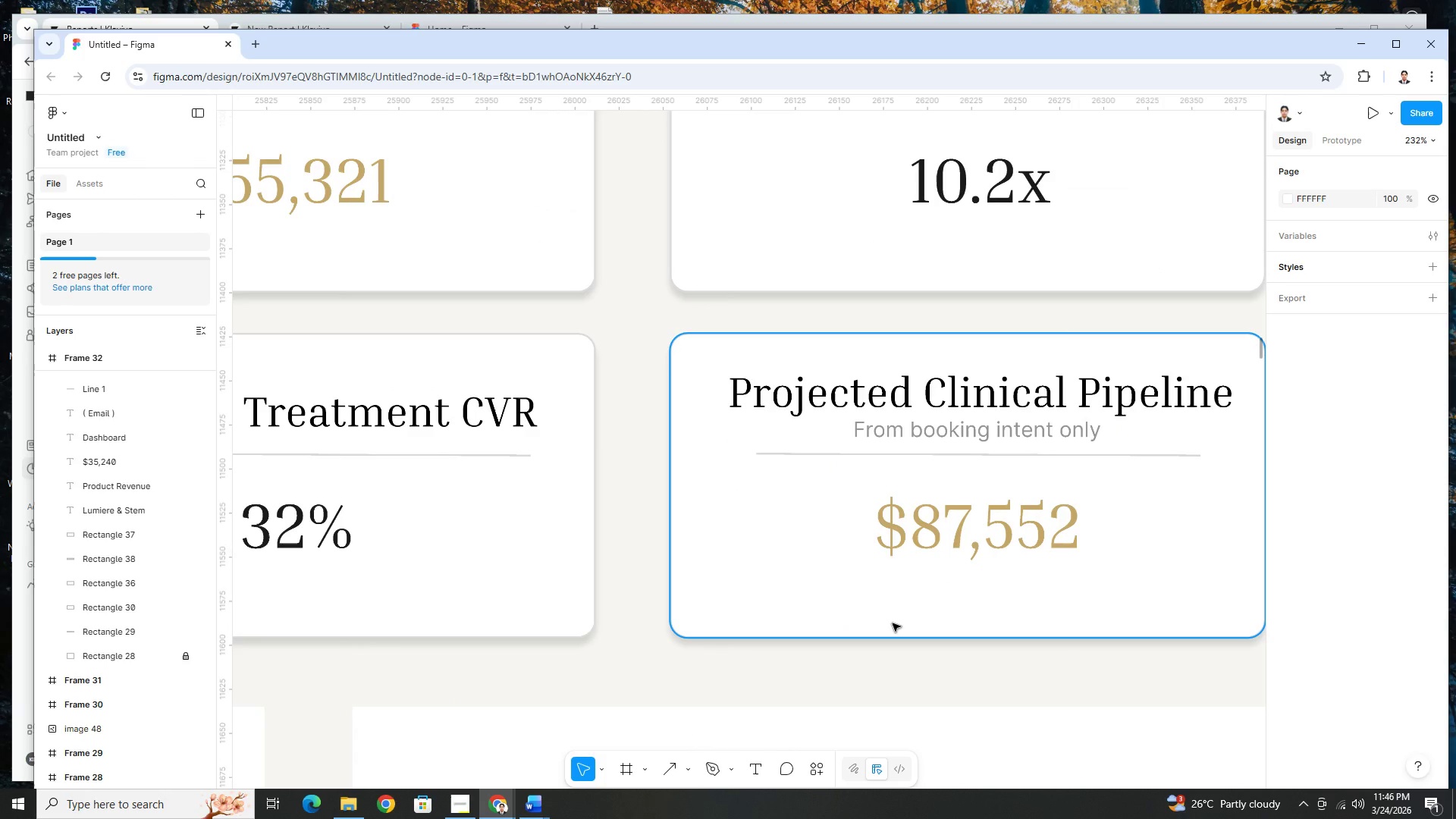 
key(Control+ControlLeft)
 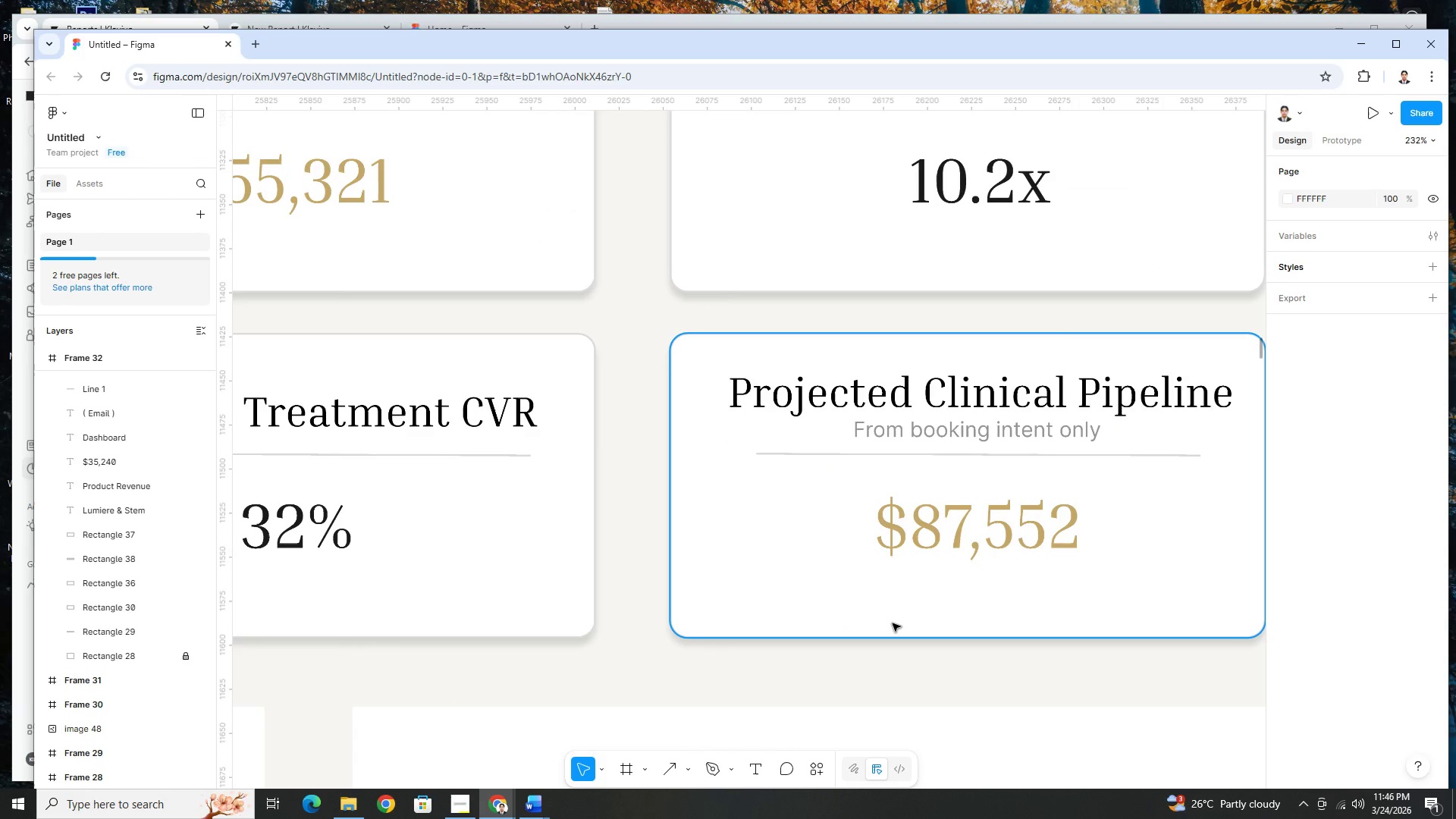 
key(Control+ControlLeft)
 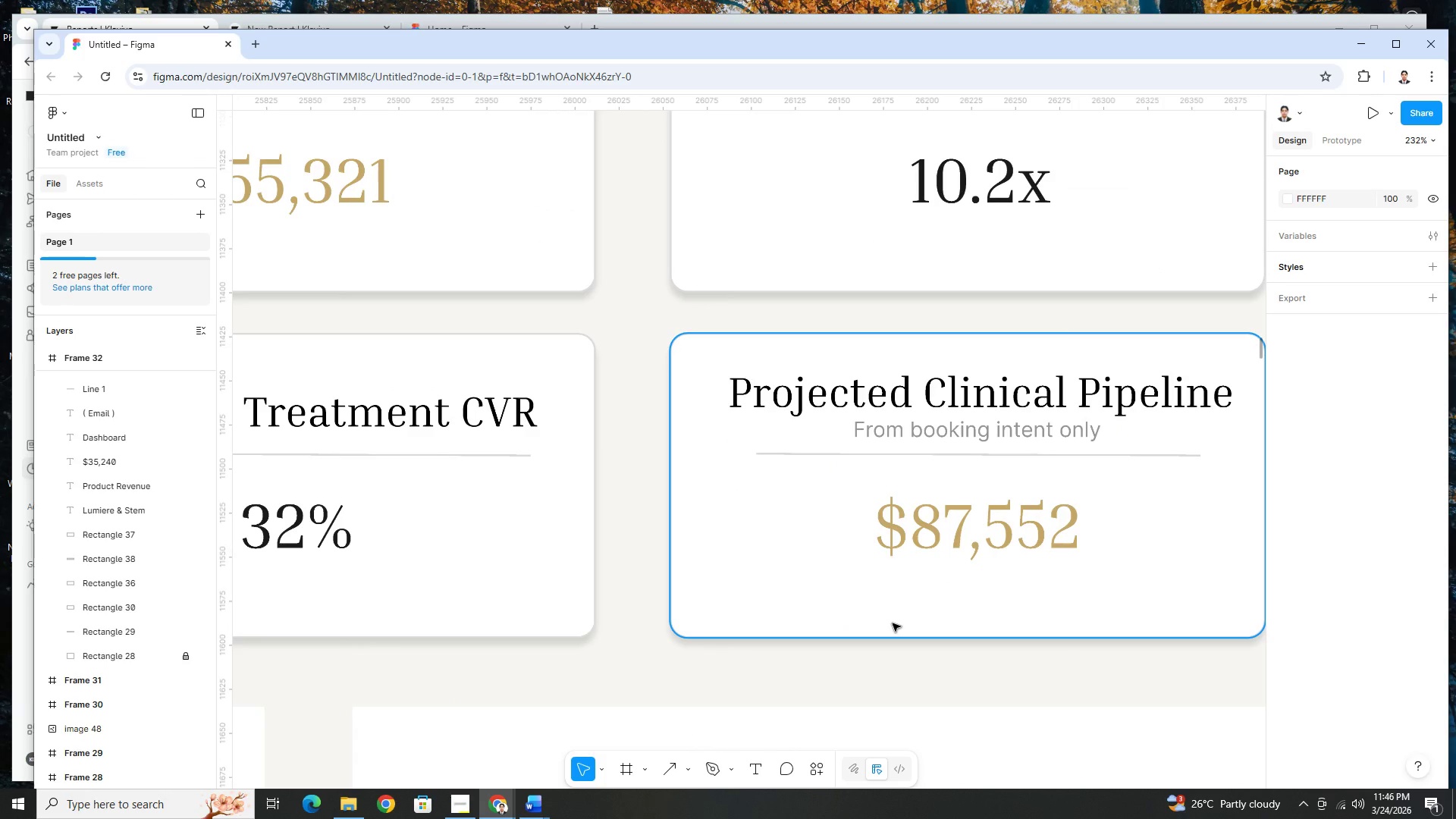 
key(Control+ControlLeft)
 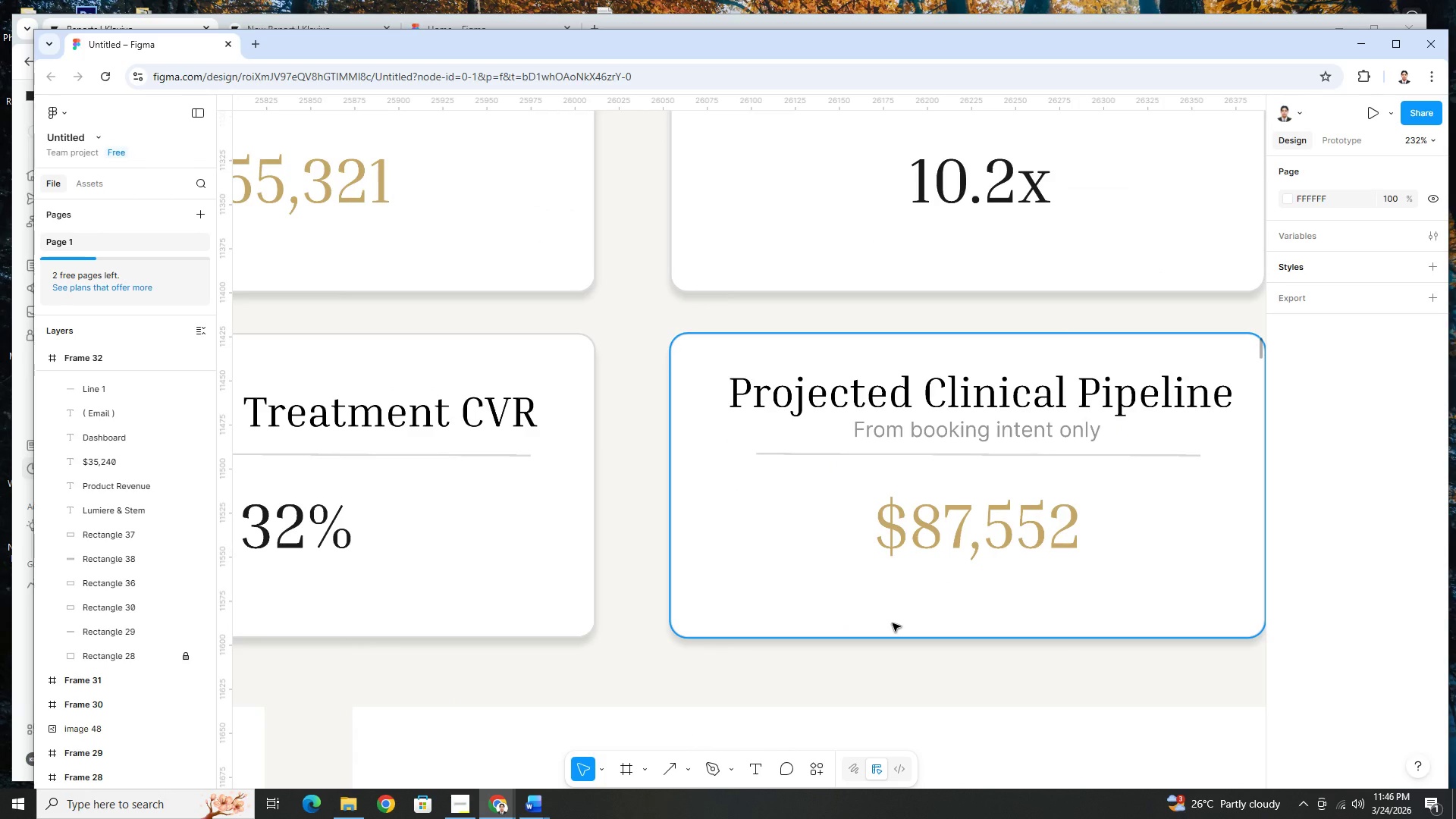 
key(Control+ControlLeft)
 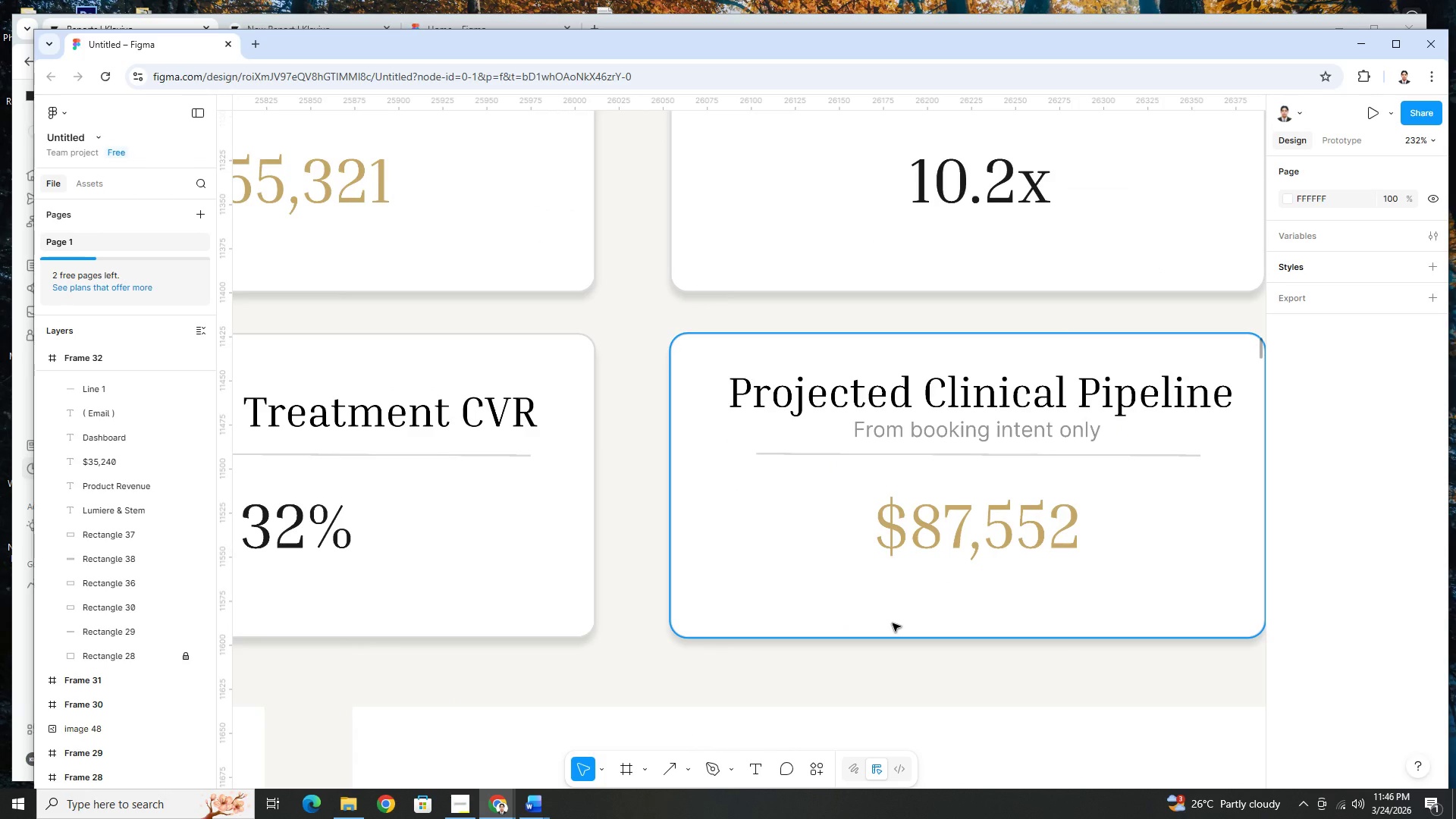 
key(Control+ControlLeft)
 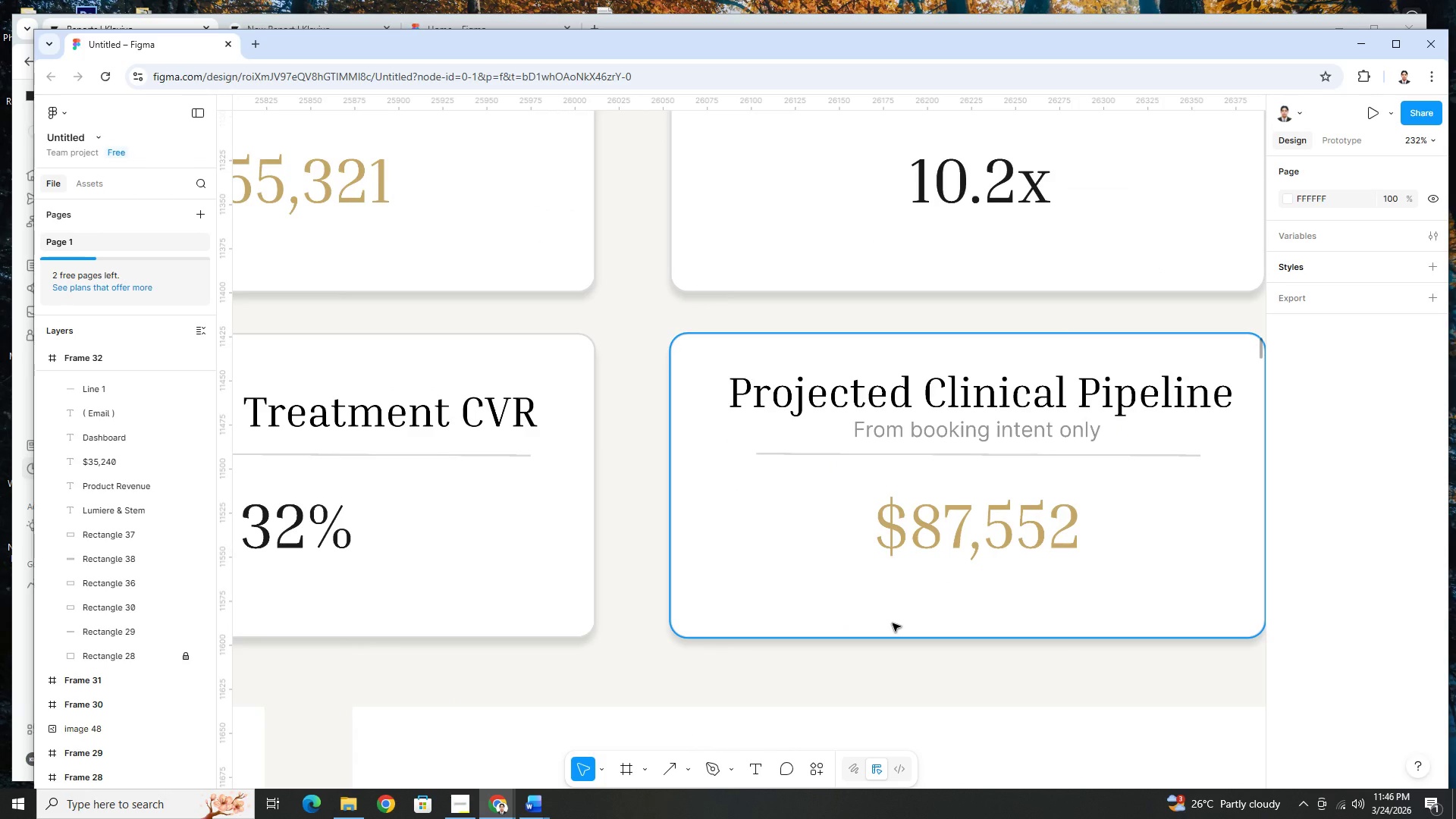 
key(Control+ControlLeft)
 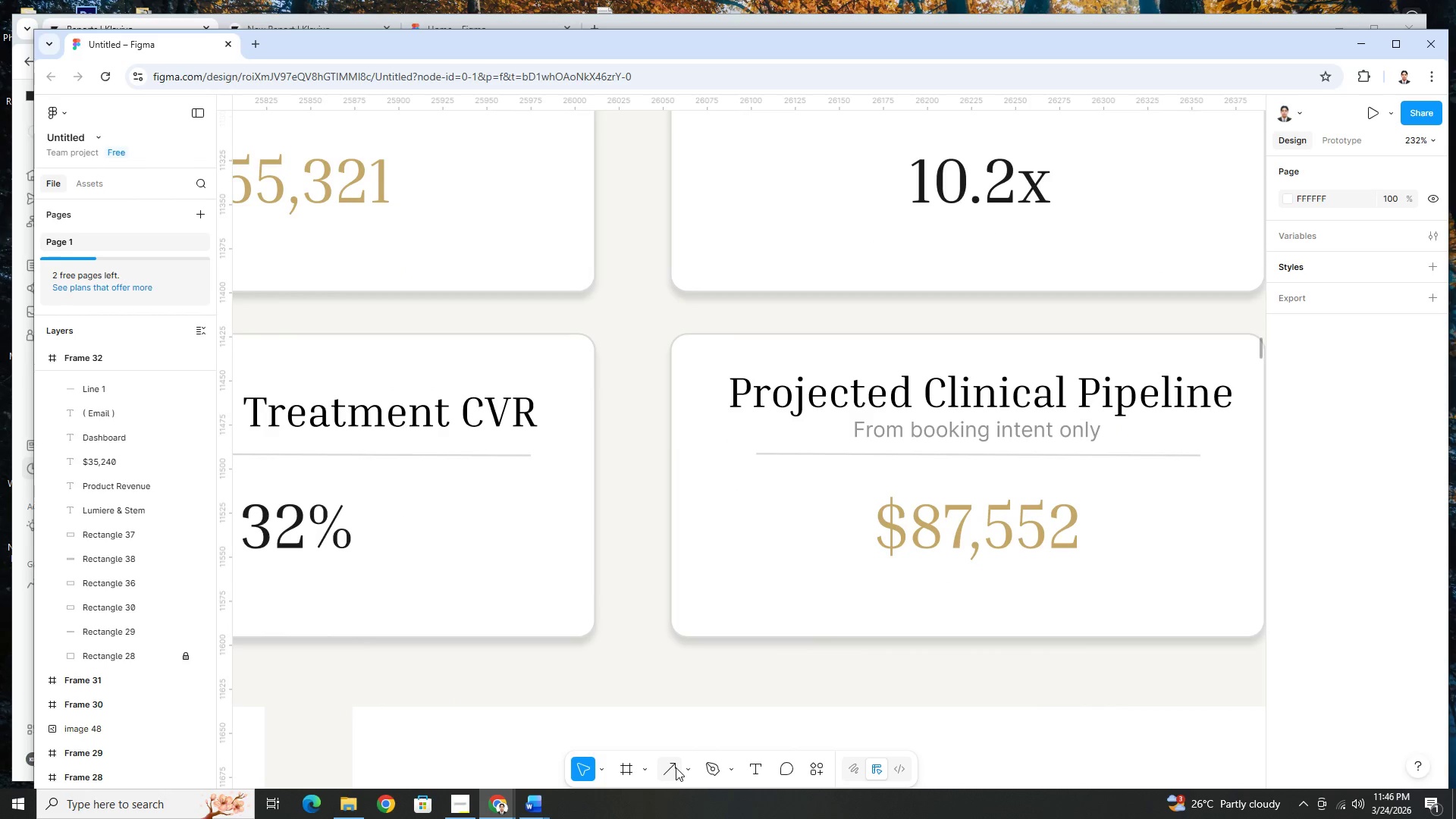 
scroll: coordinate [890, 622], scroll_direction: up, amount: 3.0
 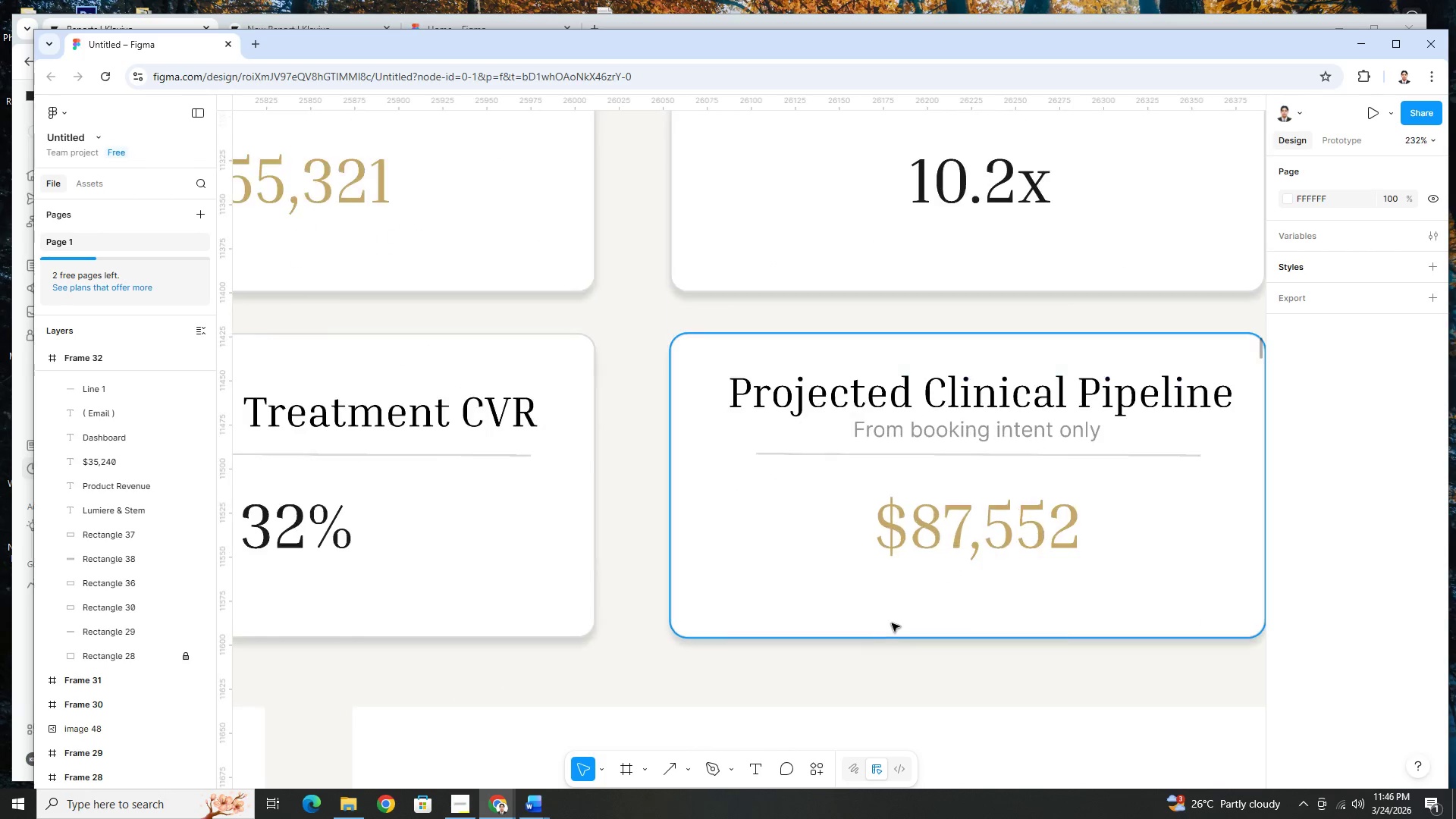 
left_click([676, 767])
 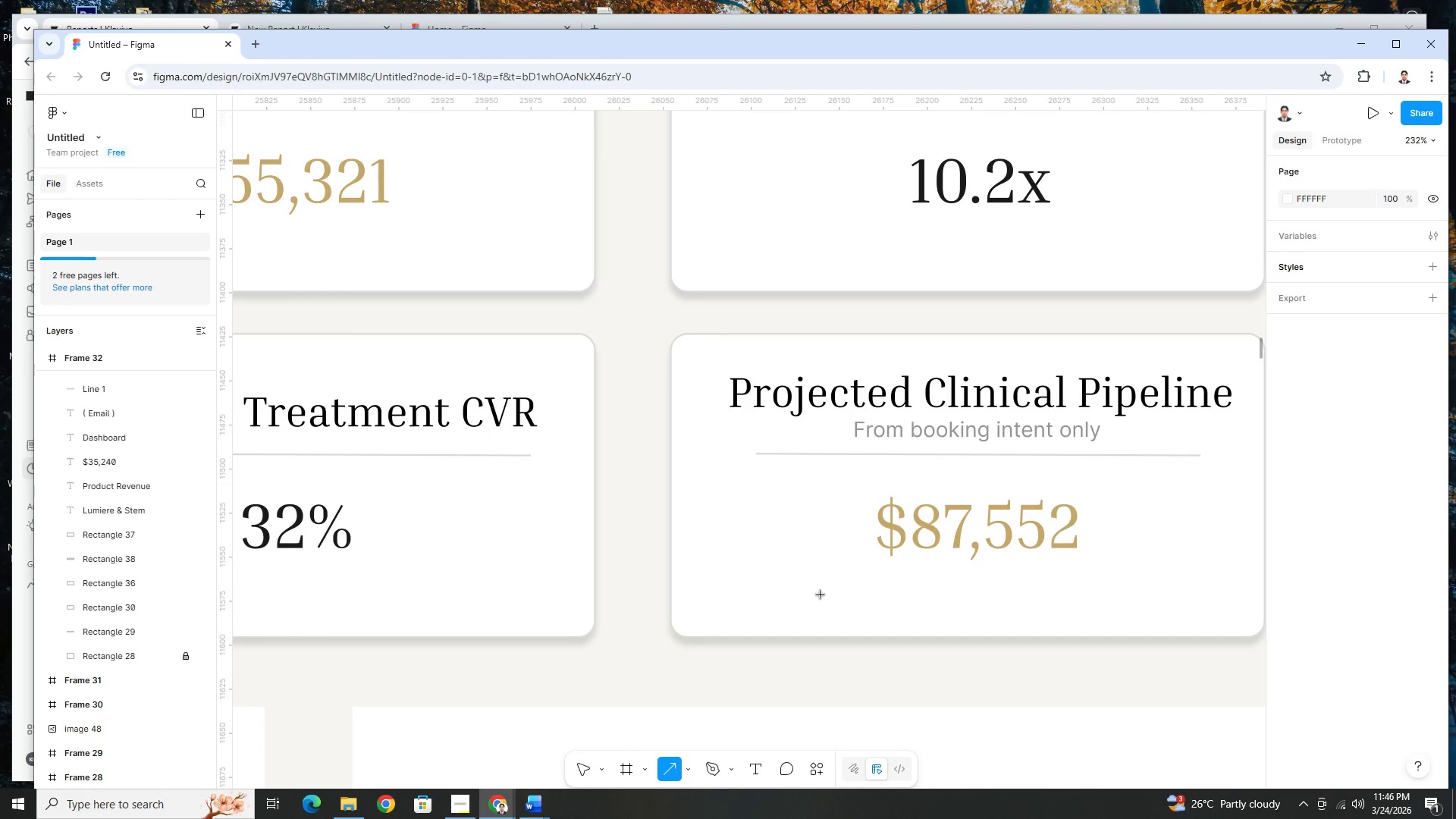 
left_click_drag(start_coordinate=[822, 595], to_coordinate=[822, 621])
 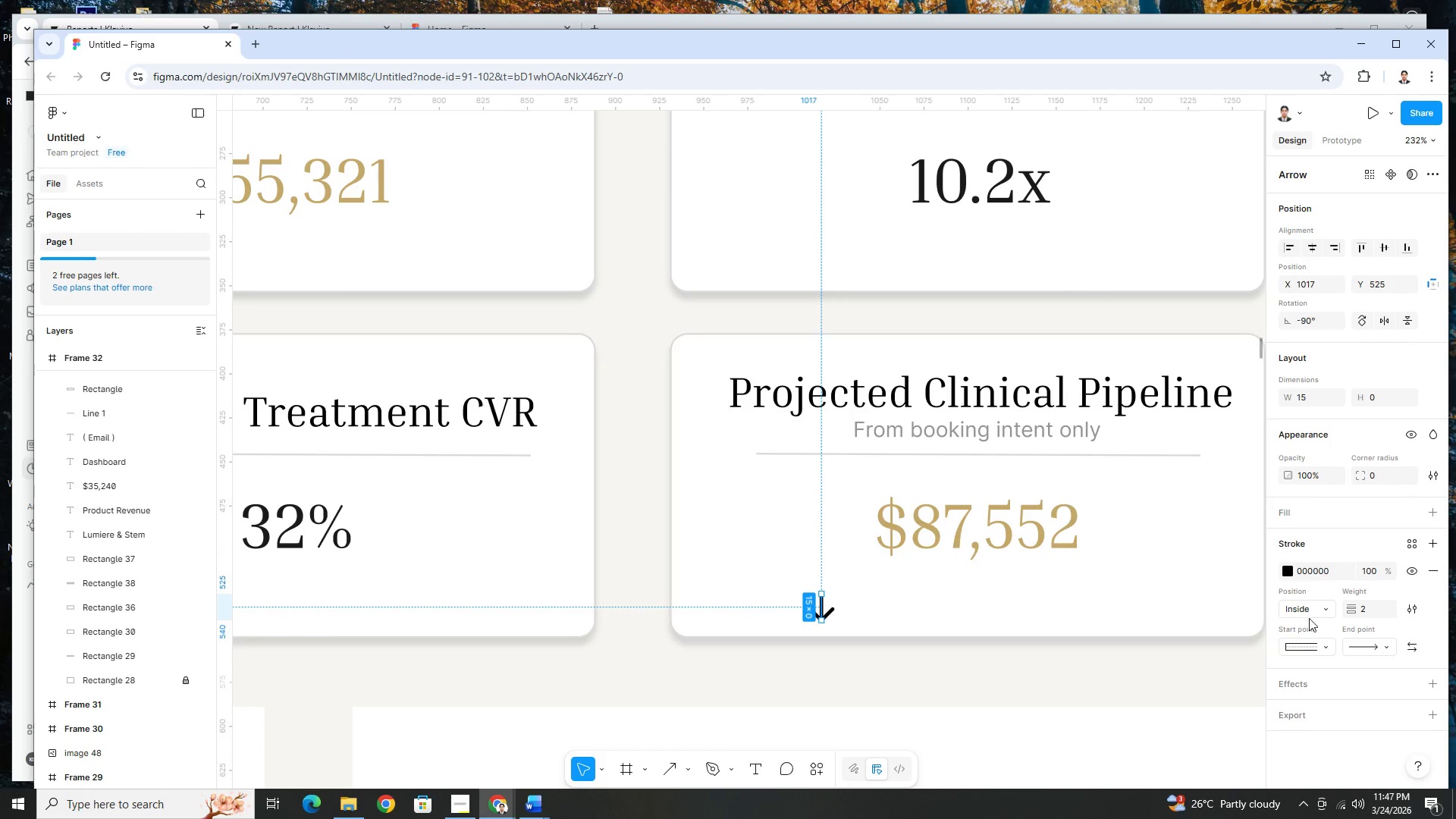 
left_click([1365, 610])
 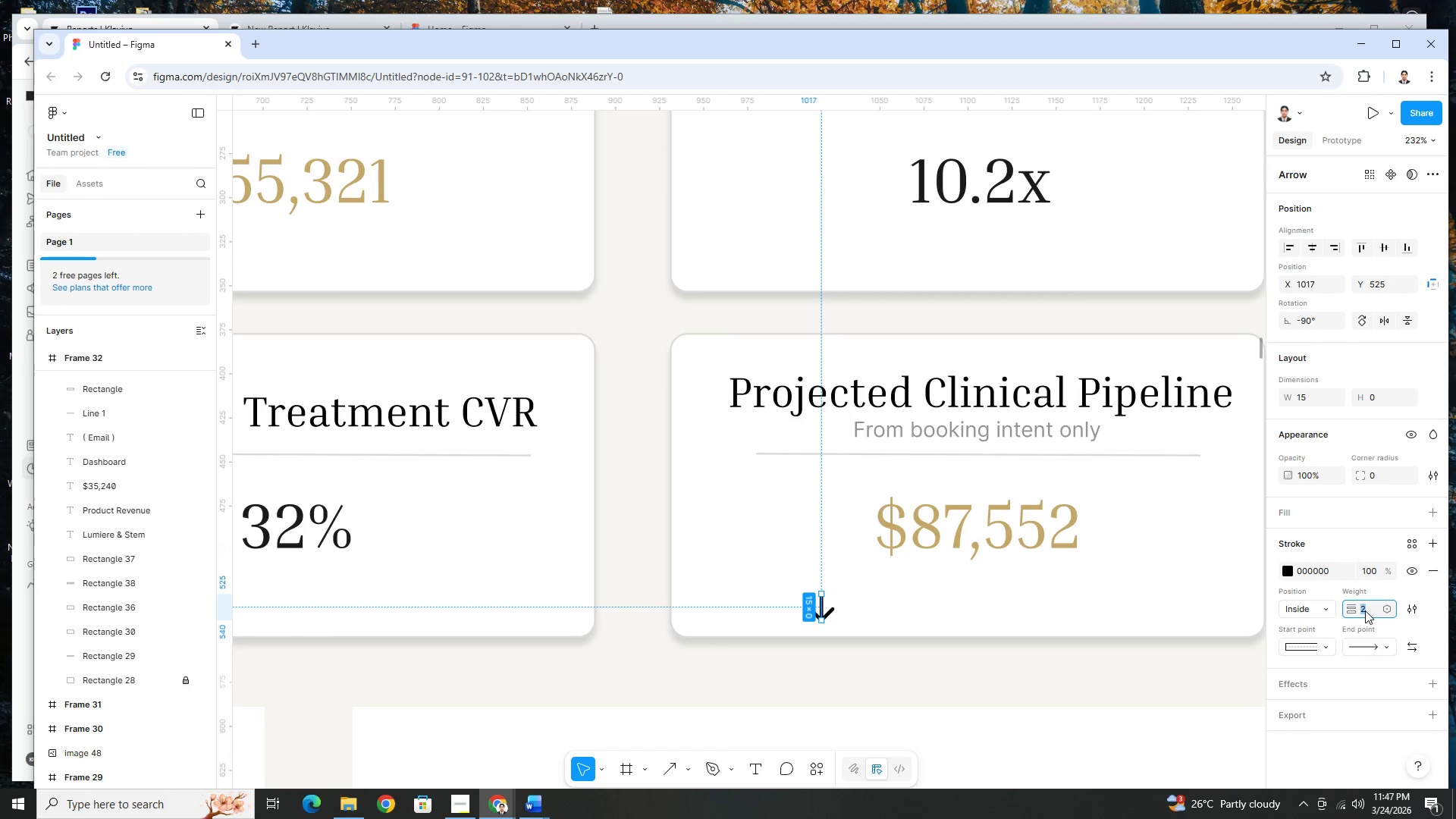 
key(1)
 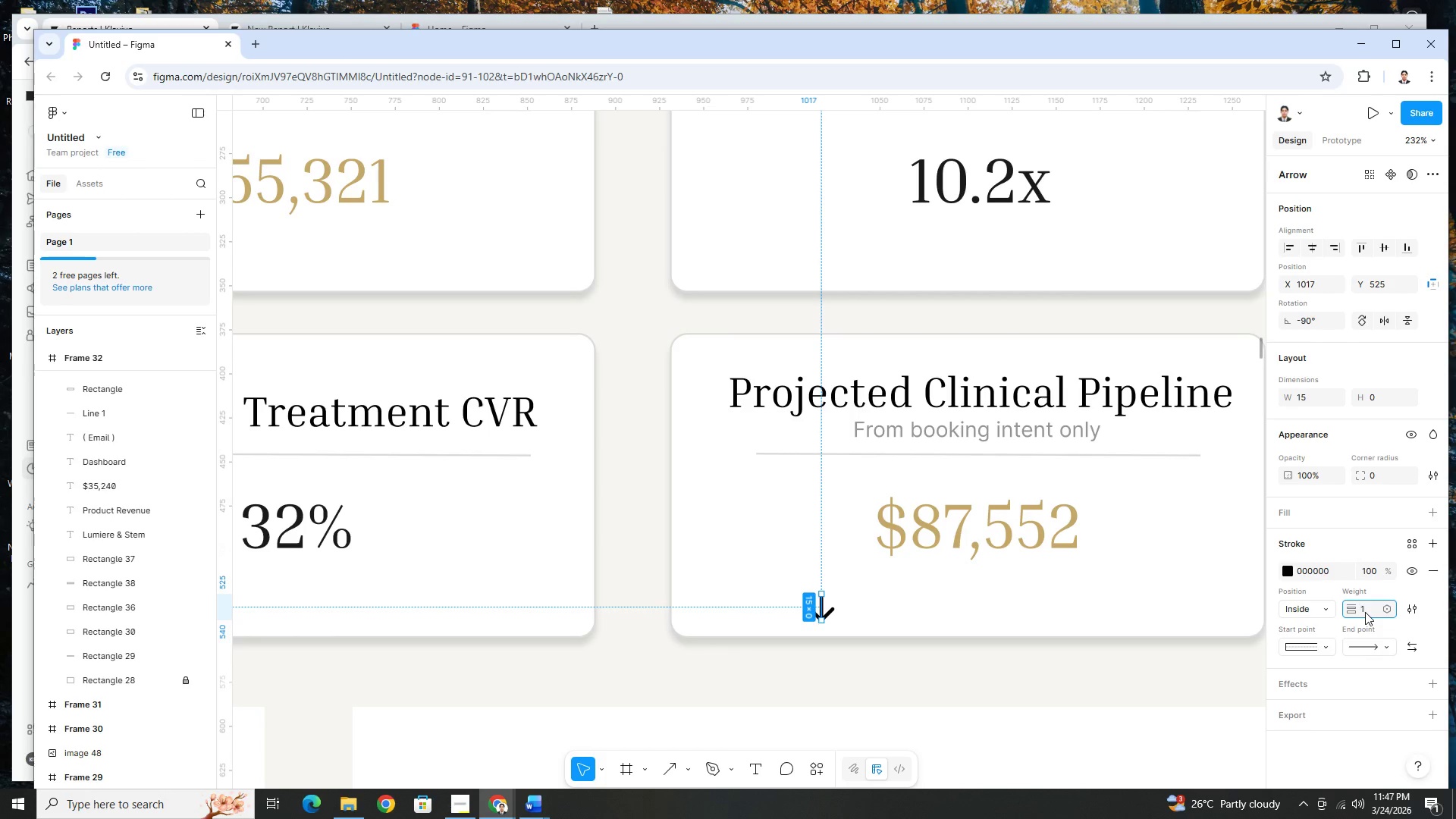 
key(NumpadEnter)
 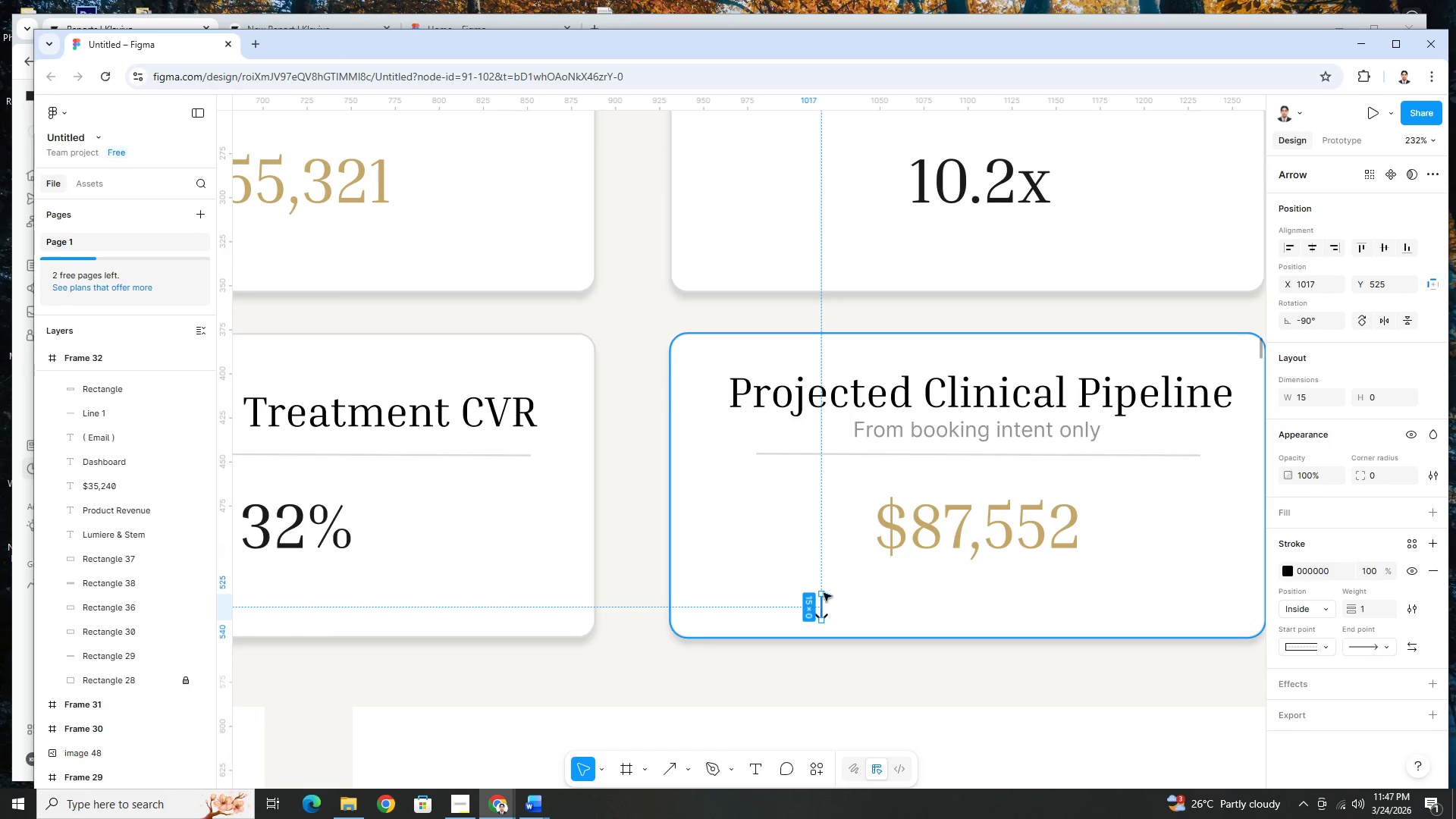 
left_click([886, 607])
 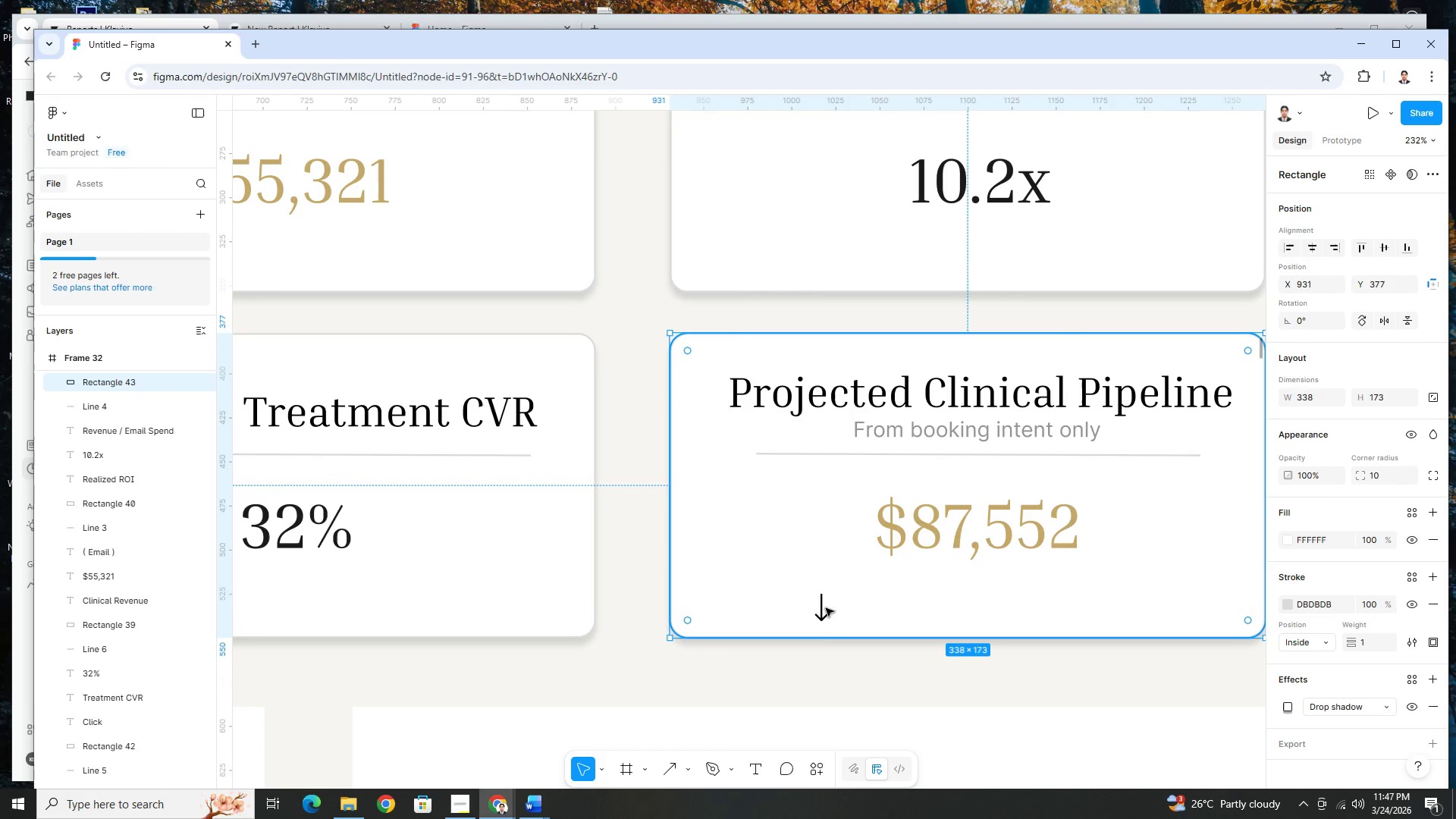 
left_click([819, 608])
 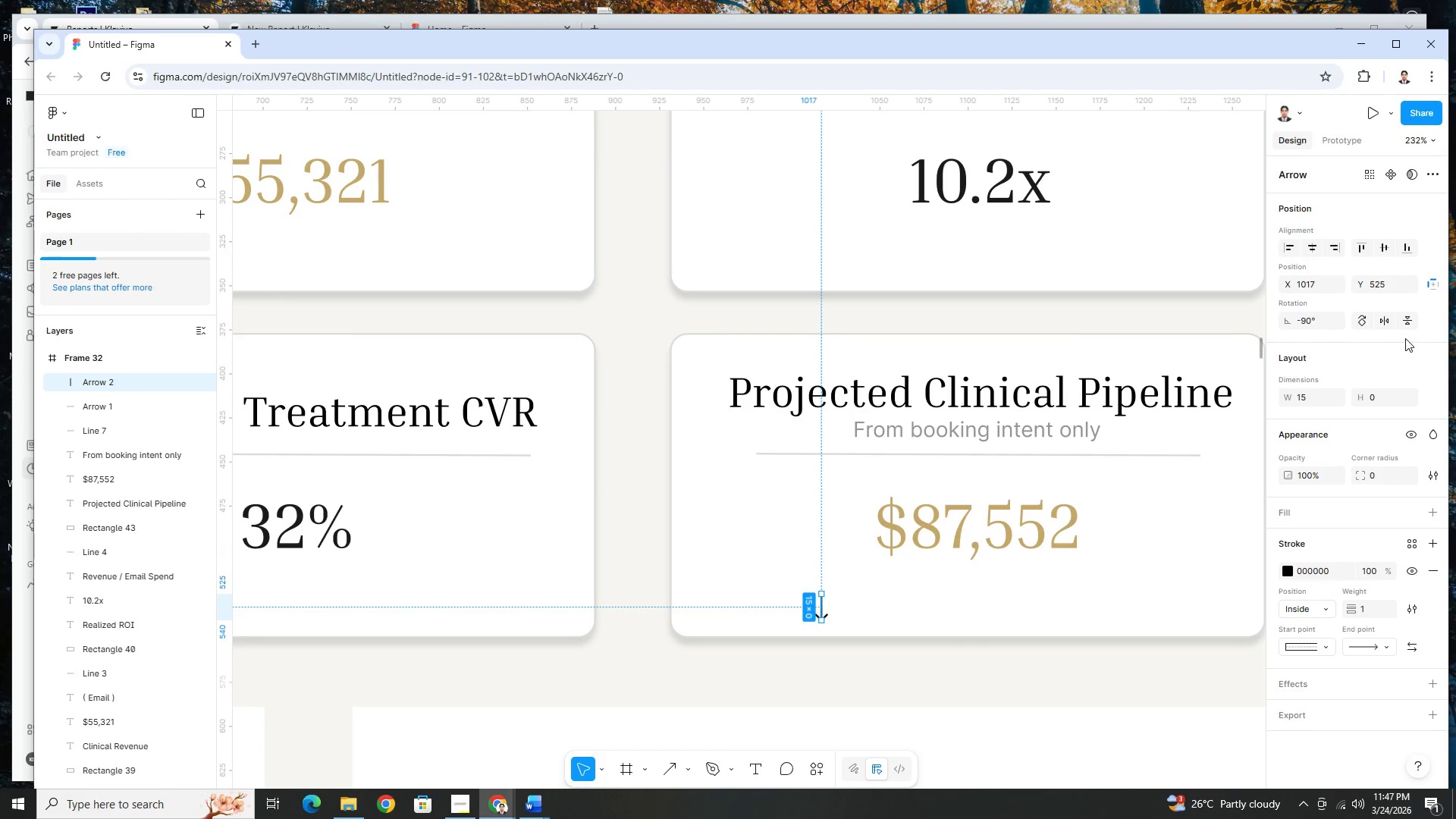 
left_click([1410, 317])
 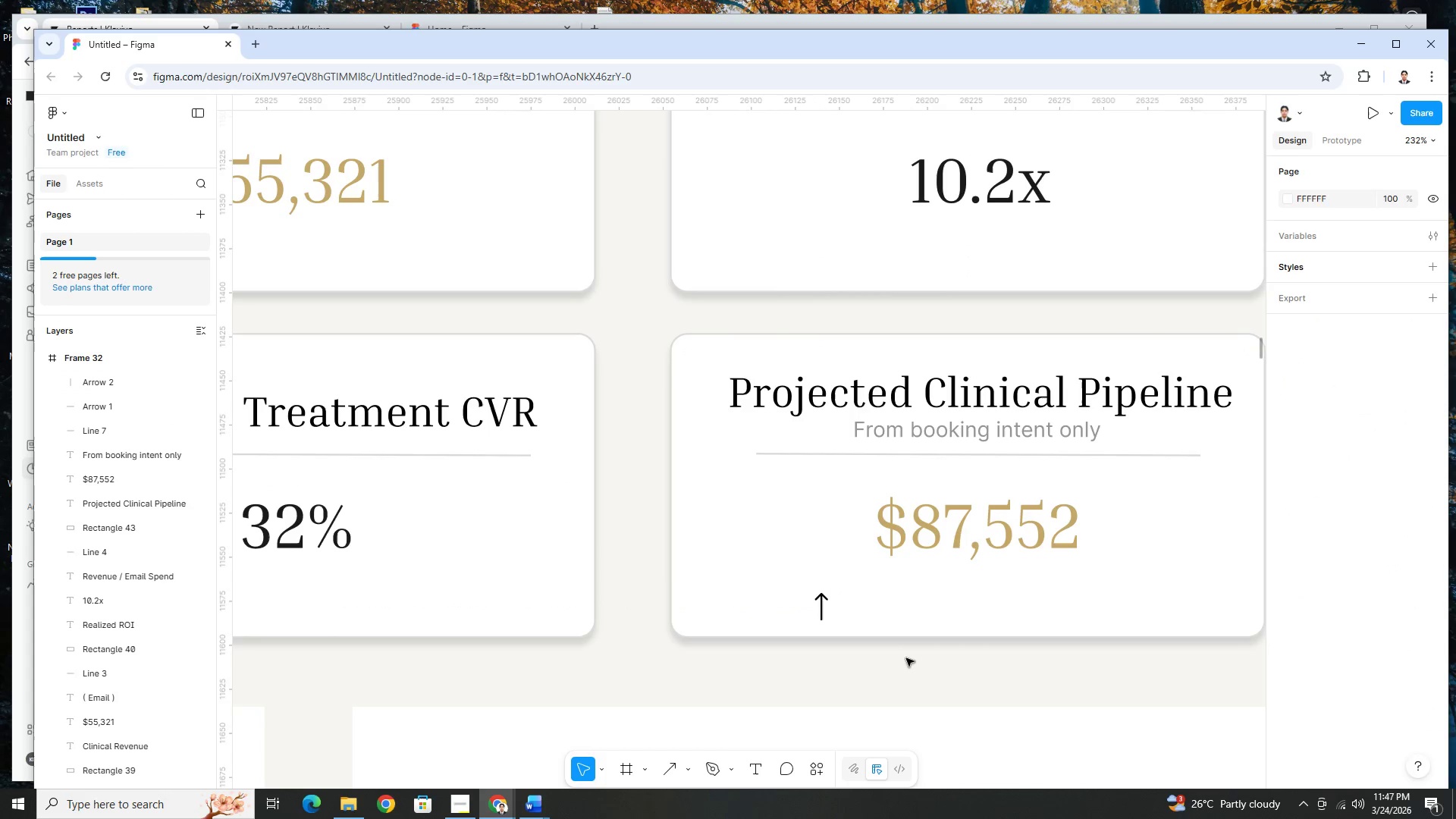 
hold_key(key=ControlLeft, duration=1.16)
scroll: coordinate [913, 643], scroll_direction: up, amount: 9.0
 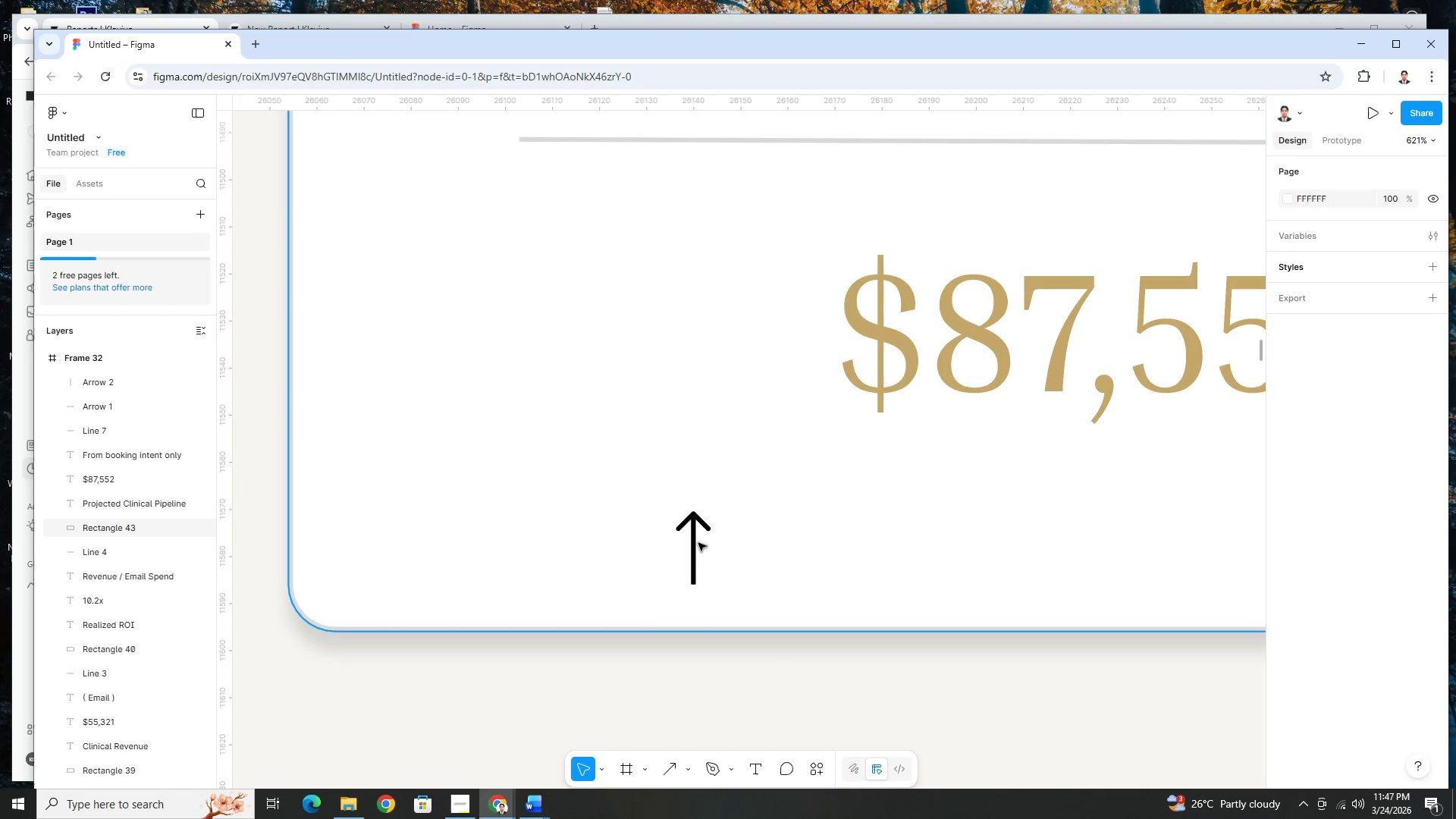 
left_click([698, 543])
 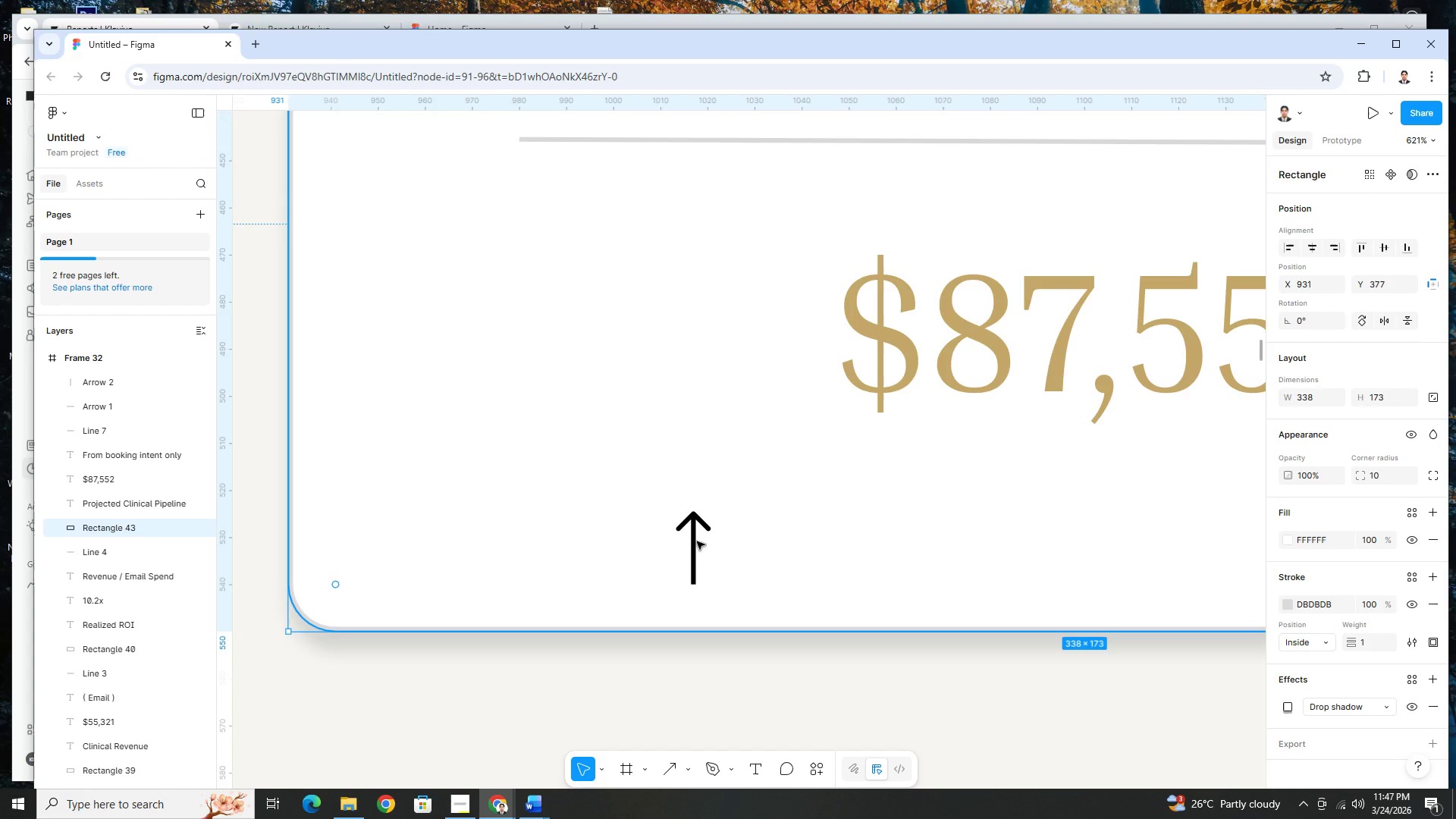 
wait(7.48)
 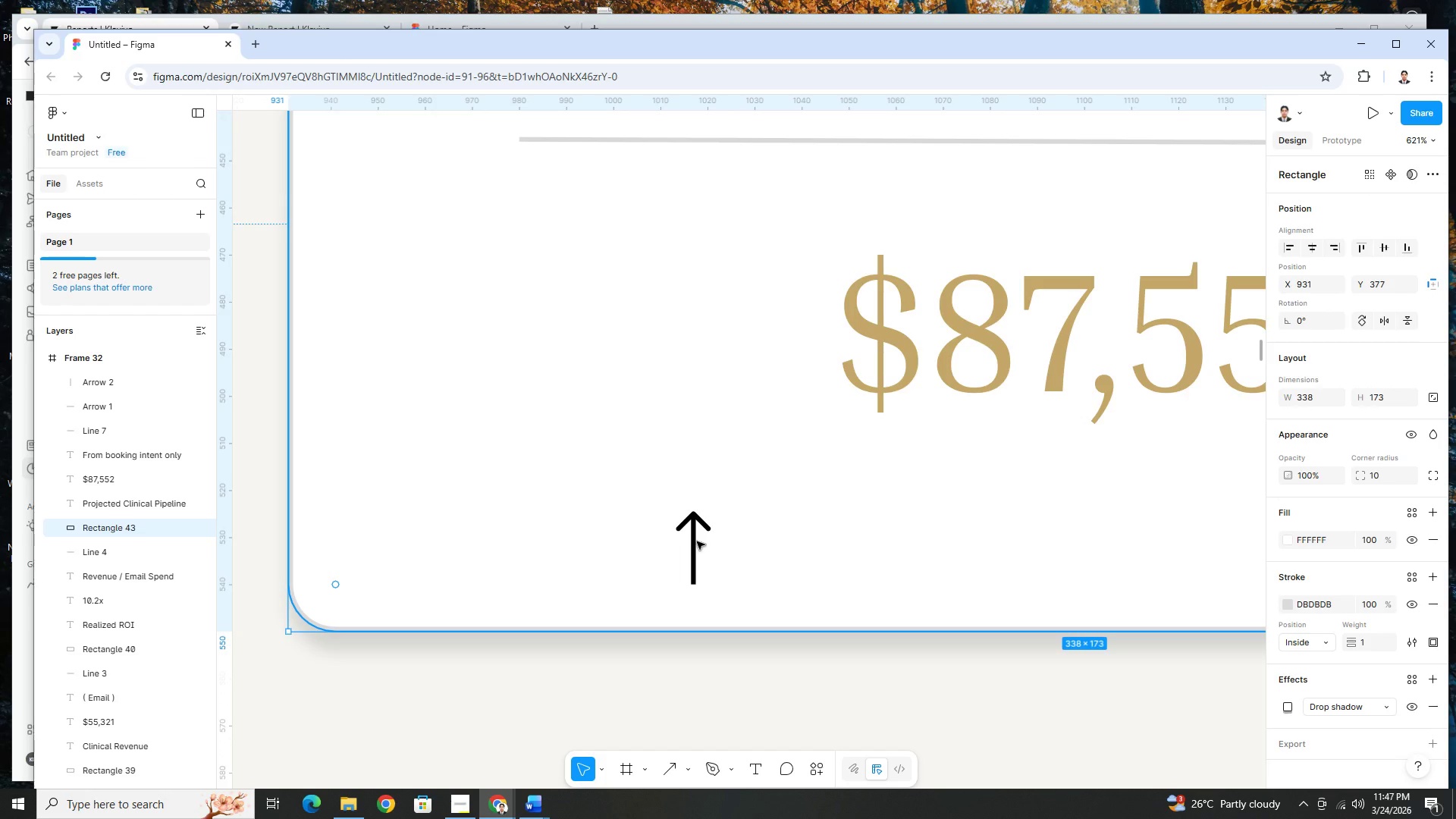 
left_click([934, 366])
 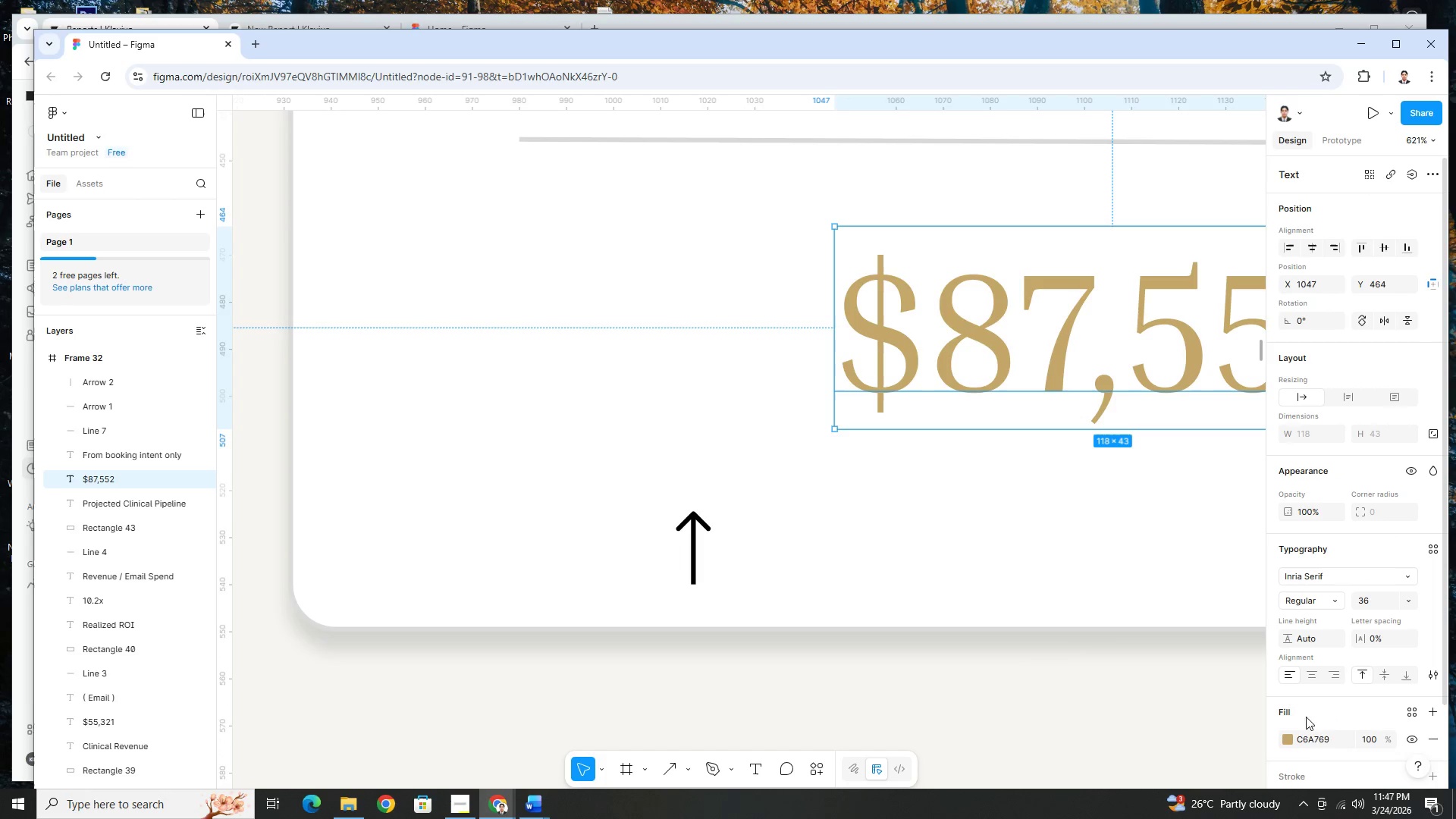 
left_click([1323, 737])
 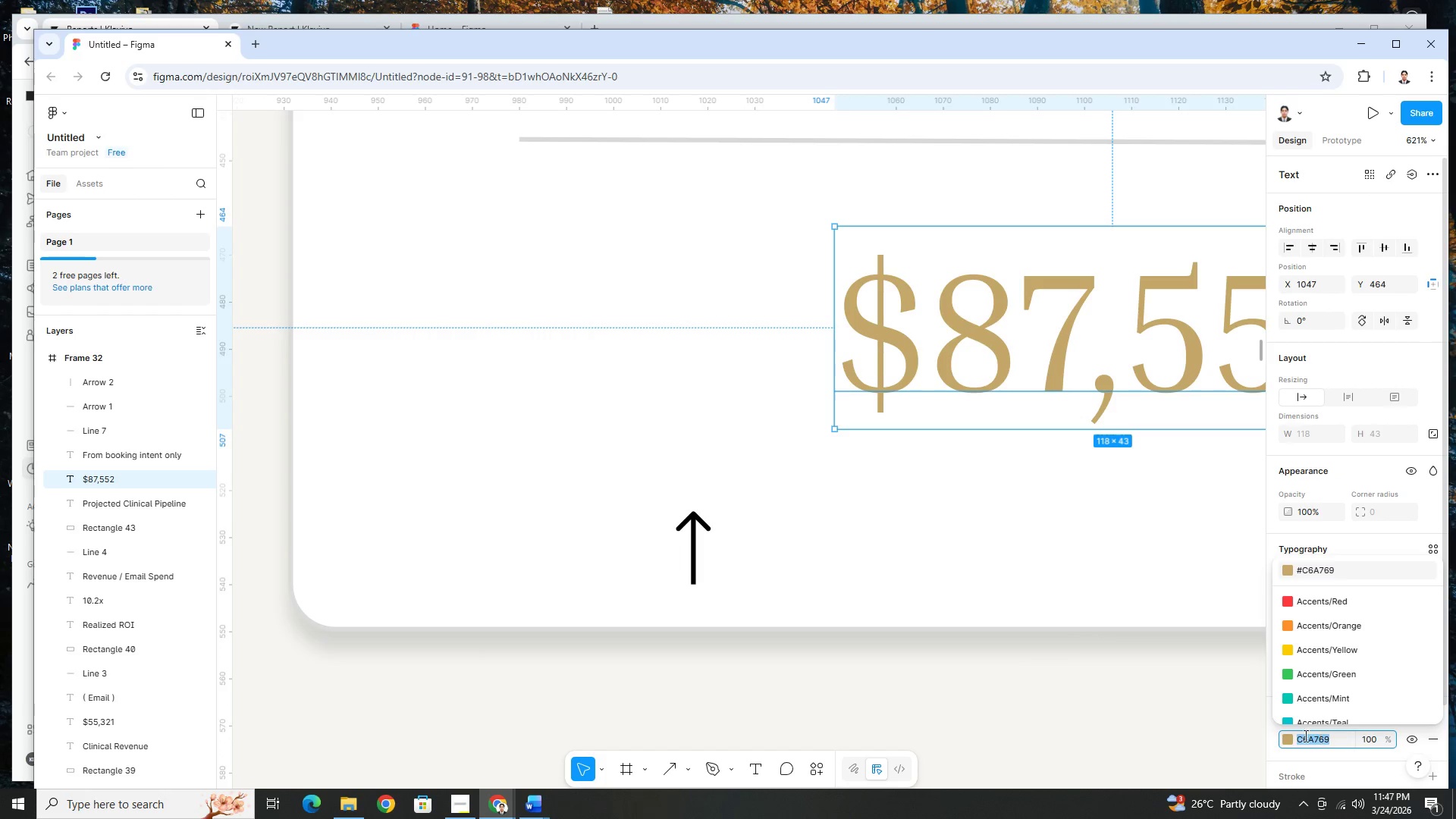 
key(Control+C)
 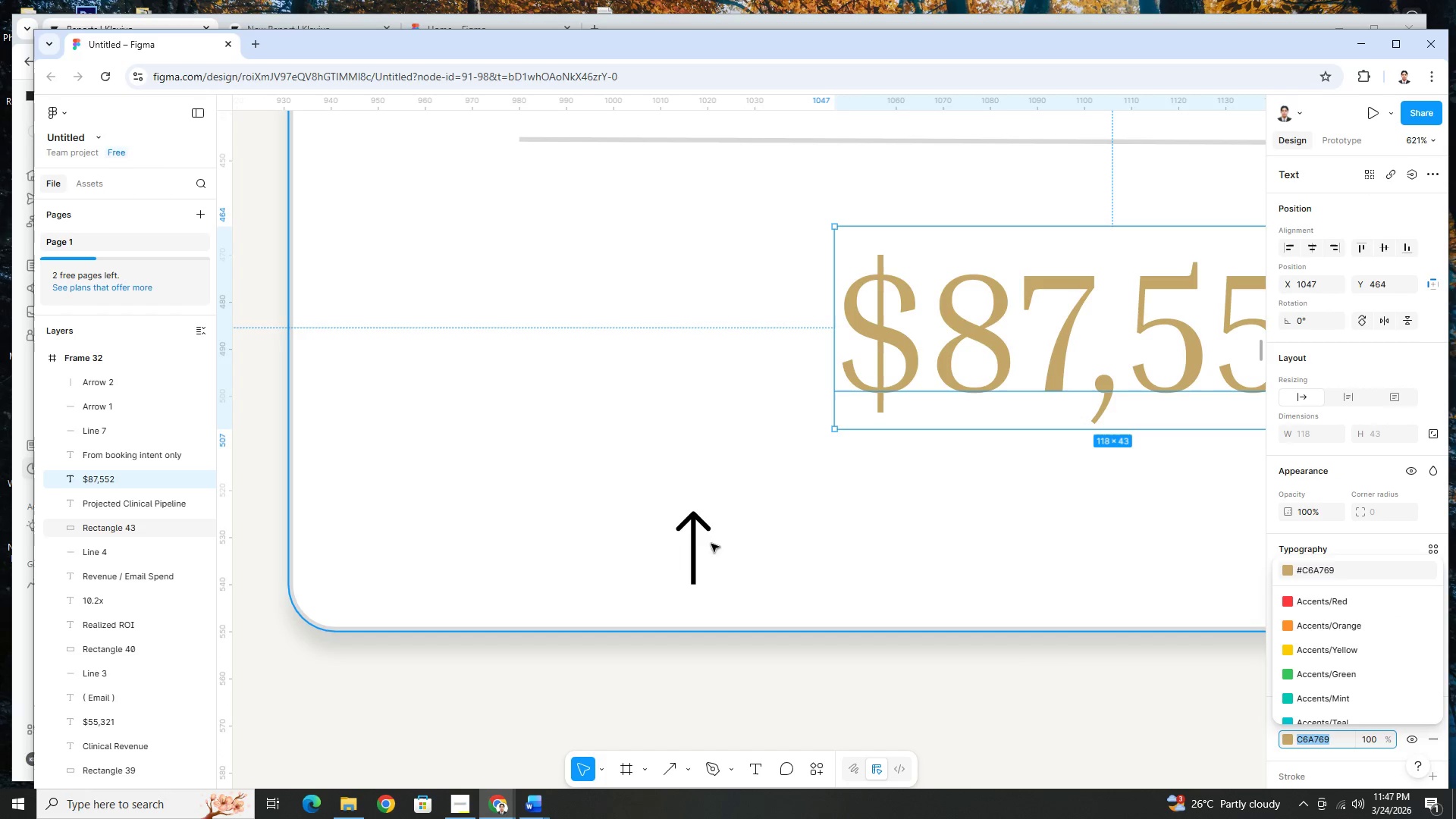 
left_click([701, 538])
 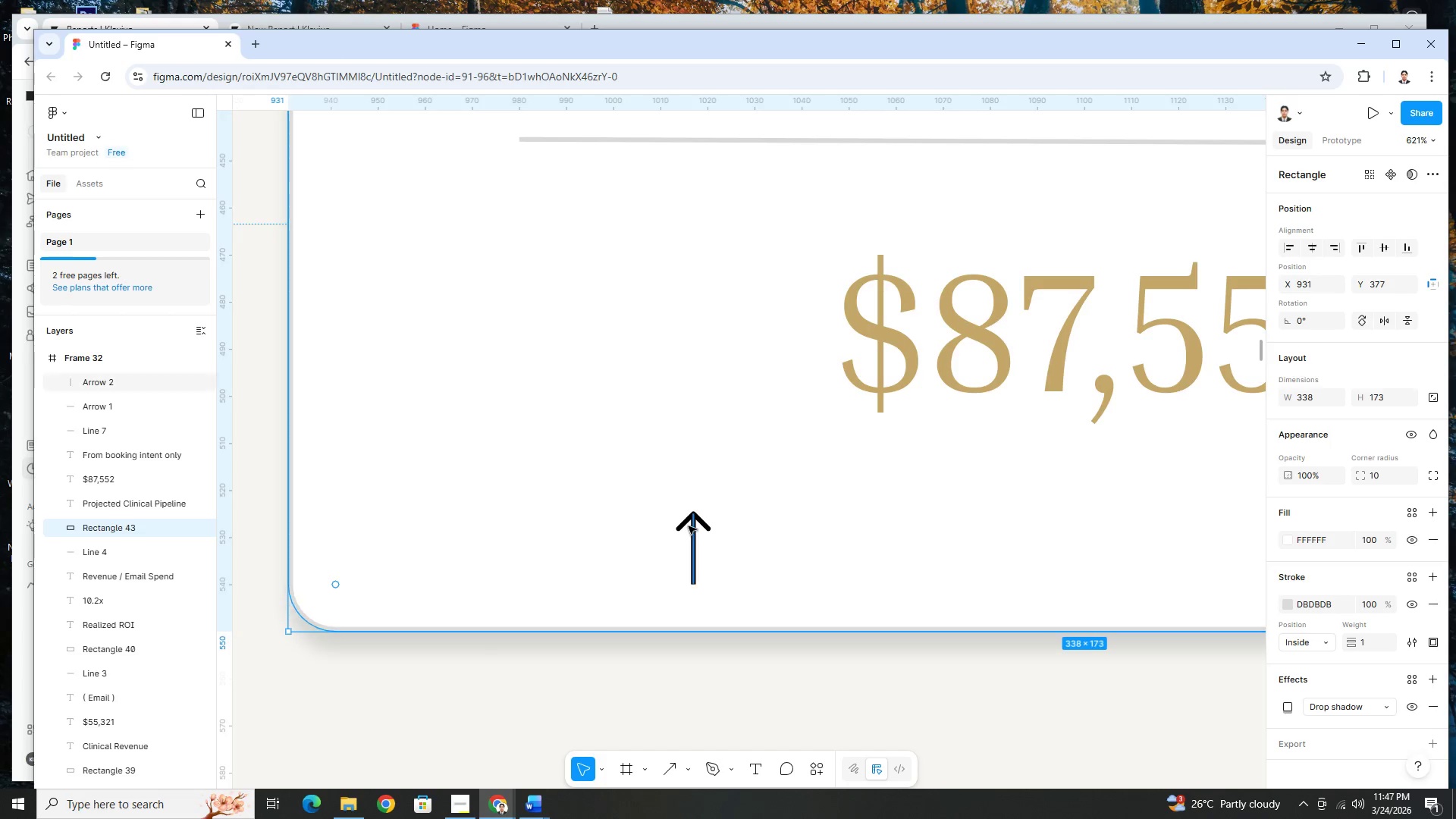 
left_click([689, 526])
 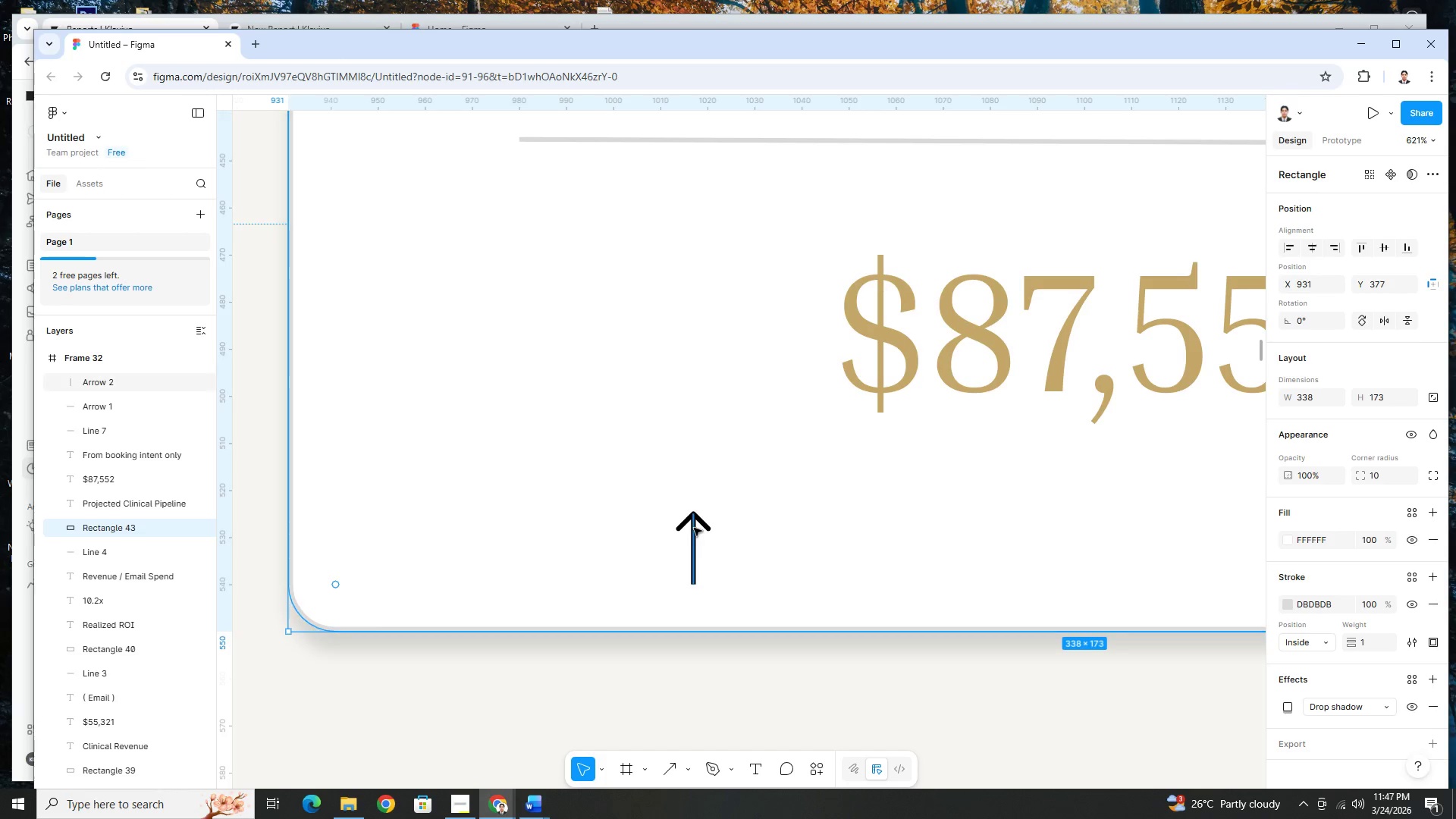 
left_click([694, 528])
 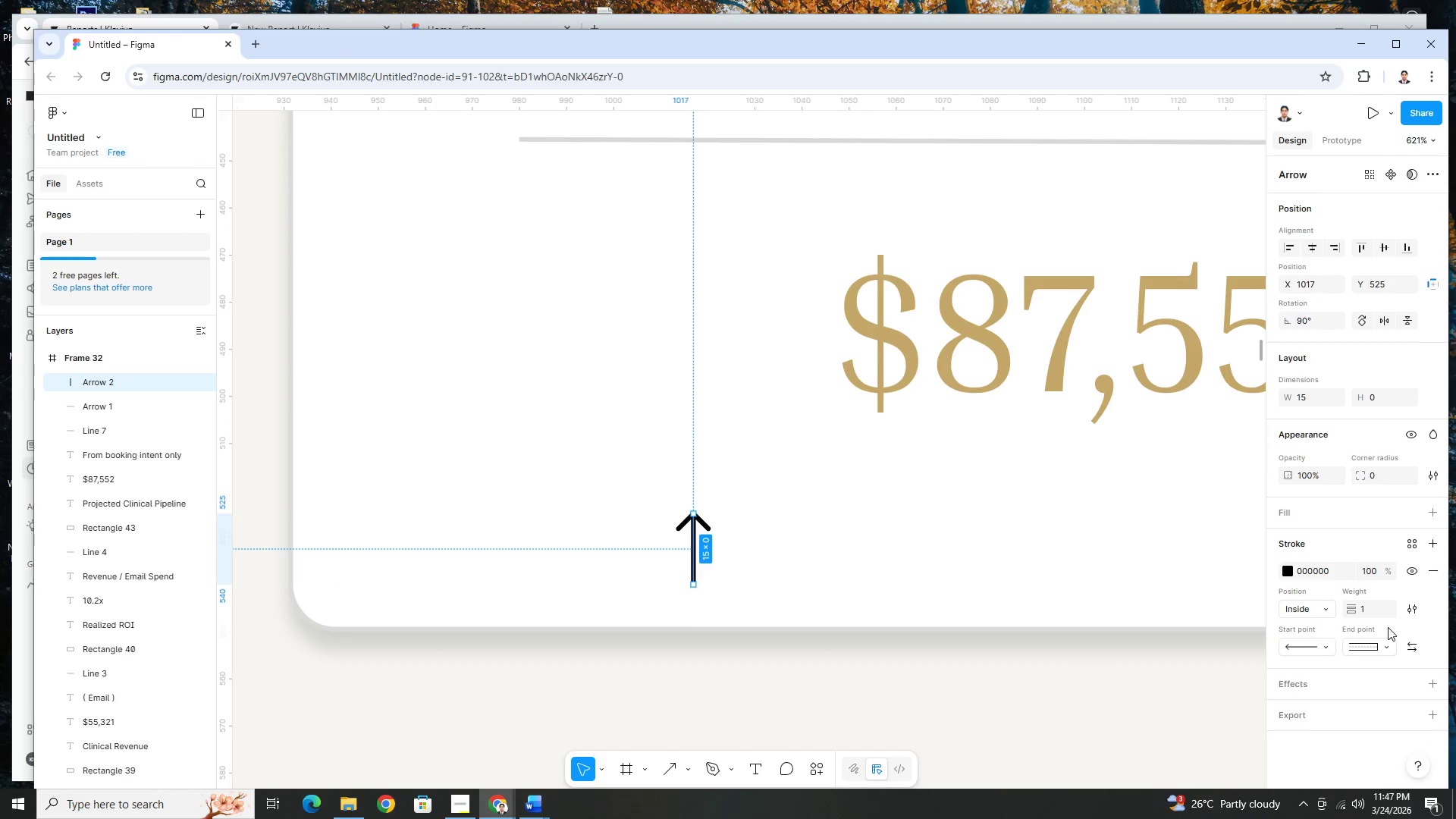 
left_click([1311, 573])
 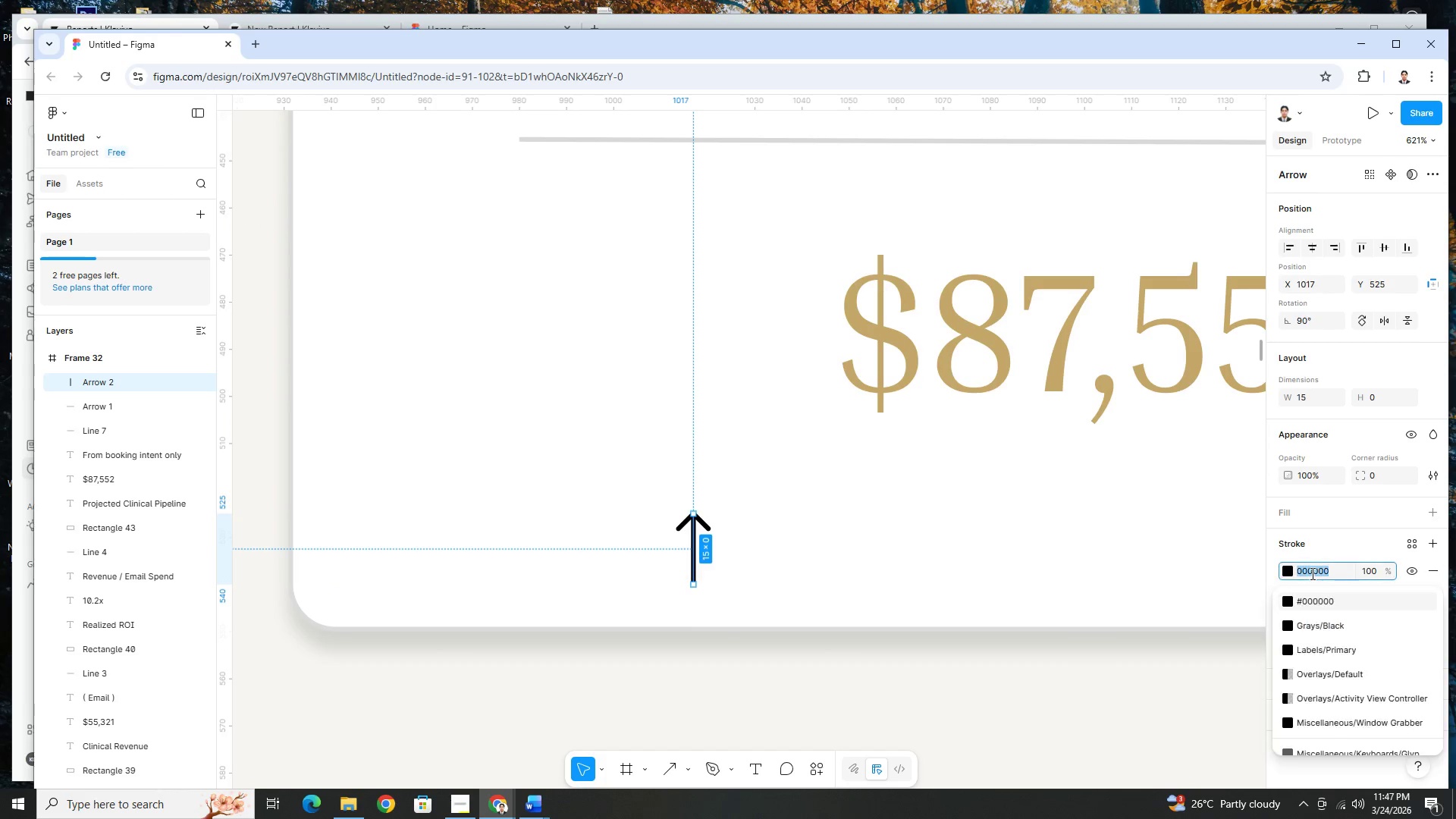 
key(Control+V)
 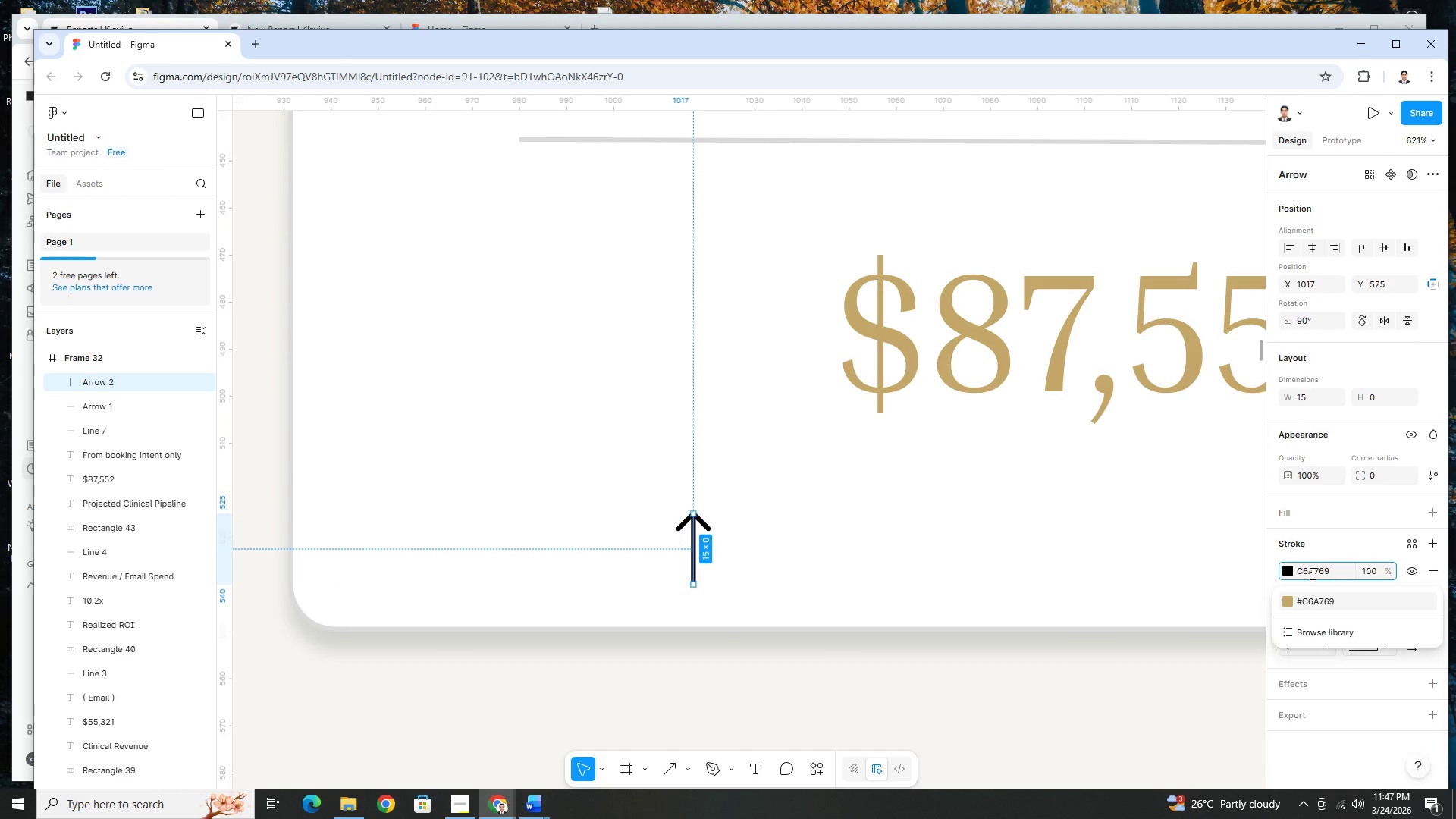 
key(NumpadEnter)
 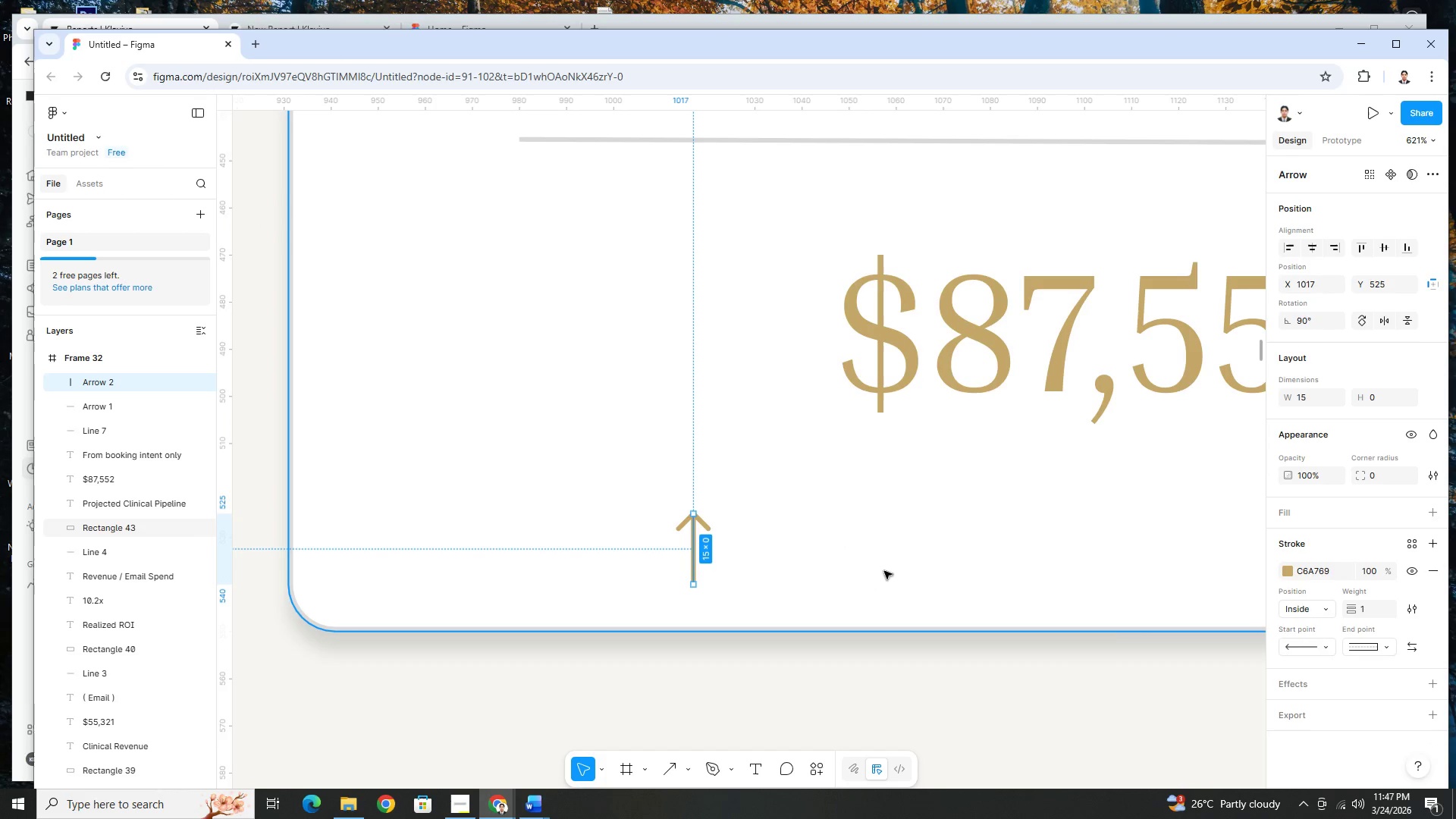 
left_click([802, 535])
 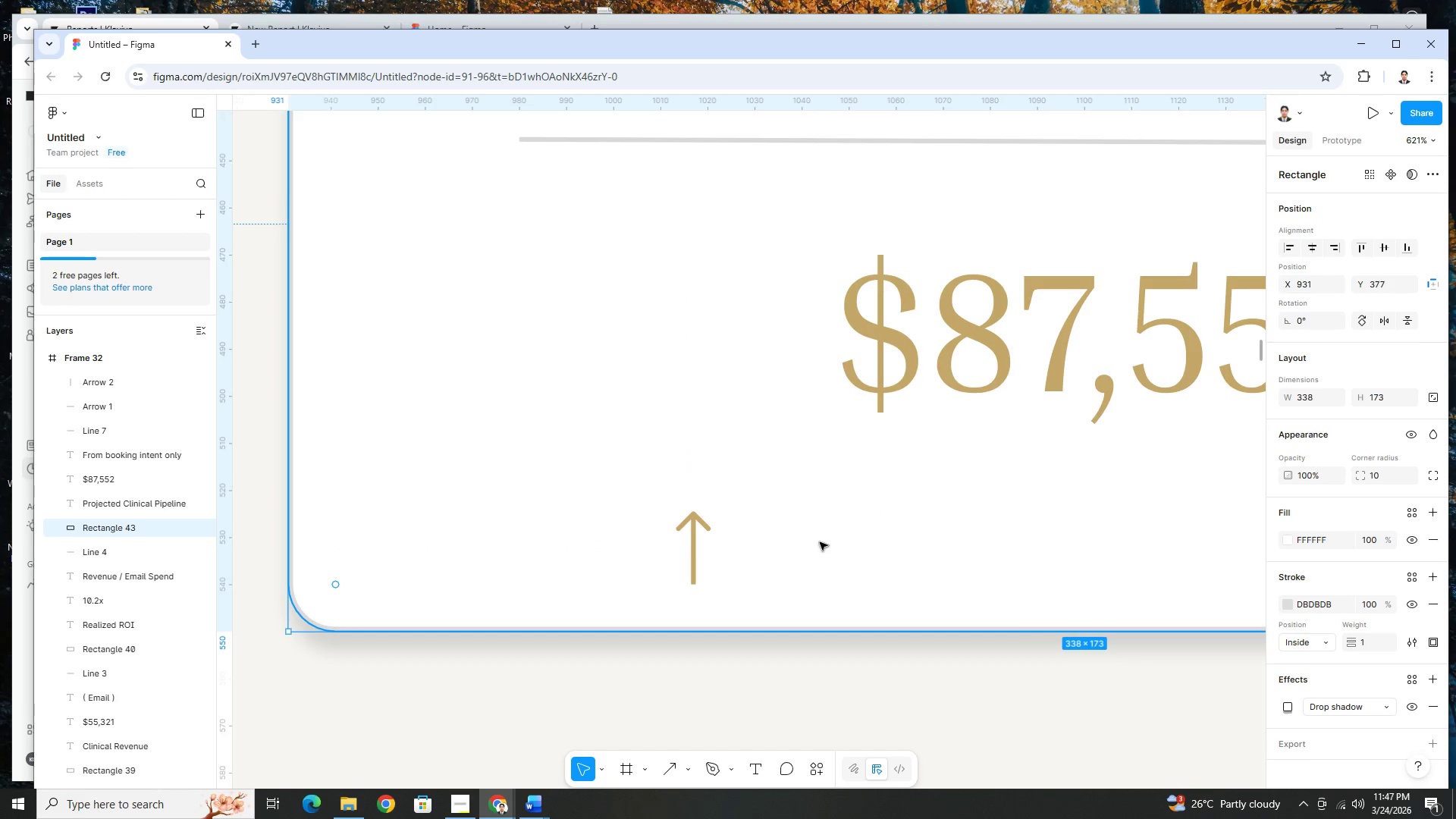 
hold_key(key=ControlLeft, duration=1.5)
scroll: coordinate [835, 543], scroll_direction: down, amount: 12.0
 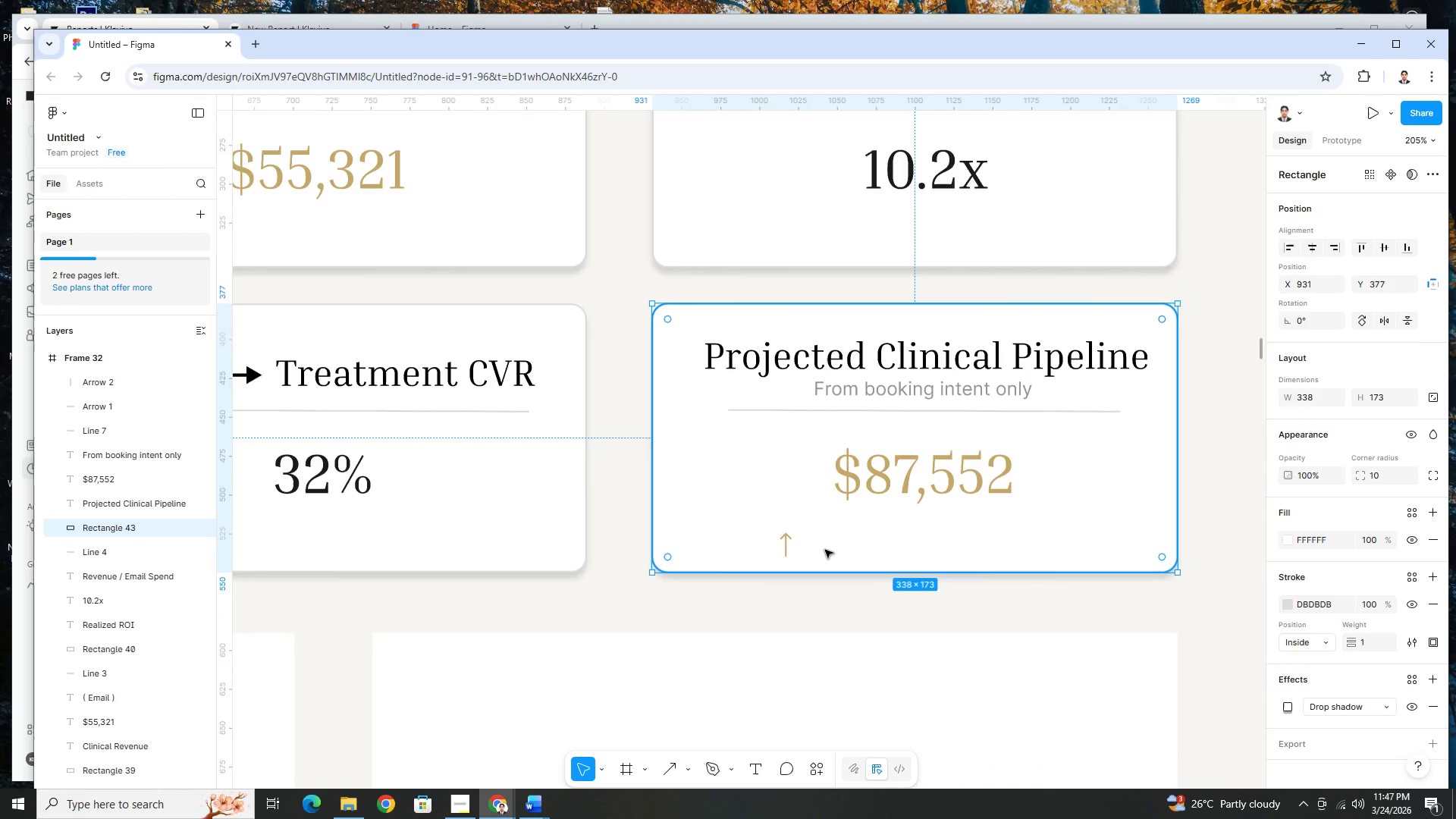 
hold_key(key=ControlLeft, duration=0.31)
 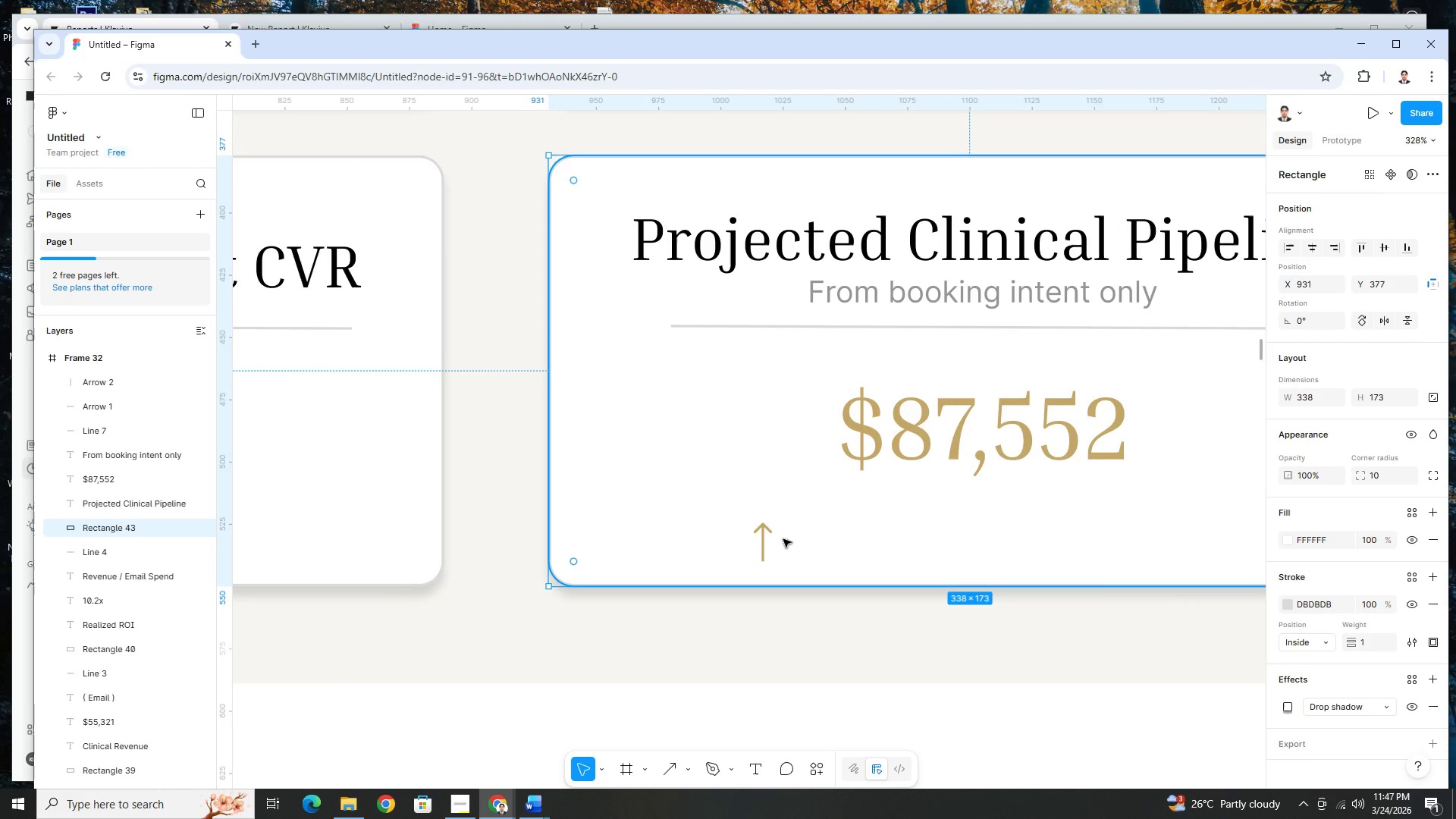 
hold_key(key=ControlLeft, duration=1.5)
 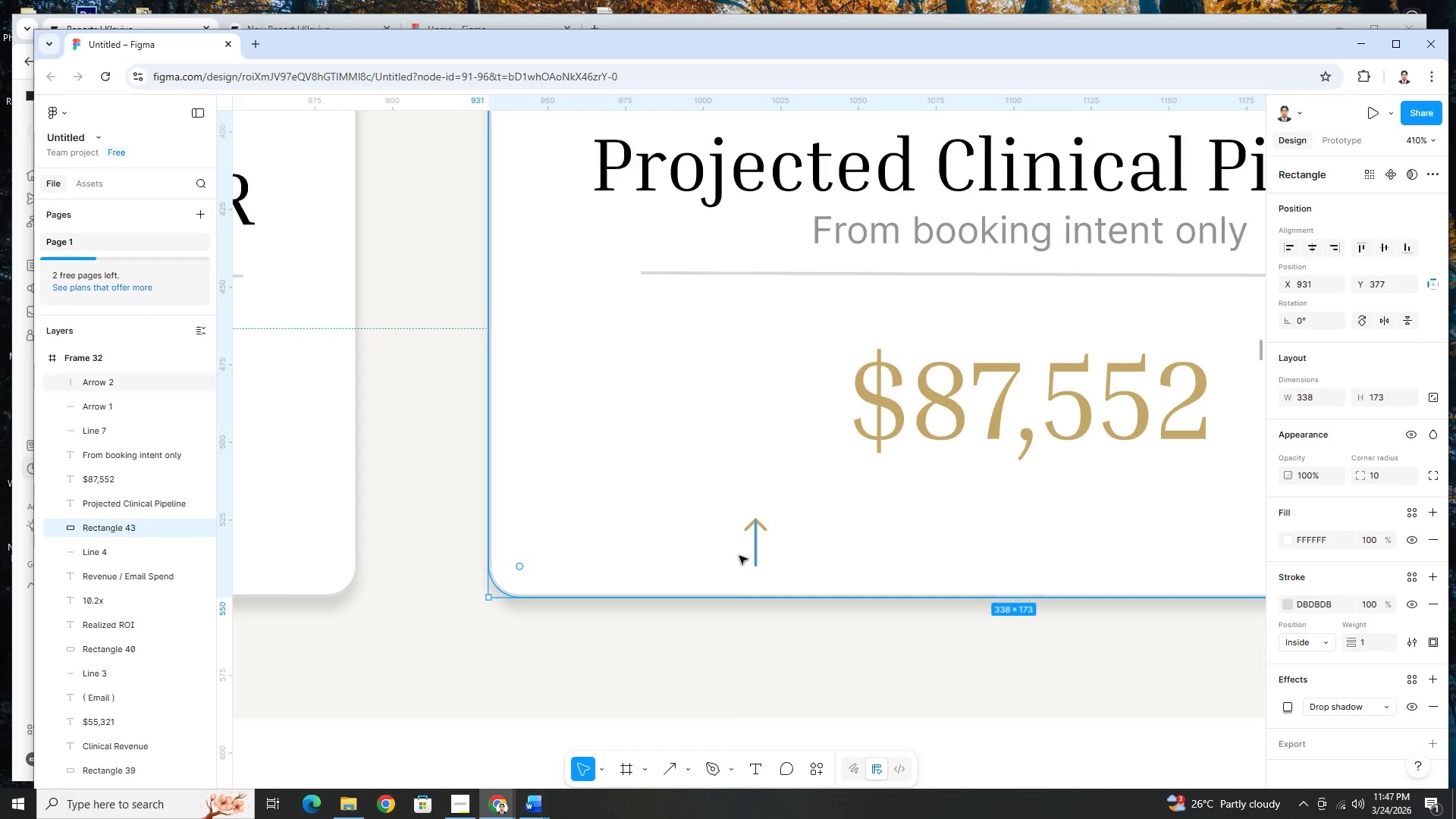 
scroll: coordinate [825, 550], scroll_direction: up, amount: 5.0
 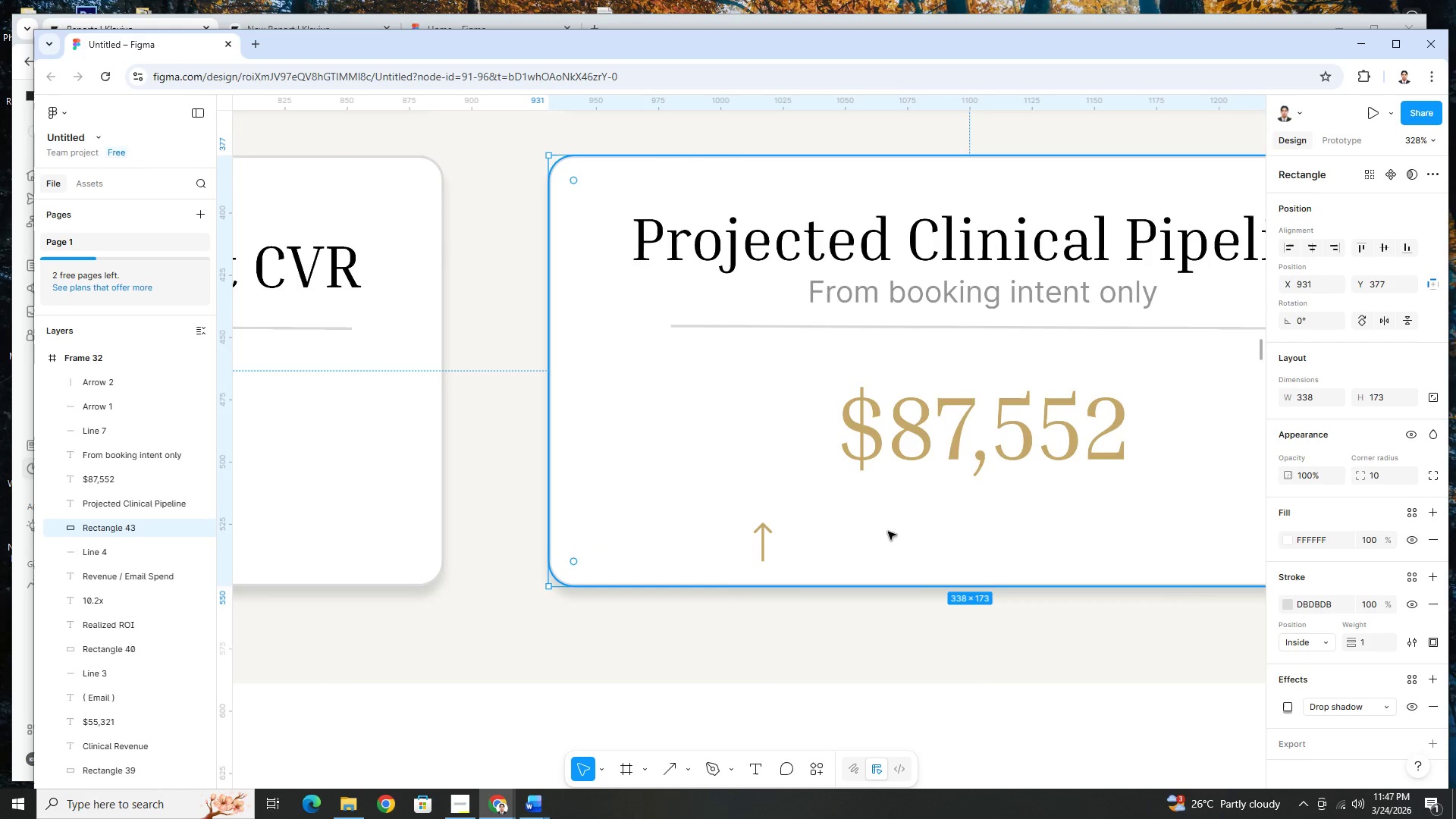 
hold_key(key=ControlLeft, duration=0.41)
scroll: coordinate [792, 544], scroll_direction: up, amount: 4.0
 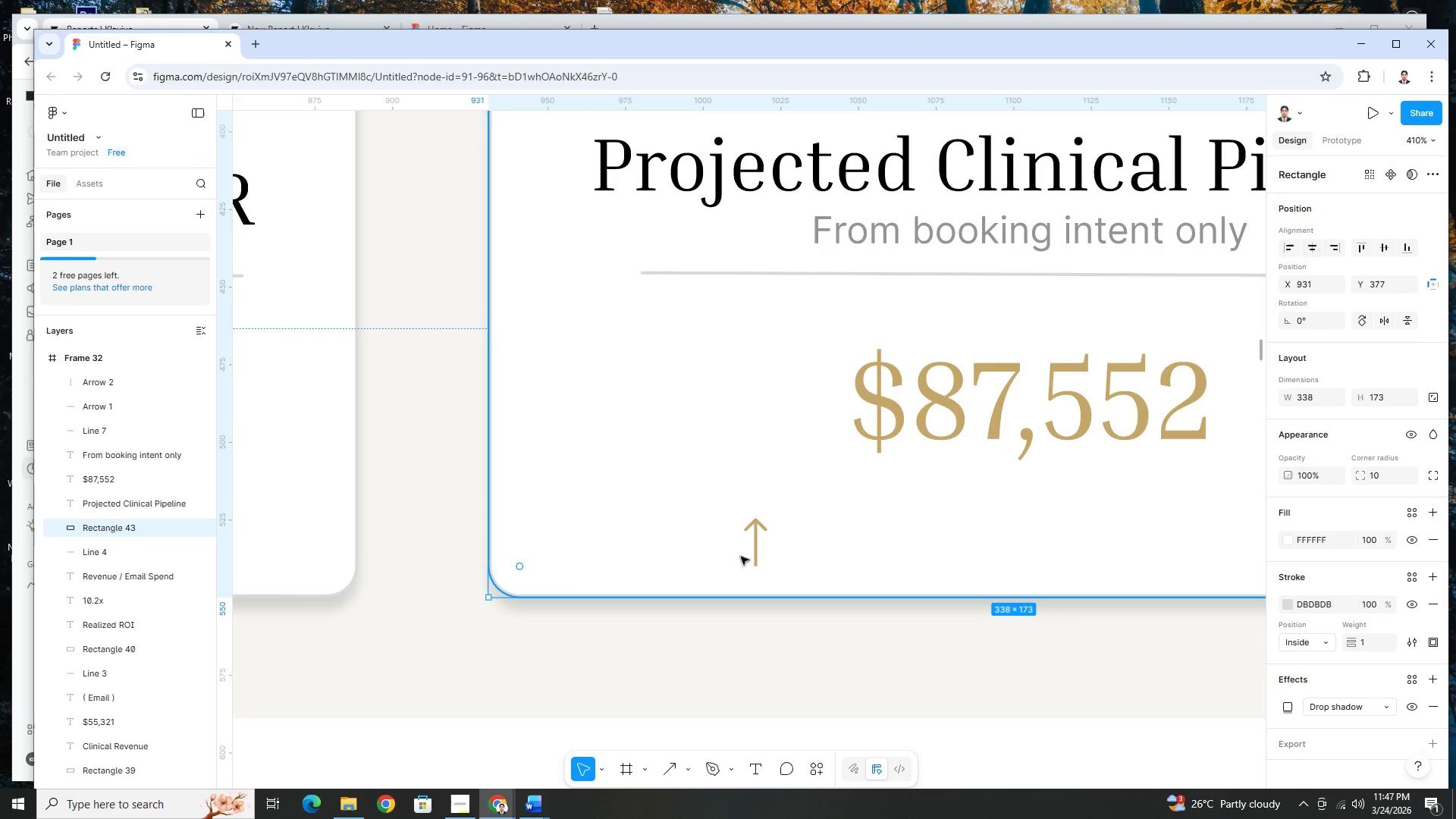 
hold_key(key=ControlLeft, duration=1.5)
 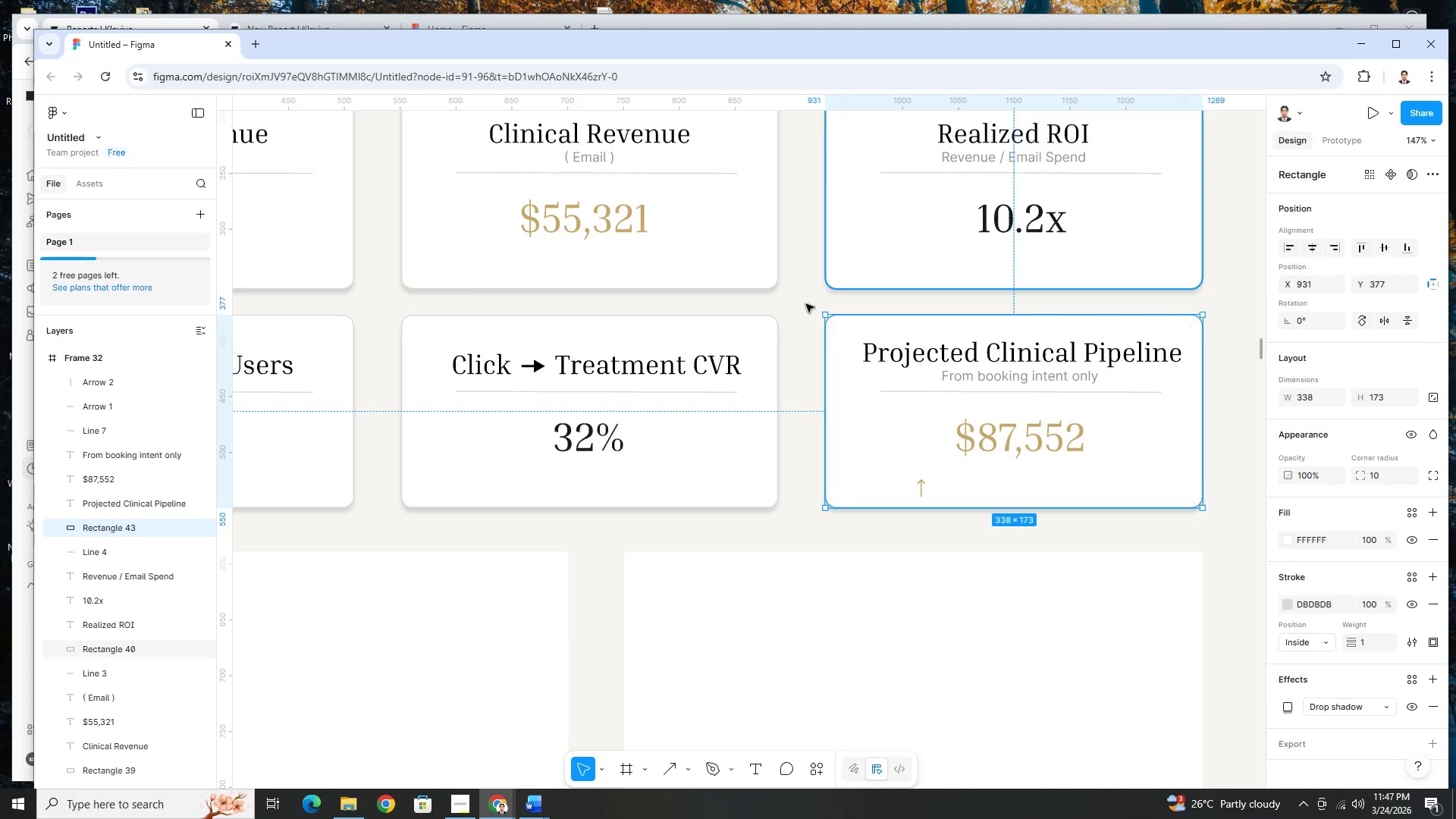 
hold_key(key=ControlLeft, duration=0.55)
 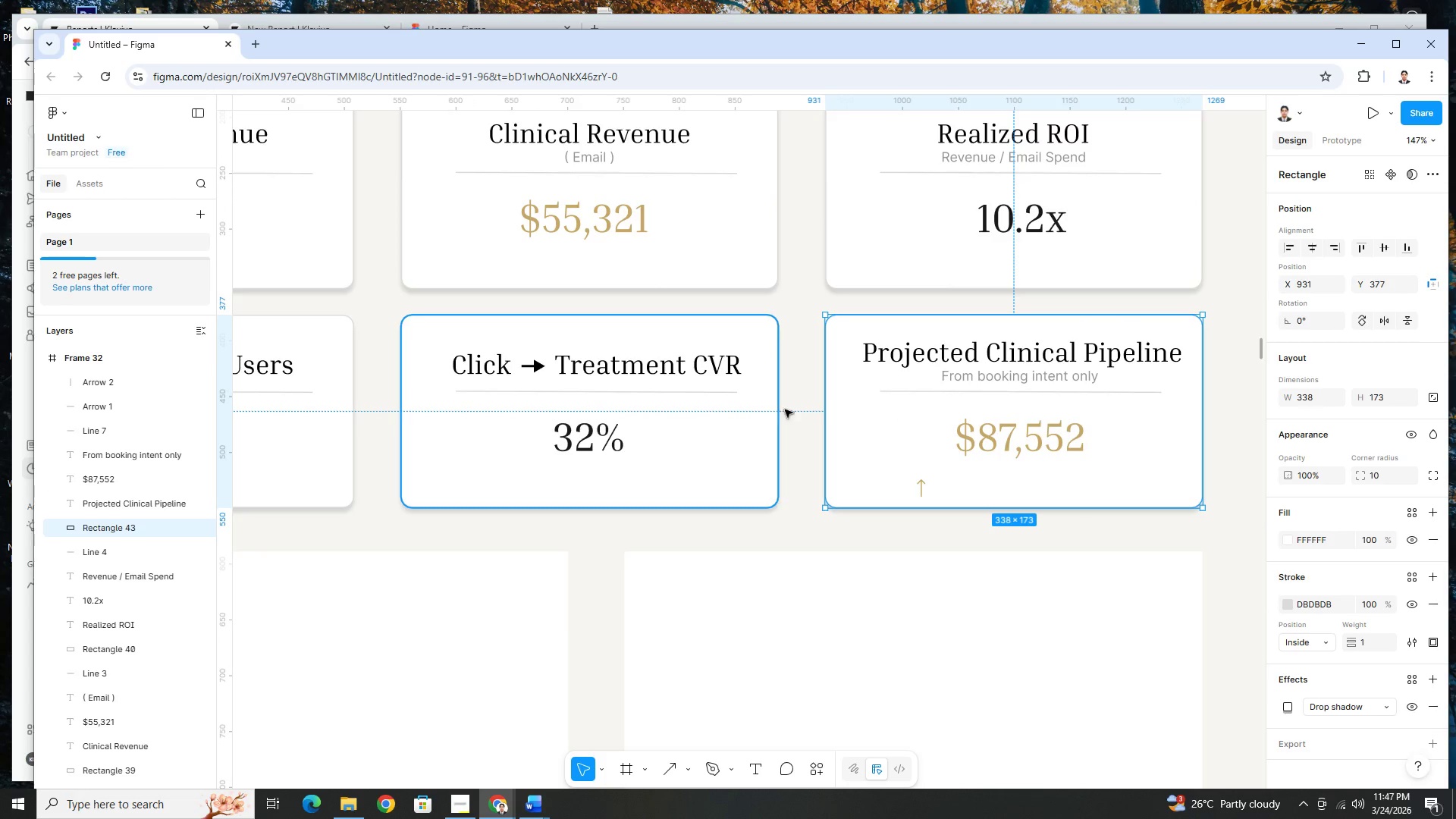 
scroll: coordinate [1058, 453], scroll_direction: down, amount: 13.0
 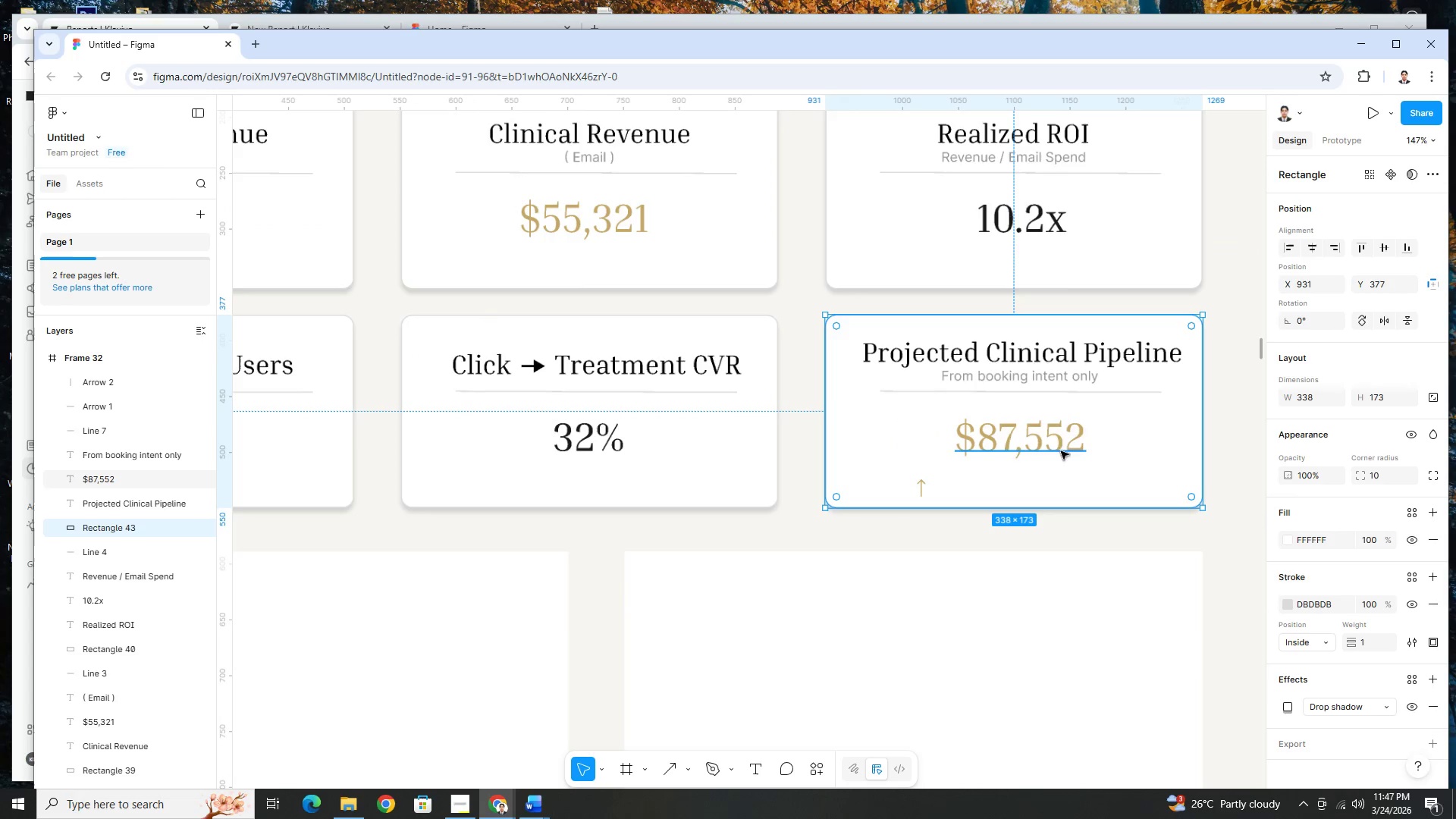 
hold_key(key=ControlLeft, duration=1.5)
scroll: coordinate [829, 457], scroll_direction: down, amount: 5.0
 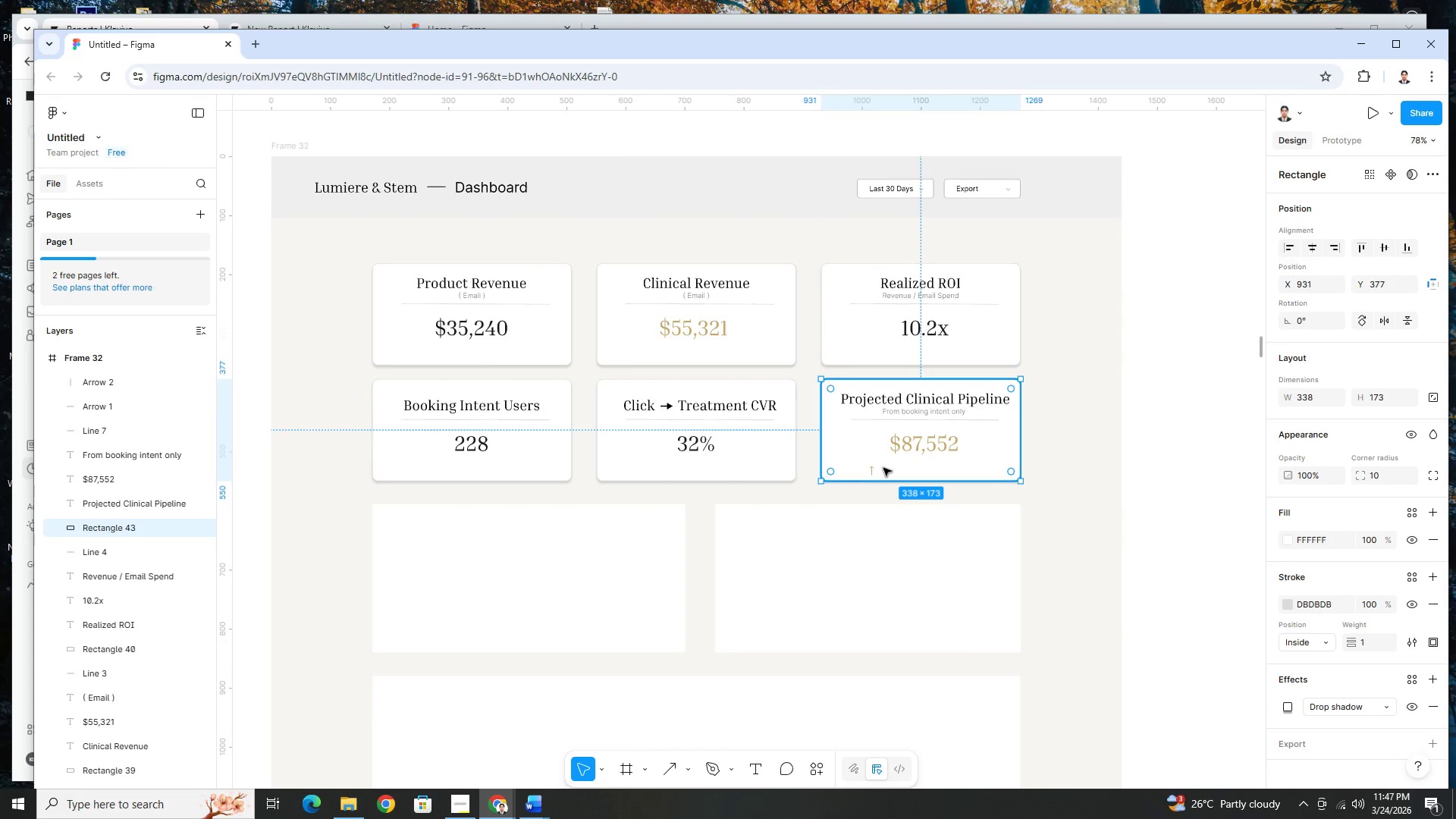 
hold_key(key=ControlLeft, duration=0.83)
 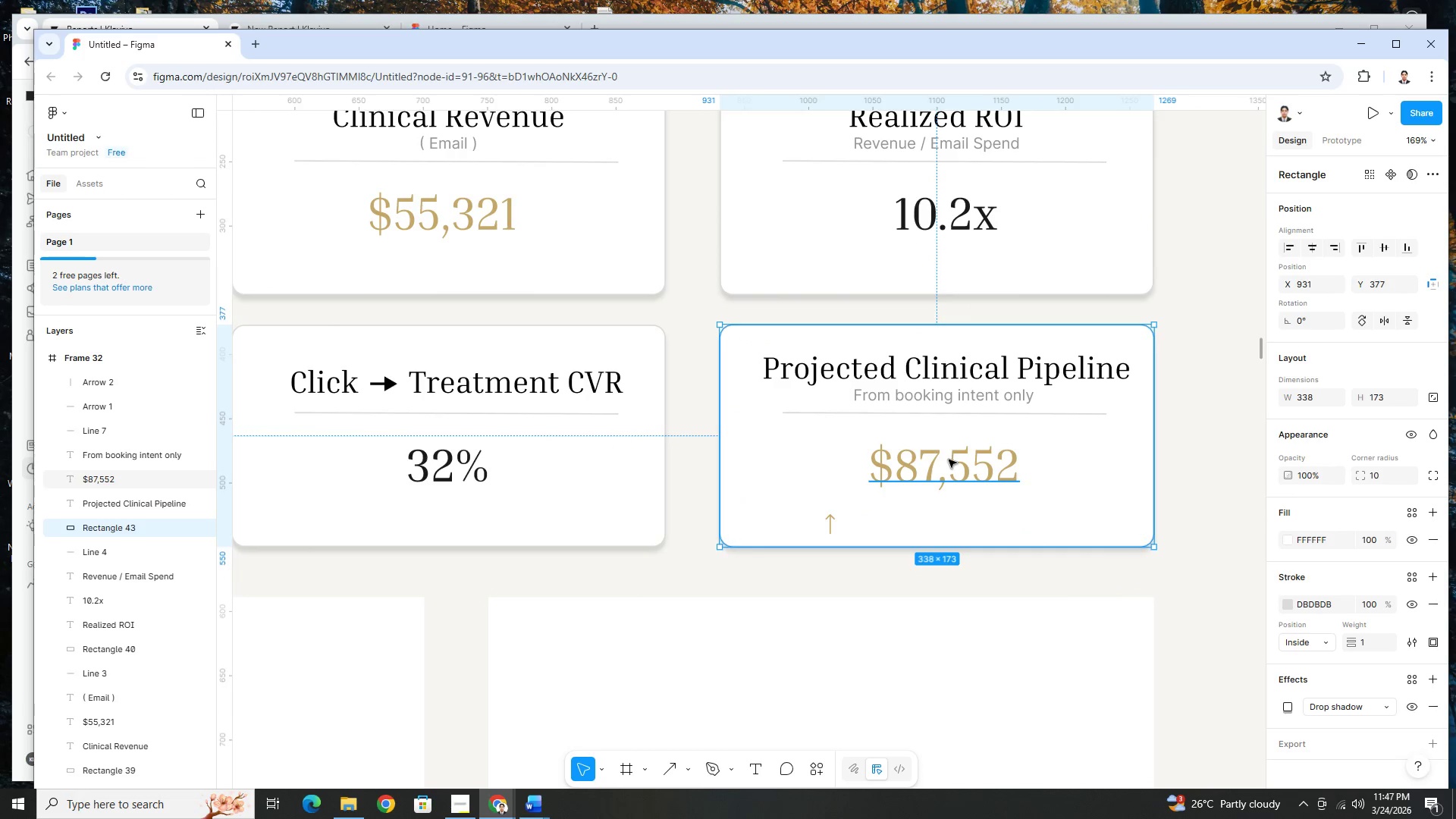 
scroll: coordinate [962, 327], scroll_direction: up, amount: 7.0
 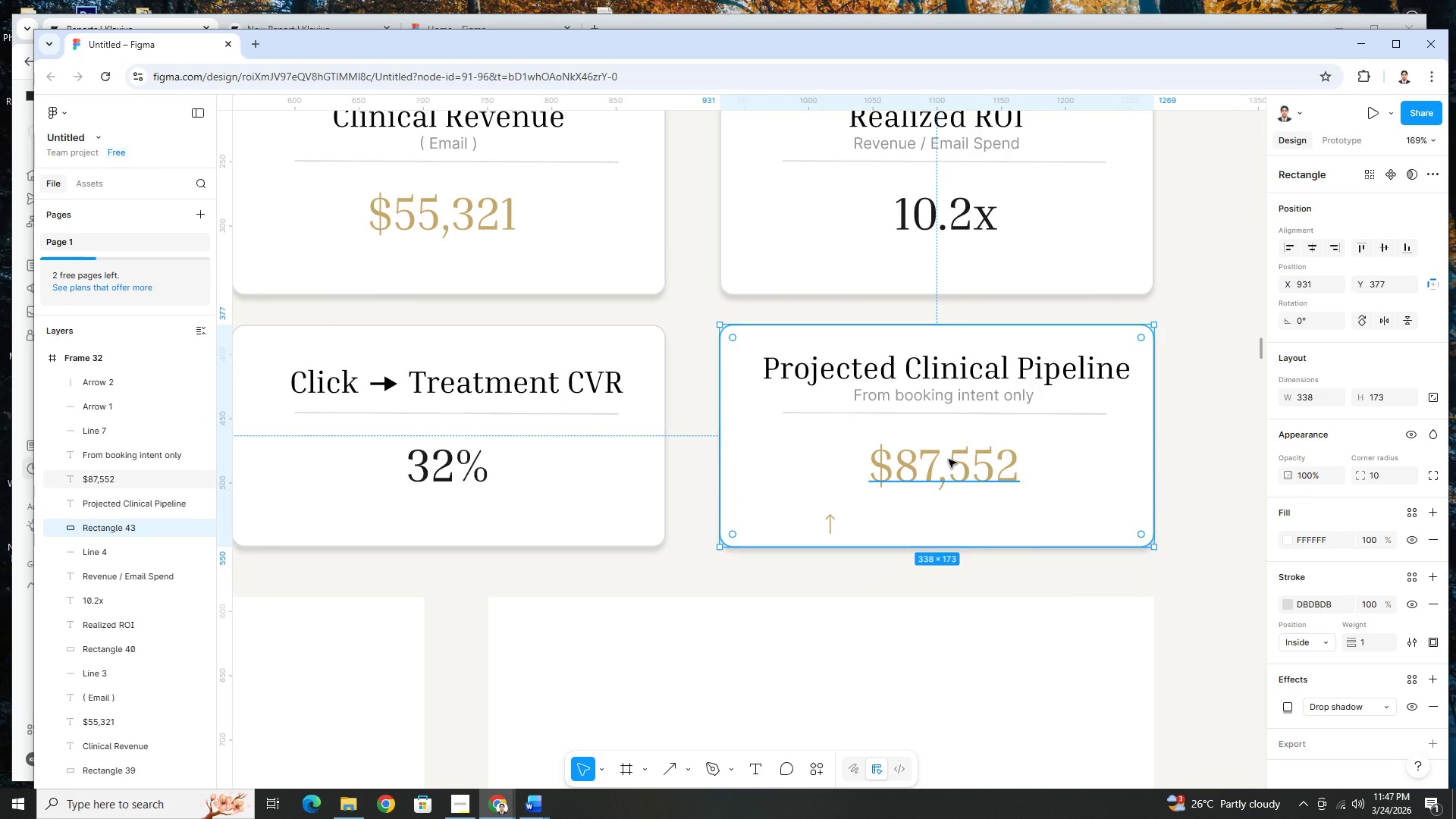 
left_click([949, 460])
 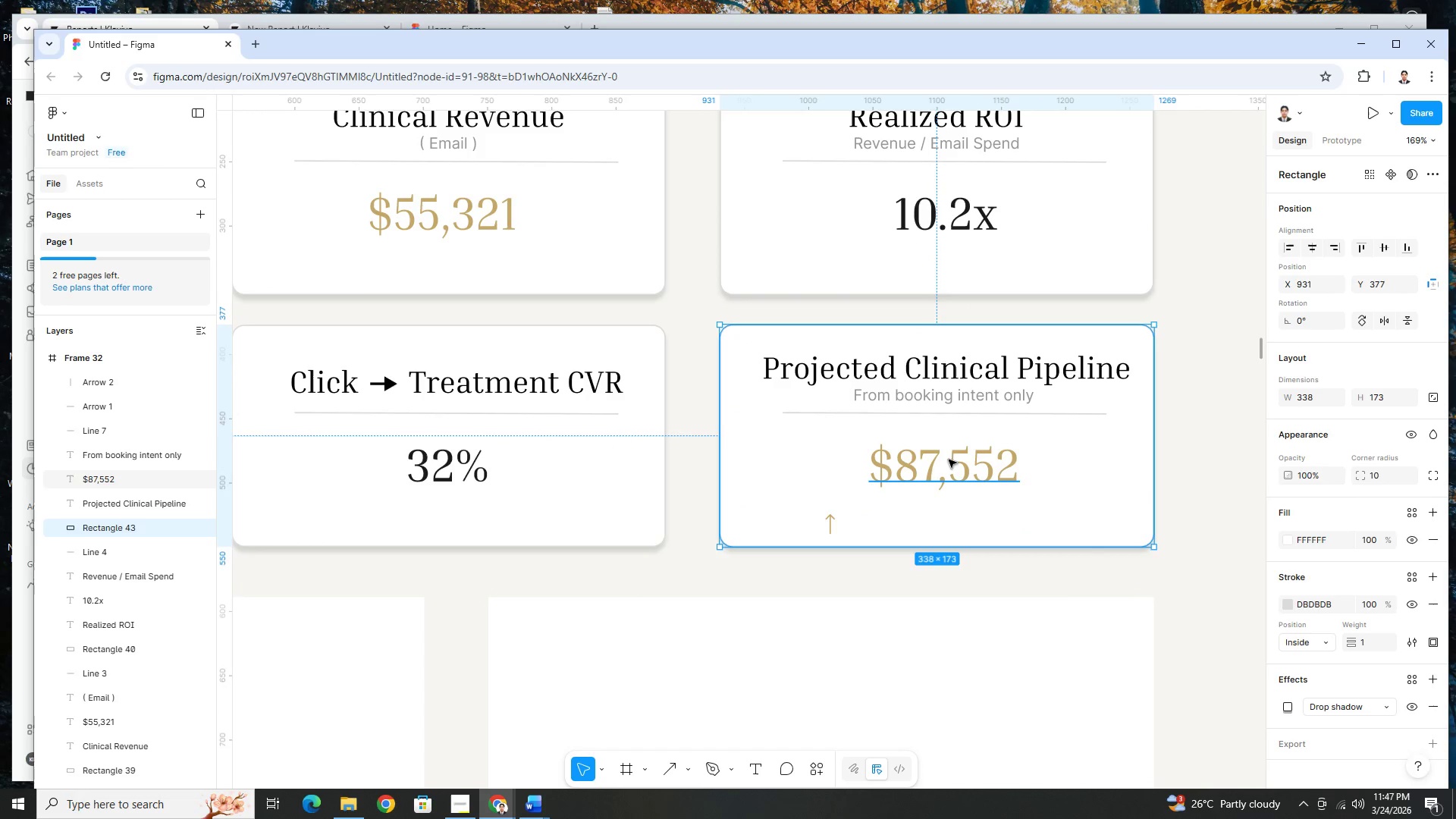 
key(Control+C)
 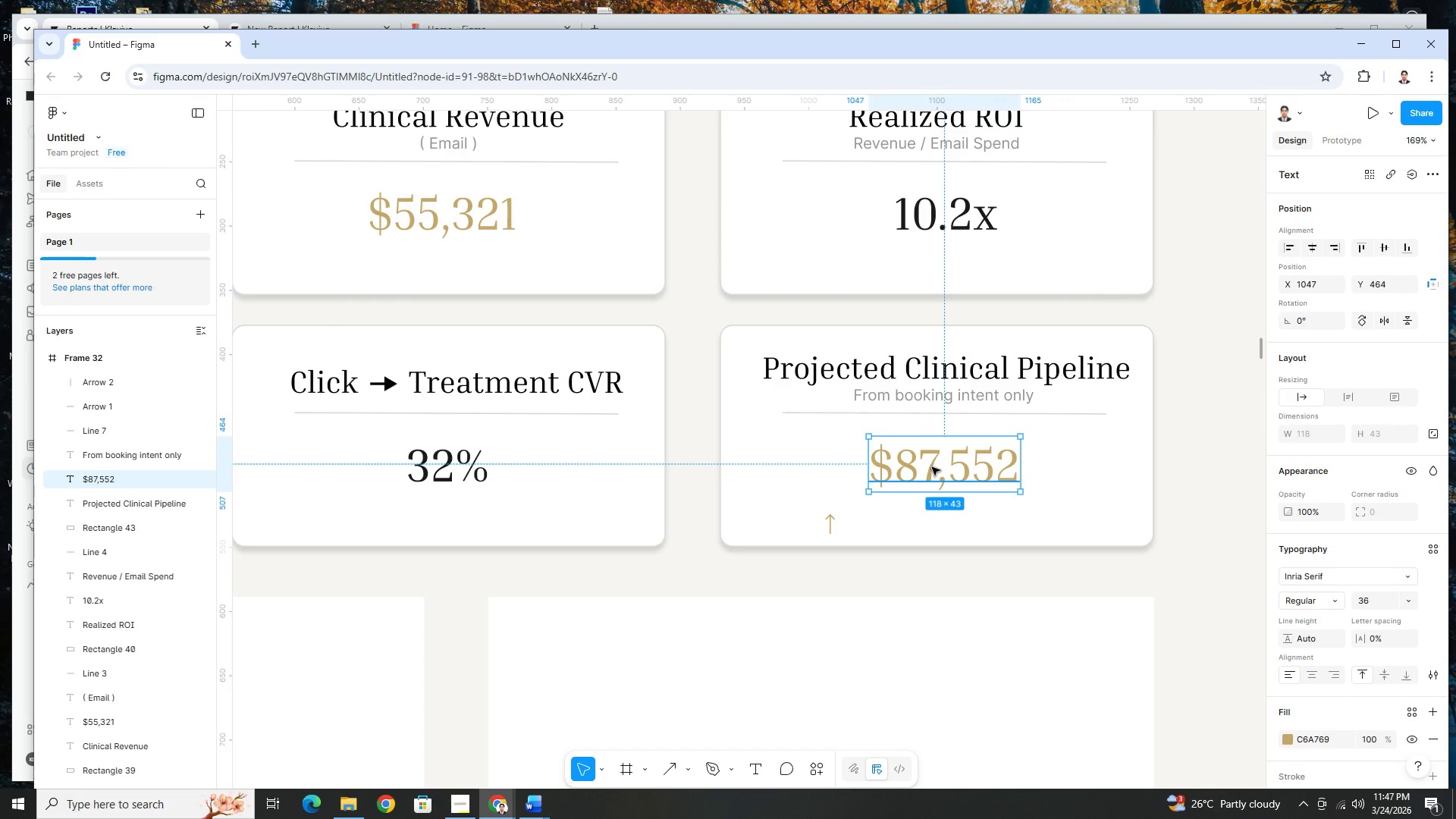 
key(Control+V)
 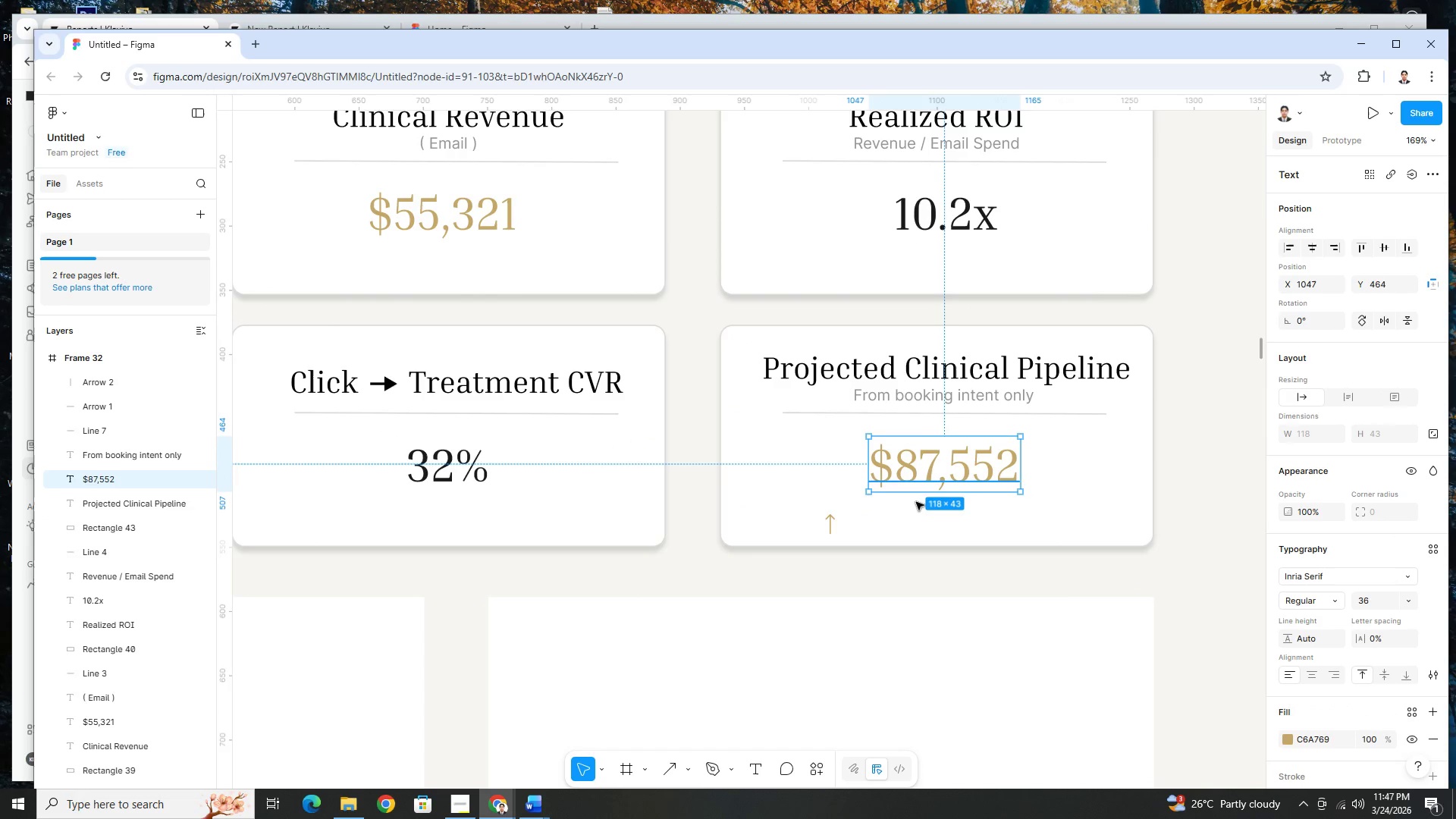 
hold_key(key=ControlLeft, duration=0.52)
 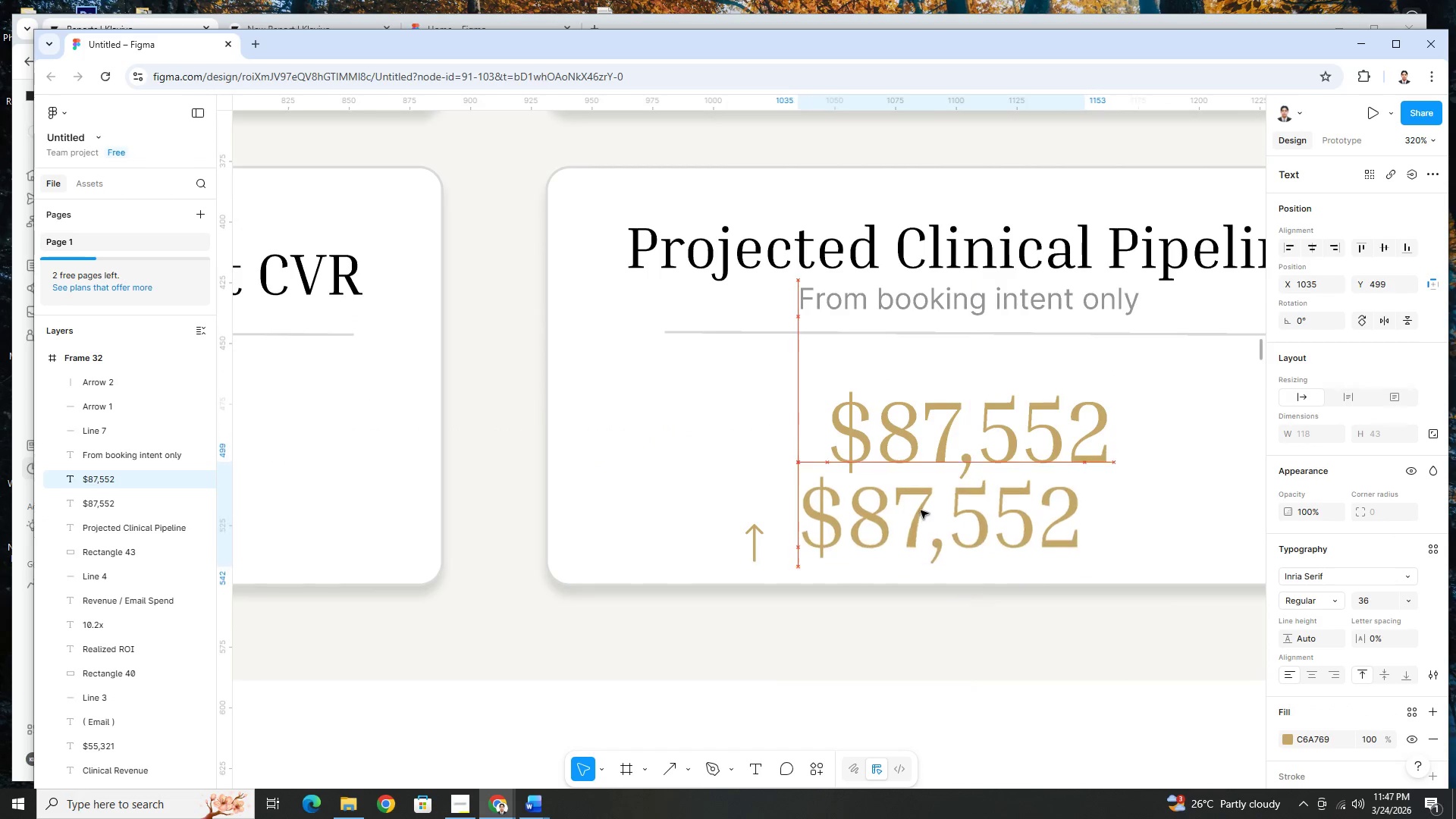 
left_click_drag(start_coordinate=[951, 422], to_coordinate=[921, 514])
 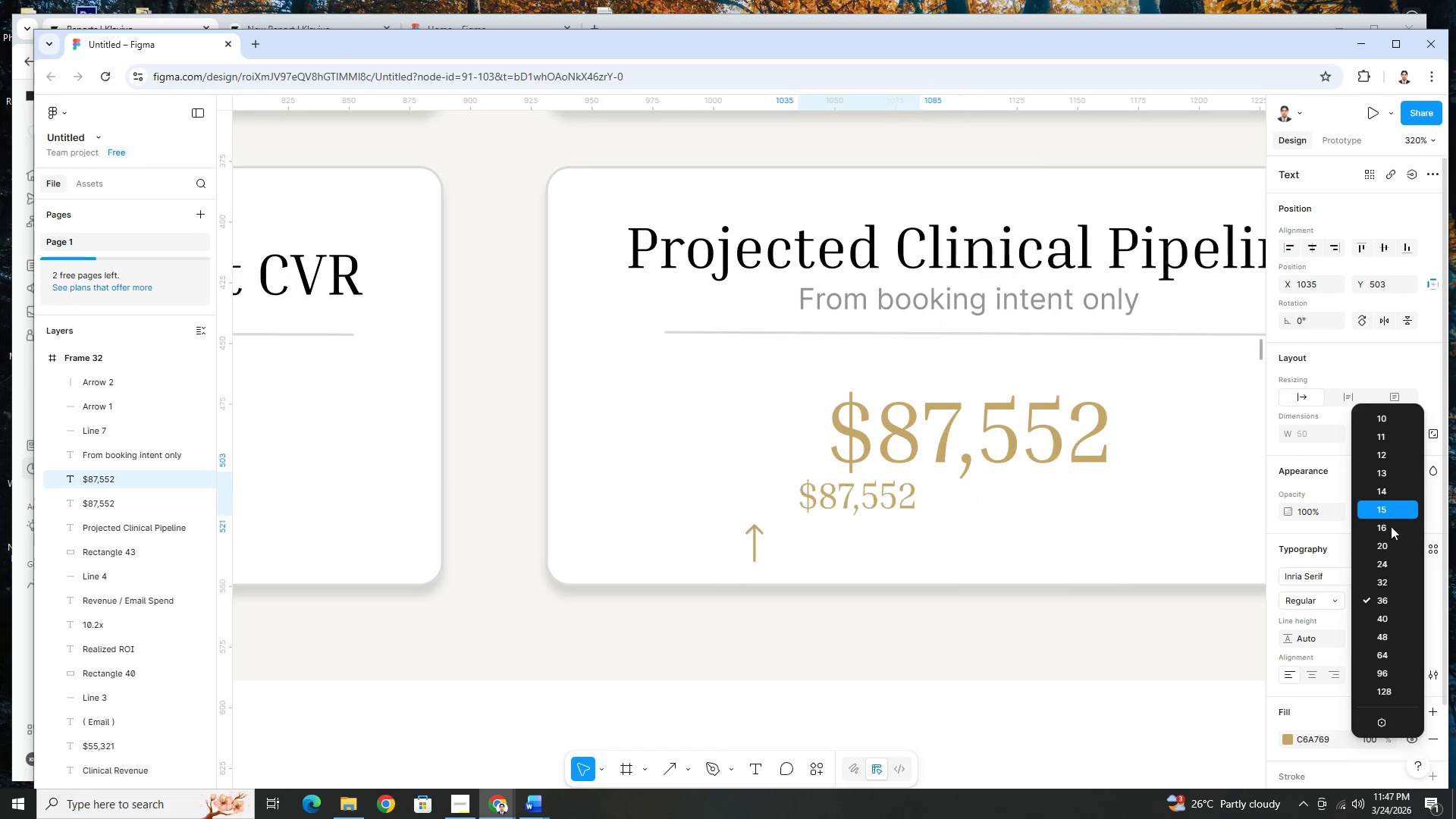 
scroll: coordinate [915, 503], scroll_direction: up, amount: 5.0
 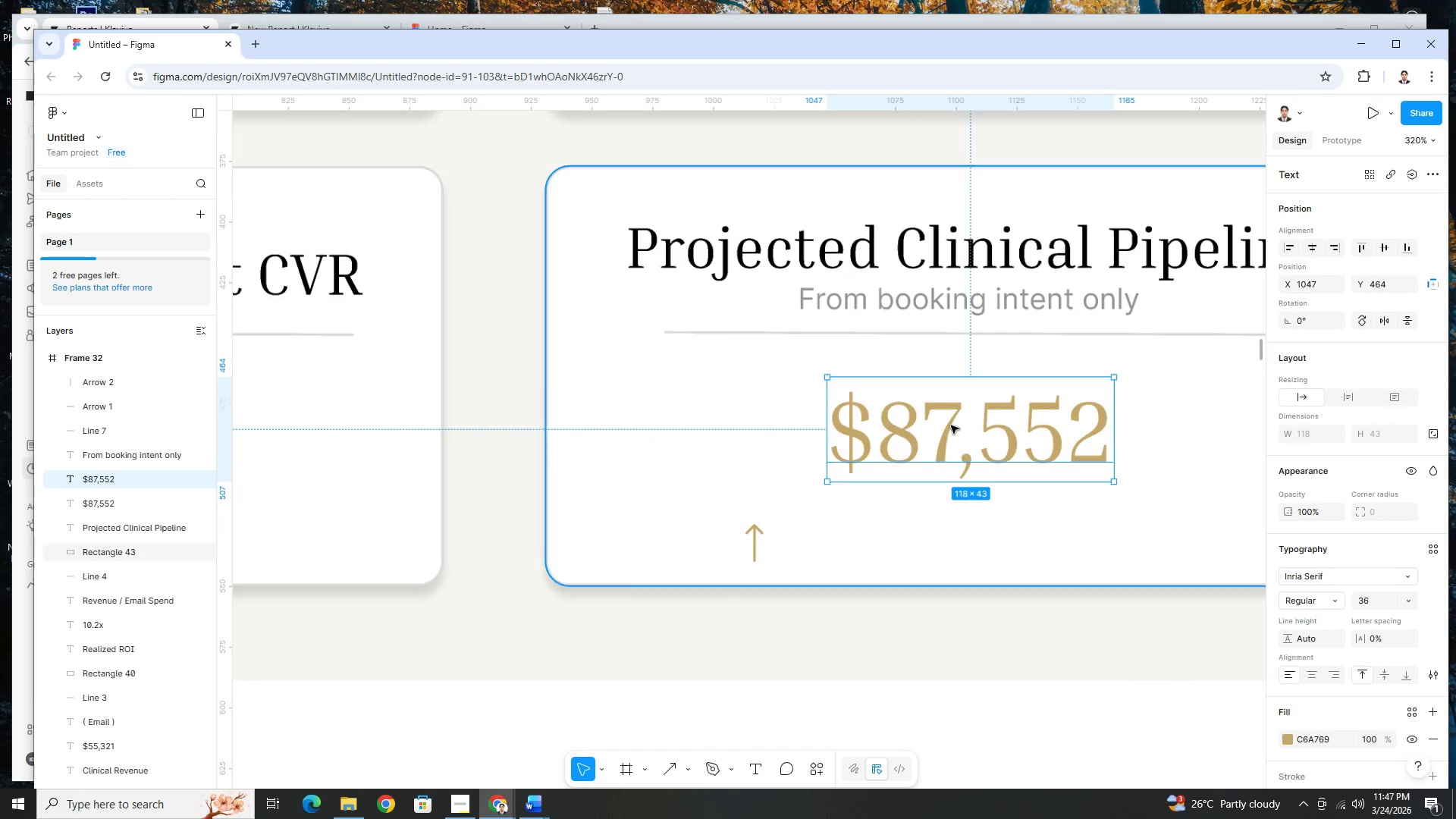 
wait(8.16)
 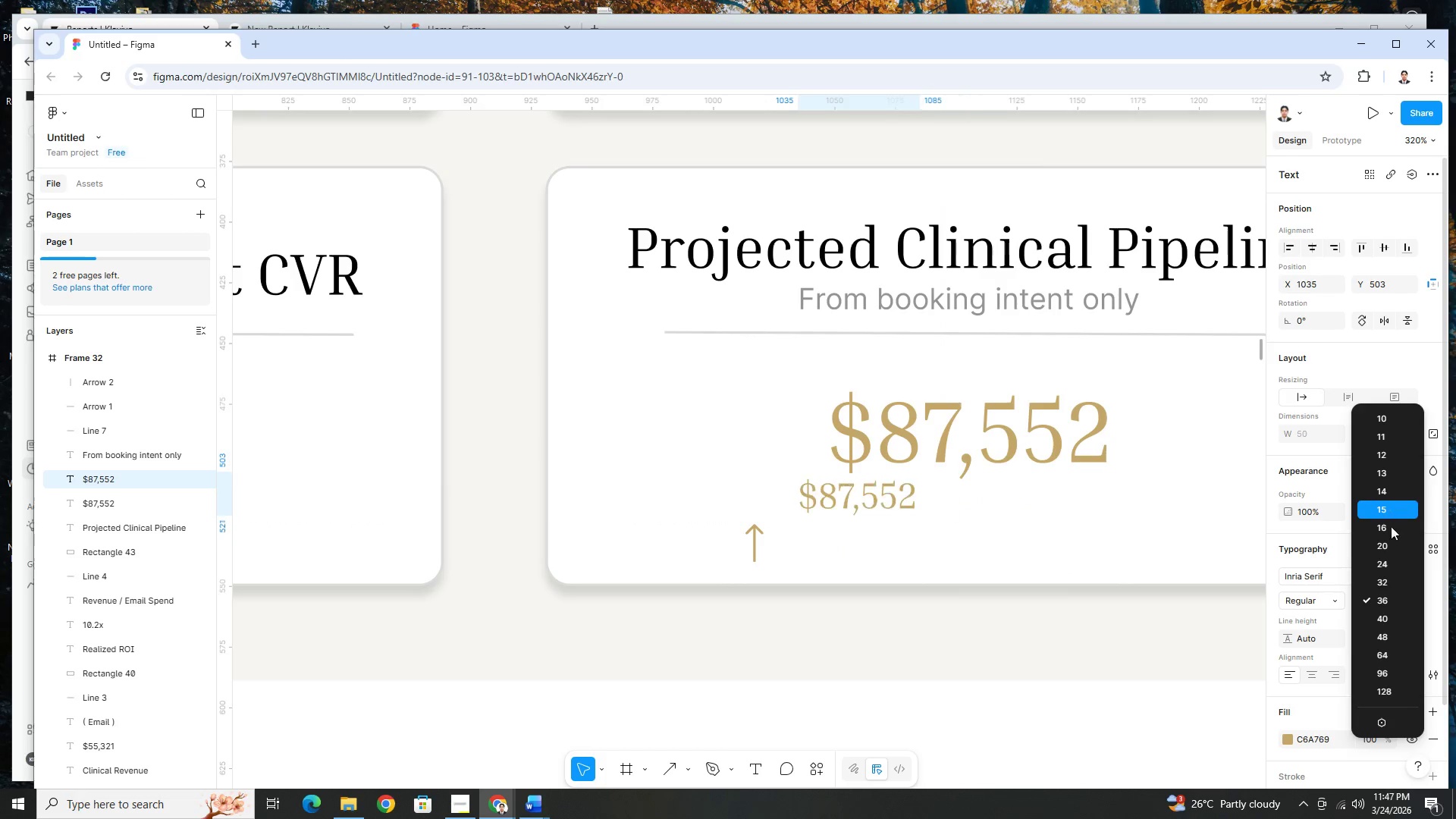 
left_click([1389, 450])
 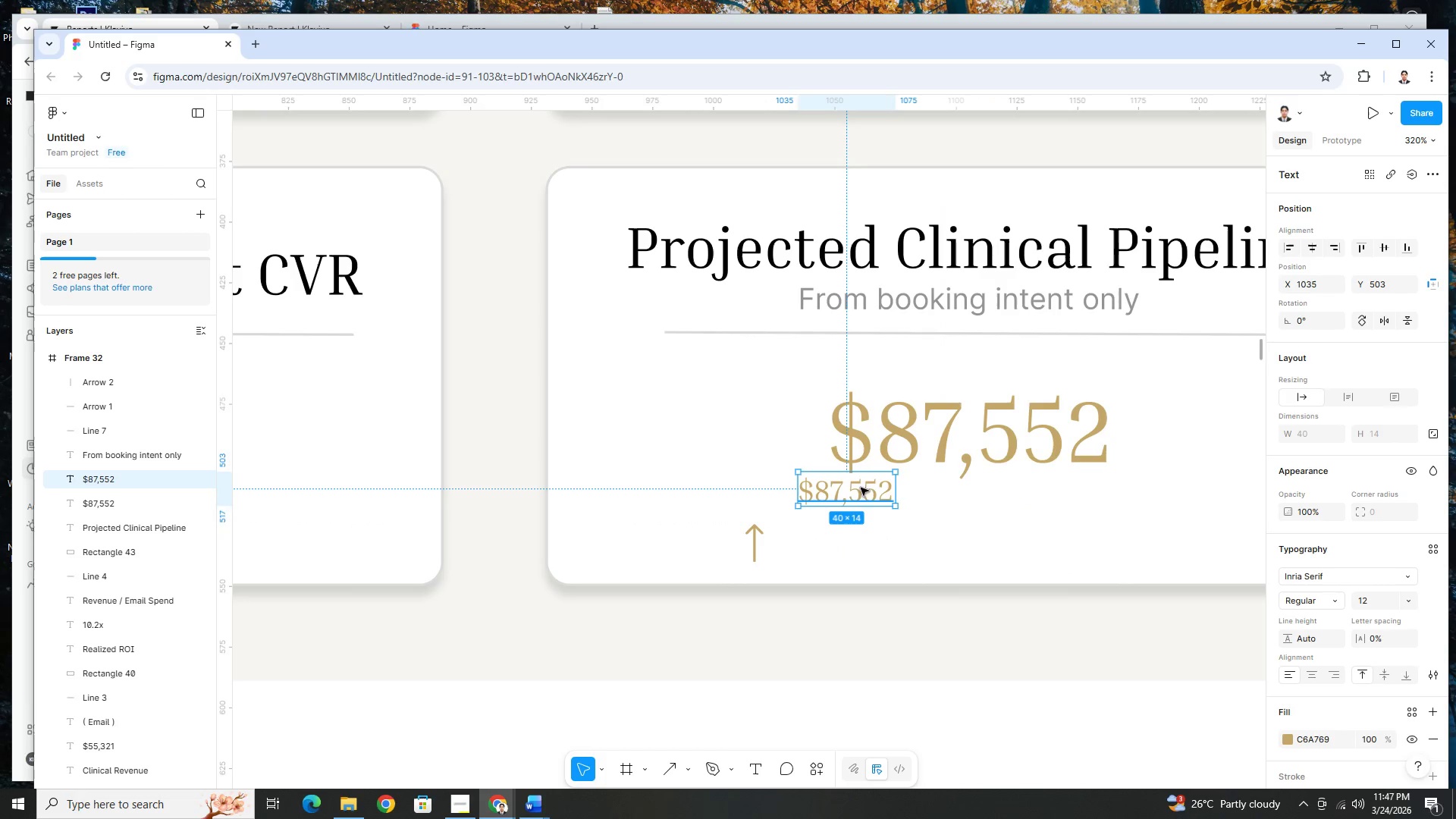 
left_click_drag(start_coordinate=[863, 493], to_coordinate=[860, 540])
 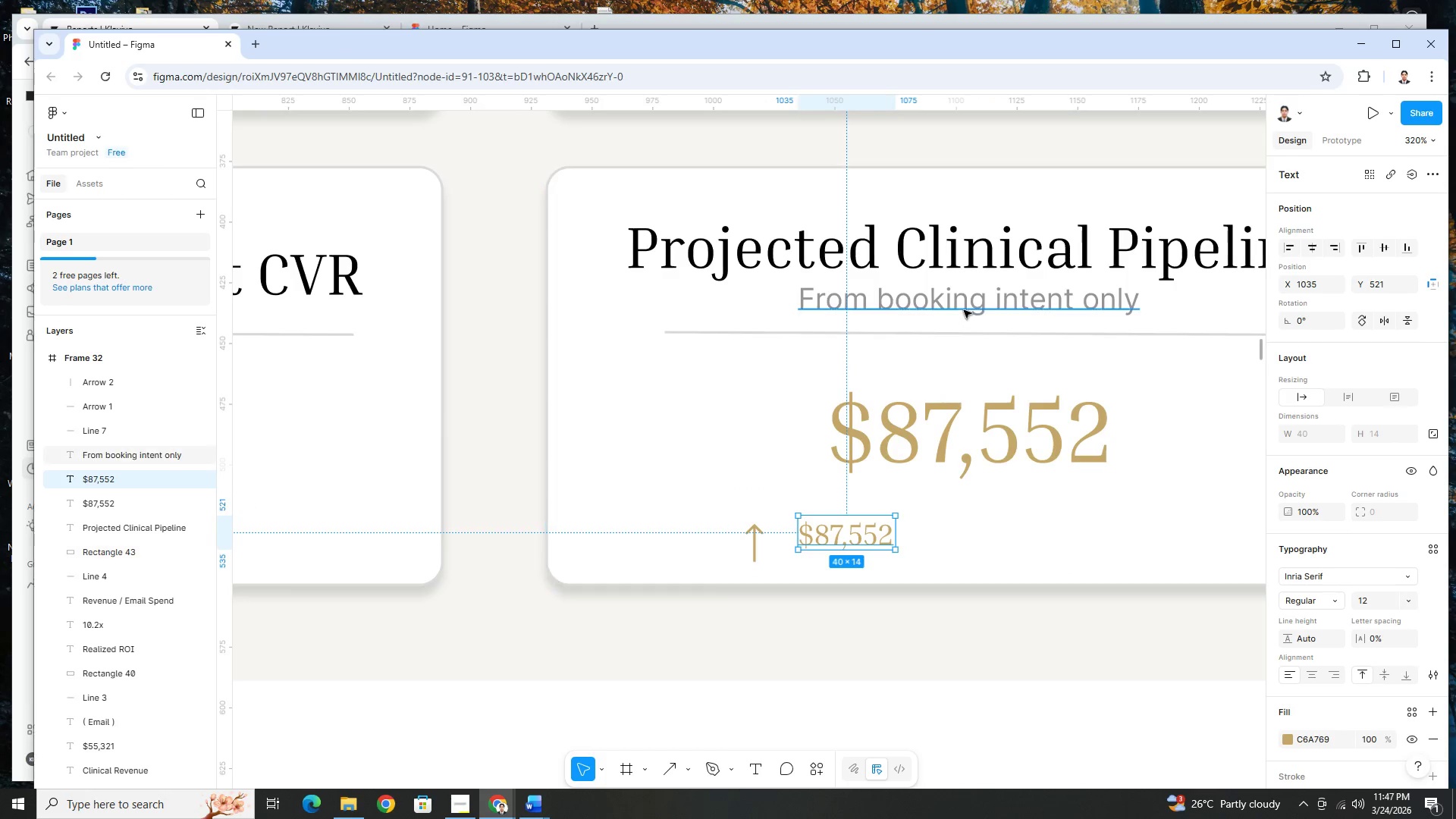 
left_click([964, 310])
 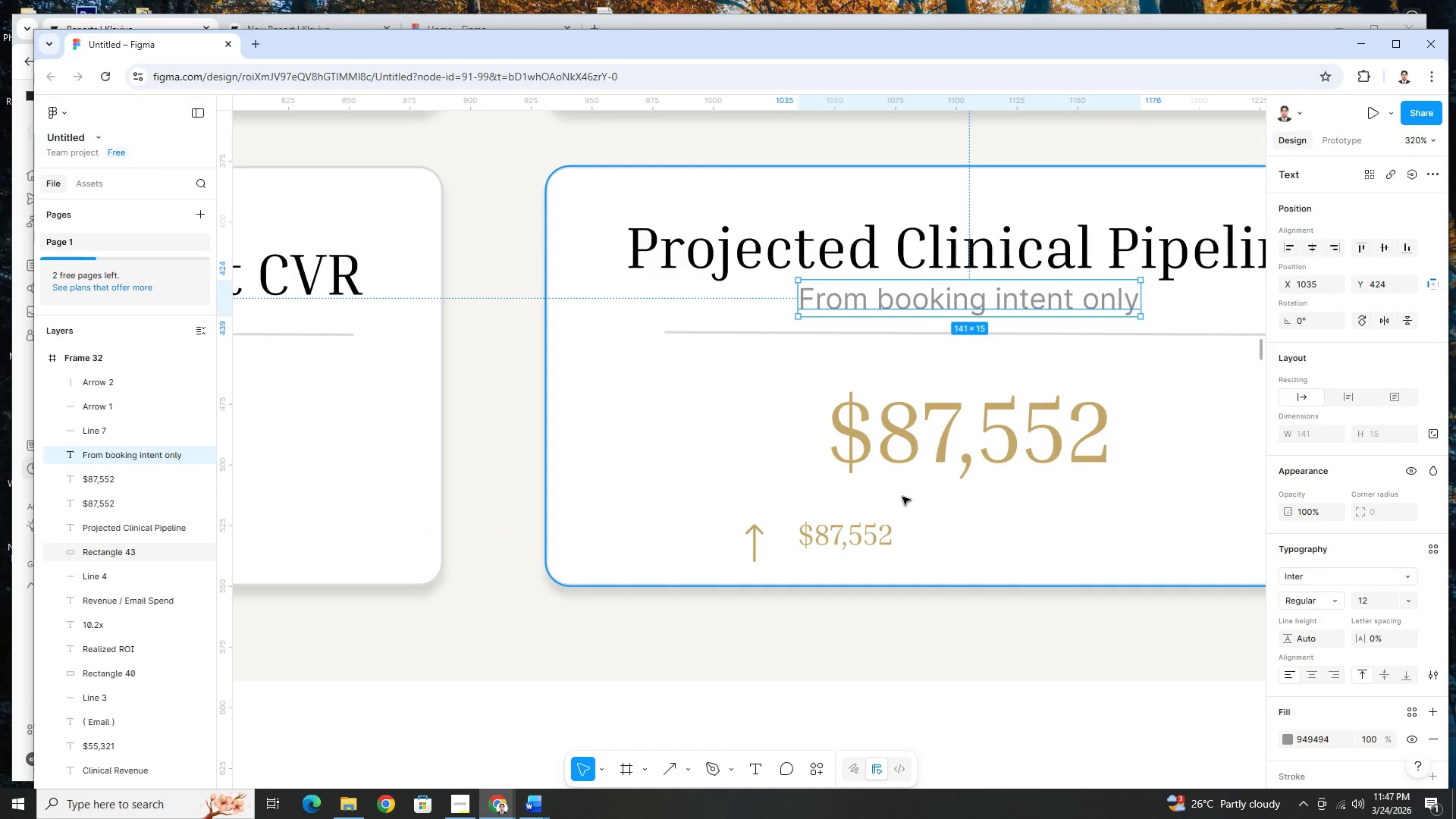 
left_click([864, 548])
 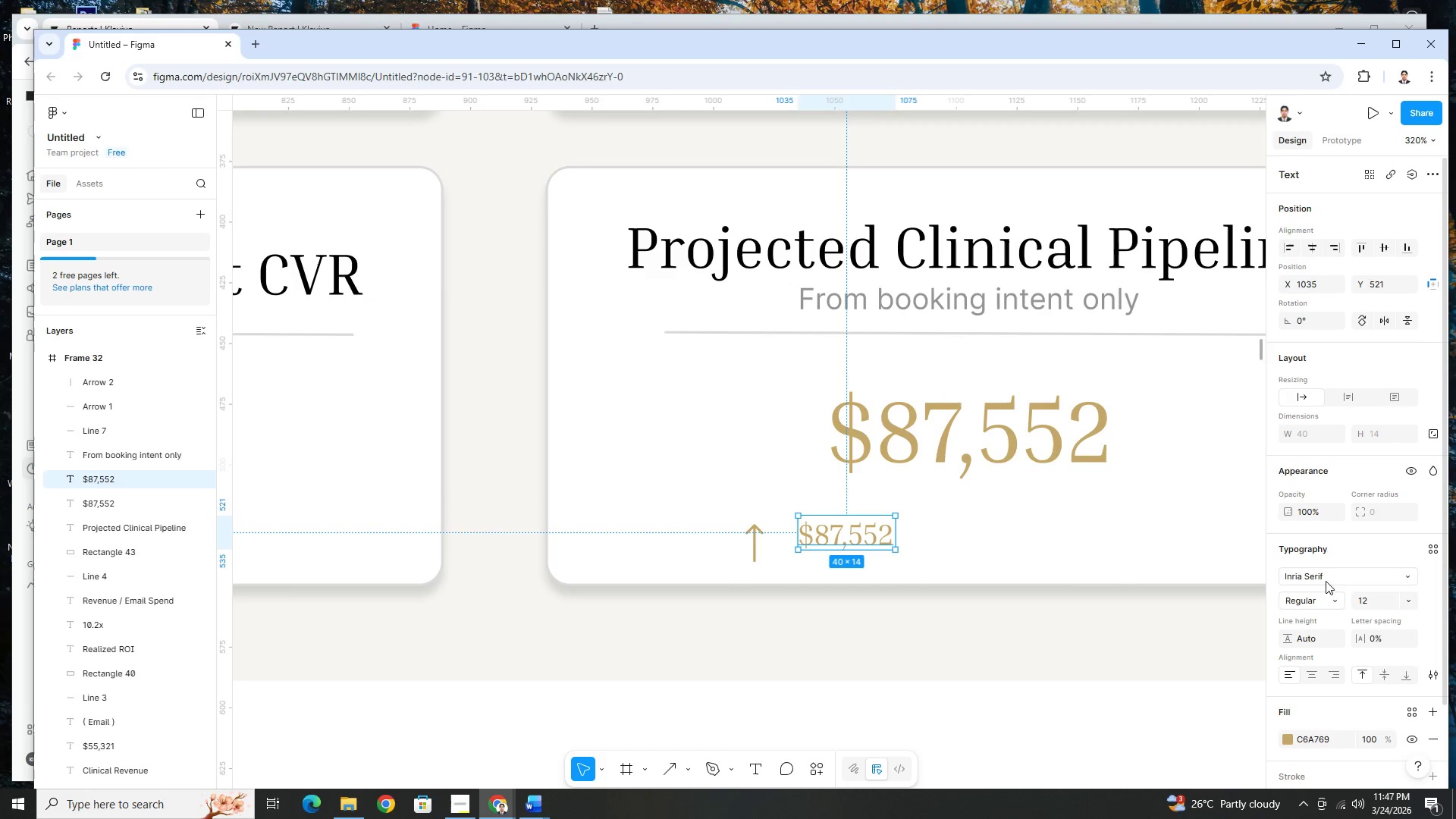 
left_click([1345, 581])
 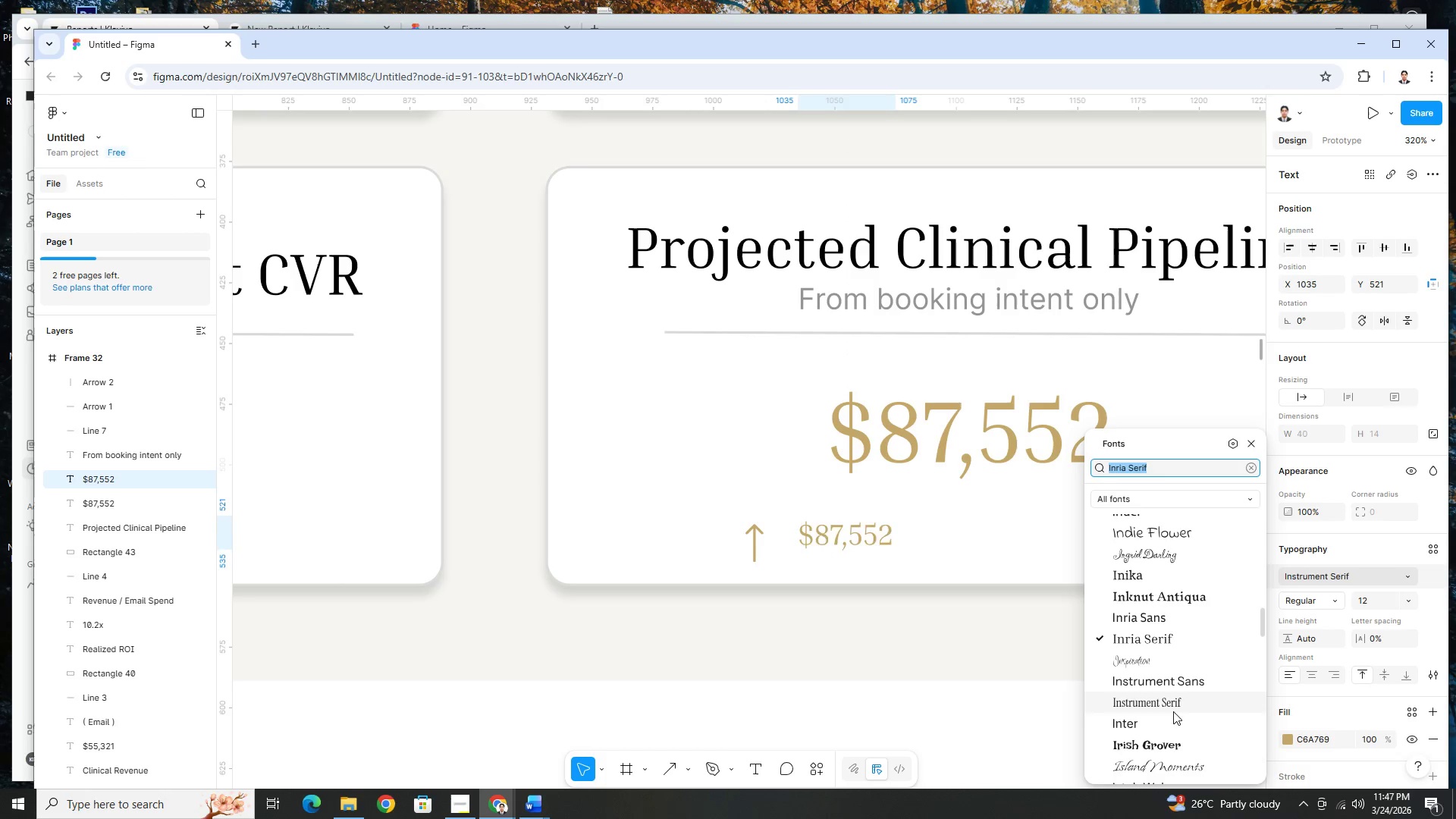 
left_click([1173, 724])
 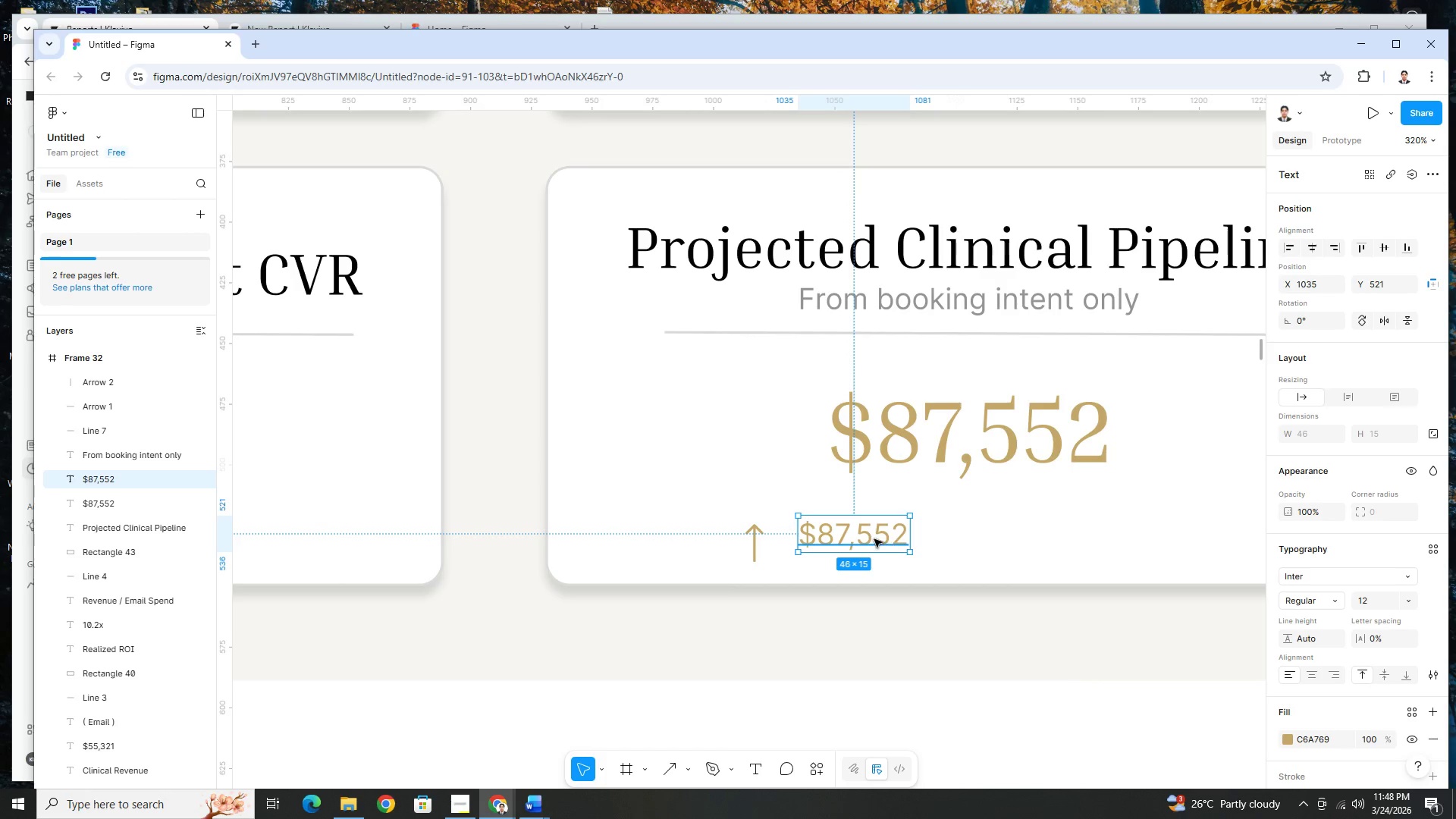 
left_click_drag(start_coordinate=[873, 538], to_coordinate=[863, 554])
 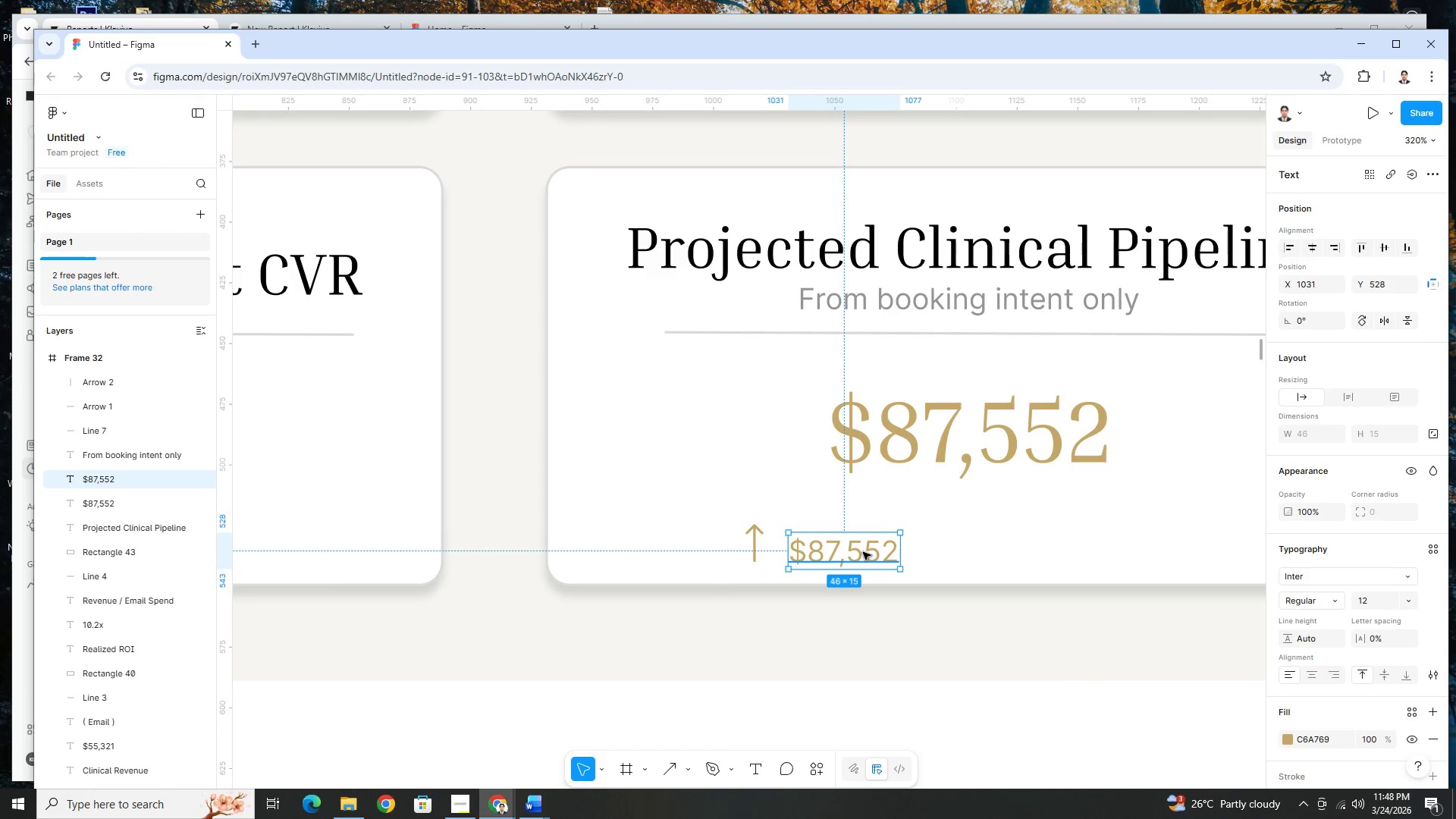 
double_click([863, 552])
 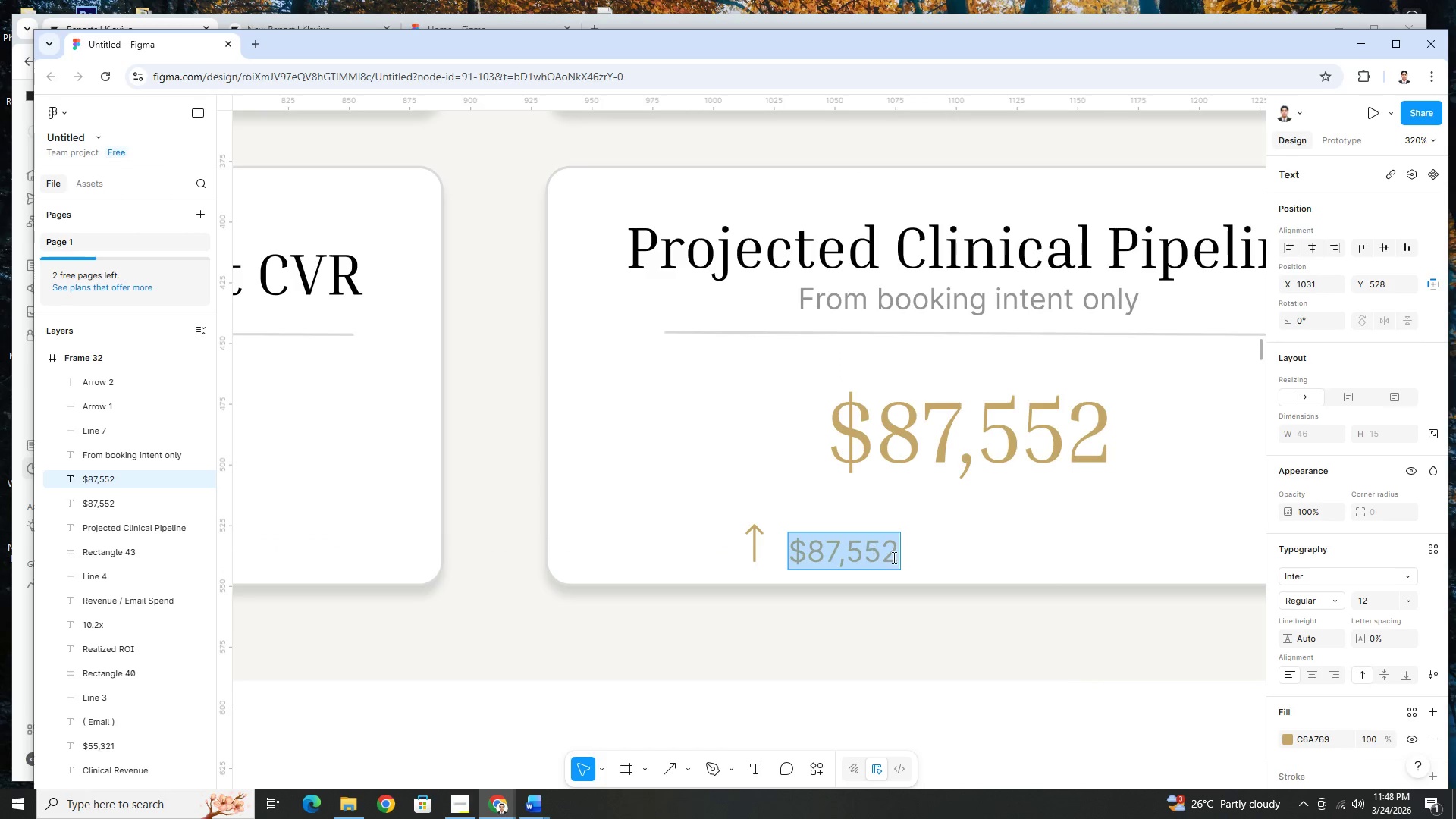 
key(1)
 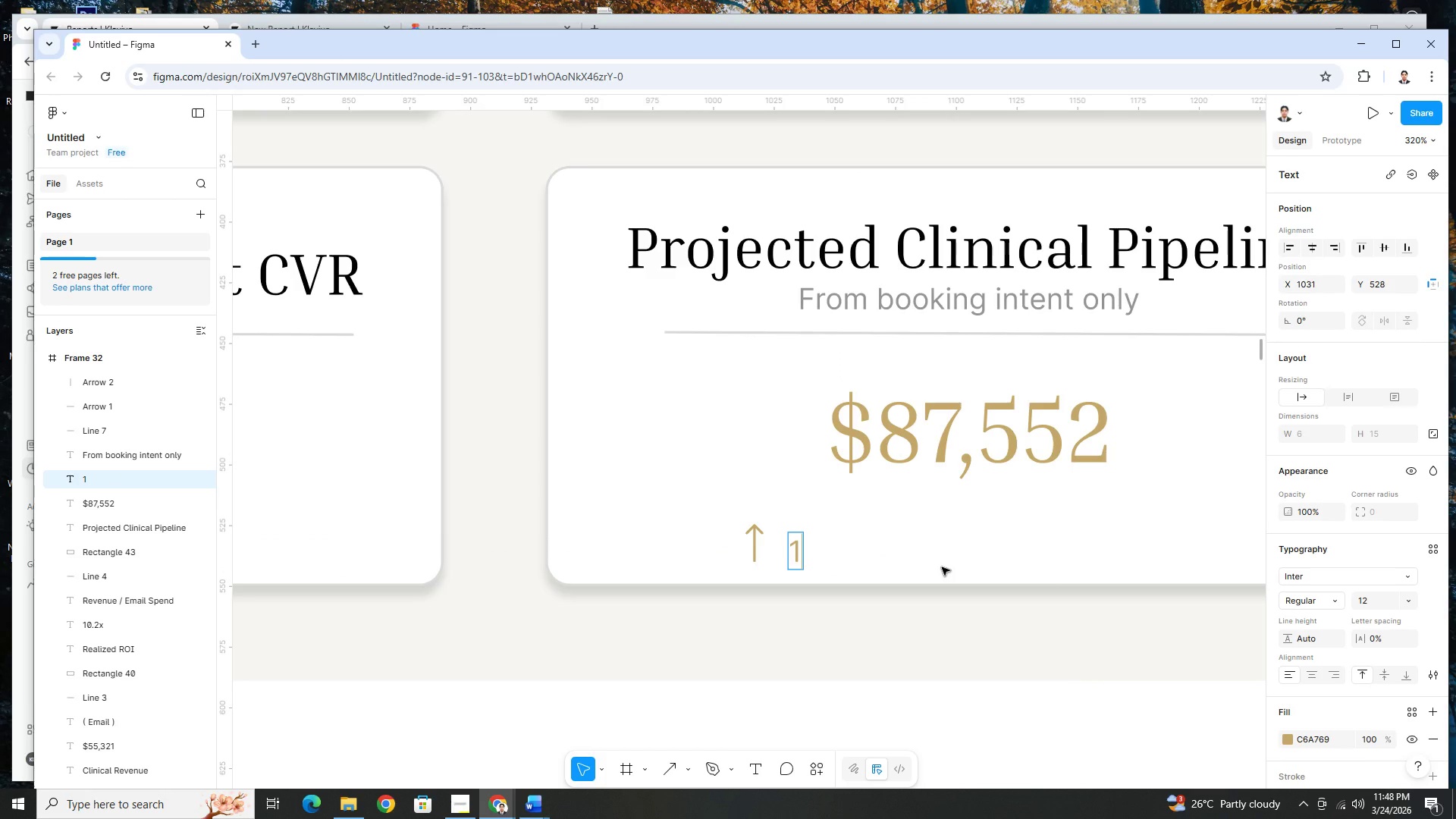 
key(8)
 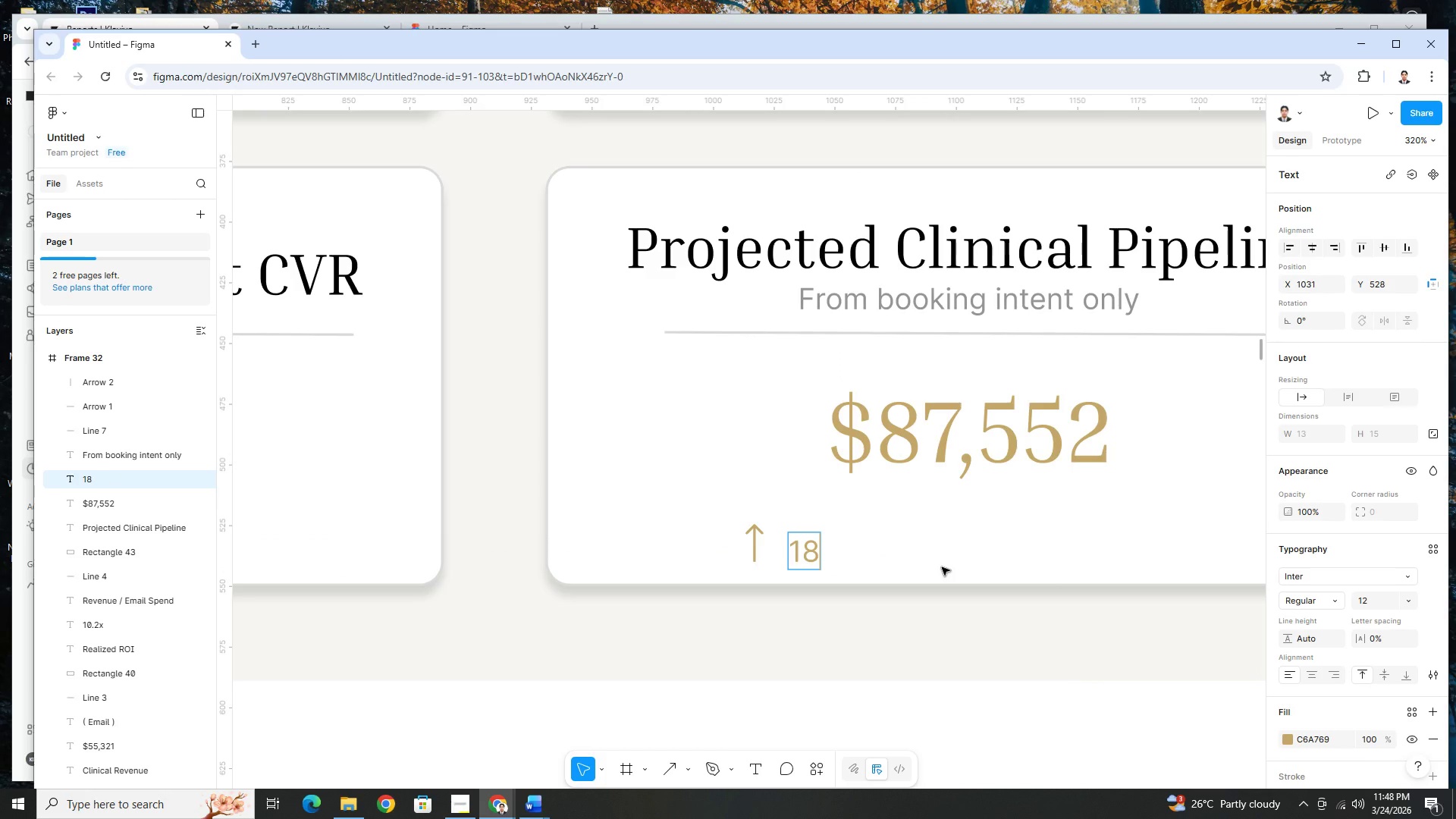 
key(Period)
 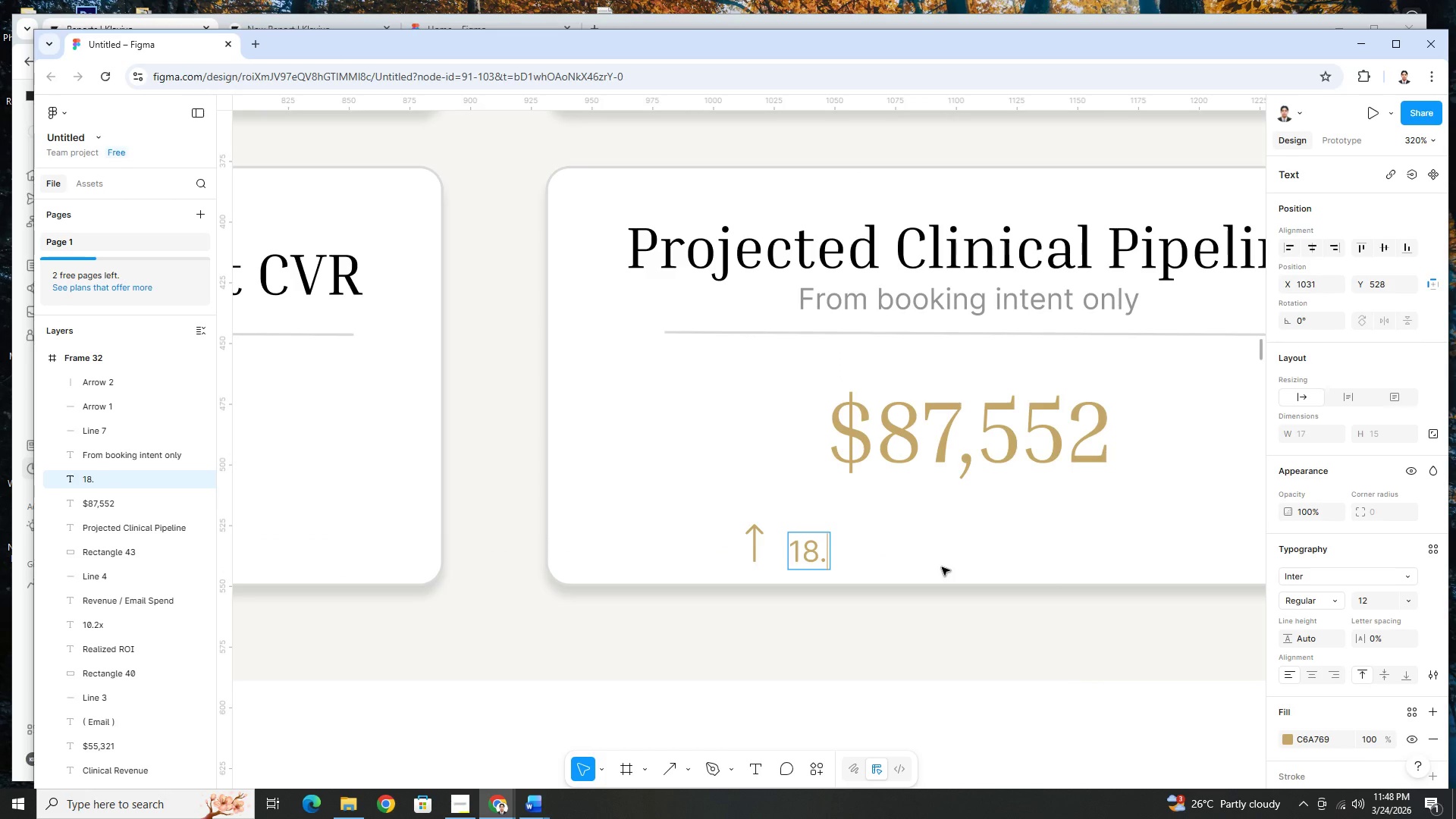 
key(3)
 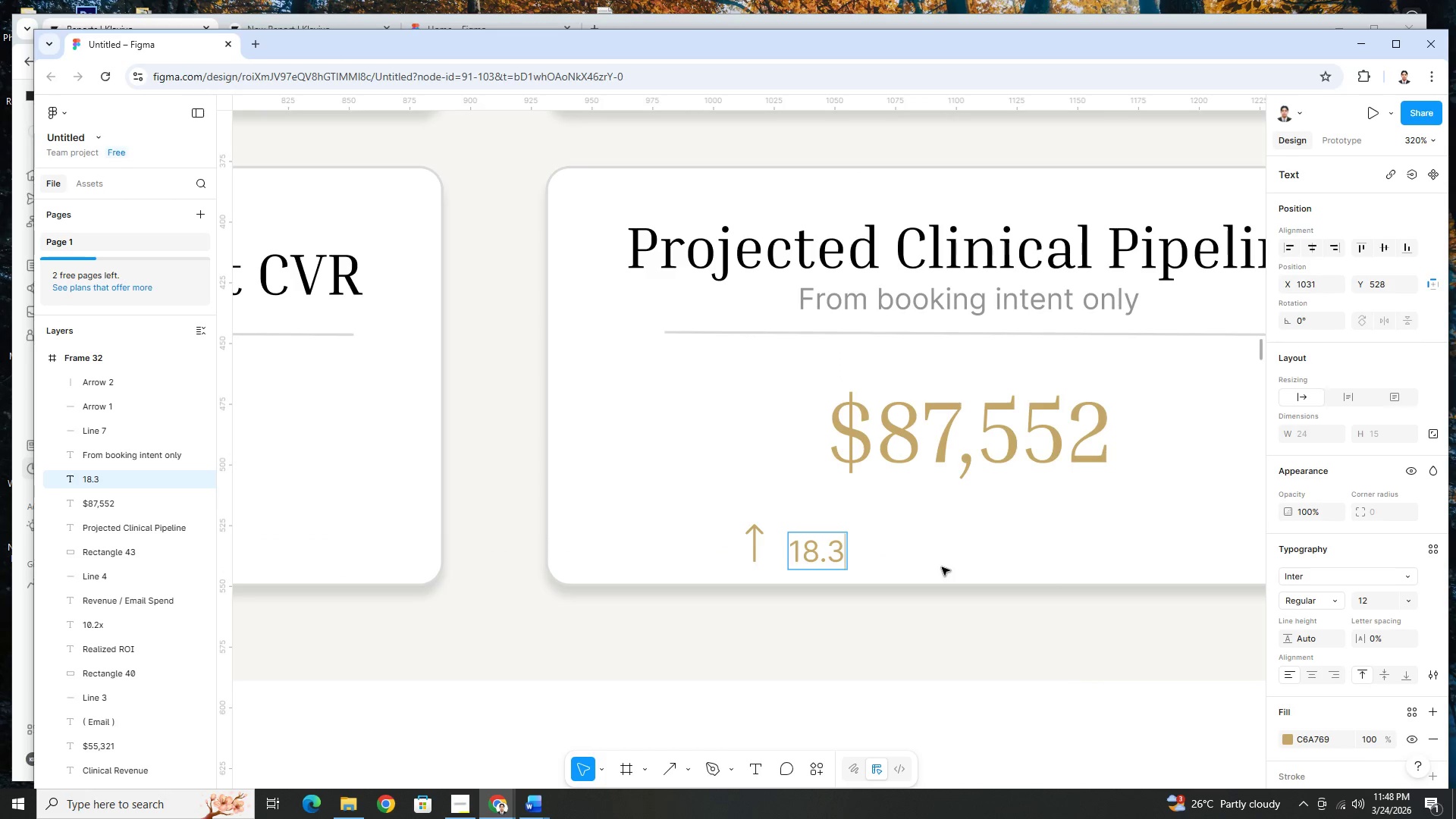 
key(Shift+ShiftRight)
 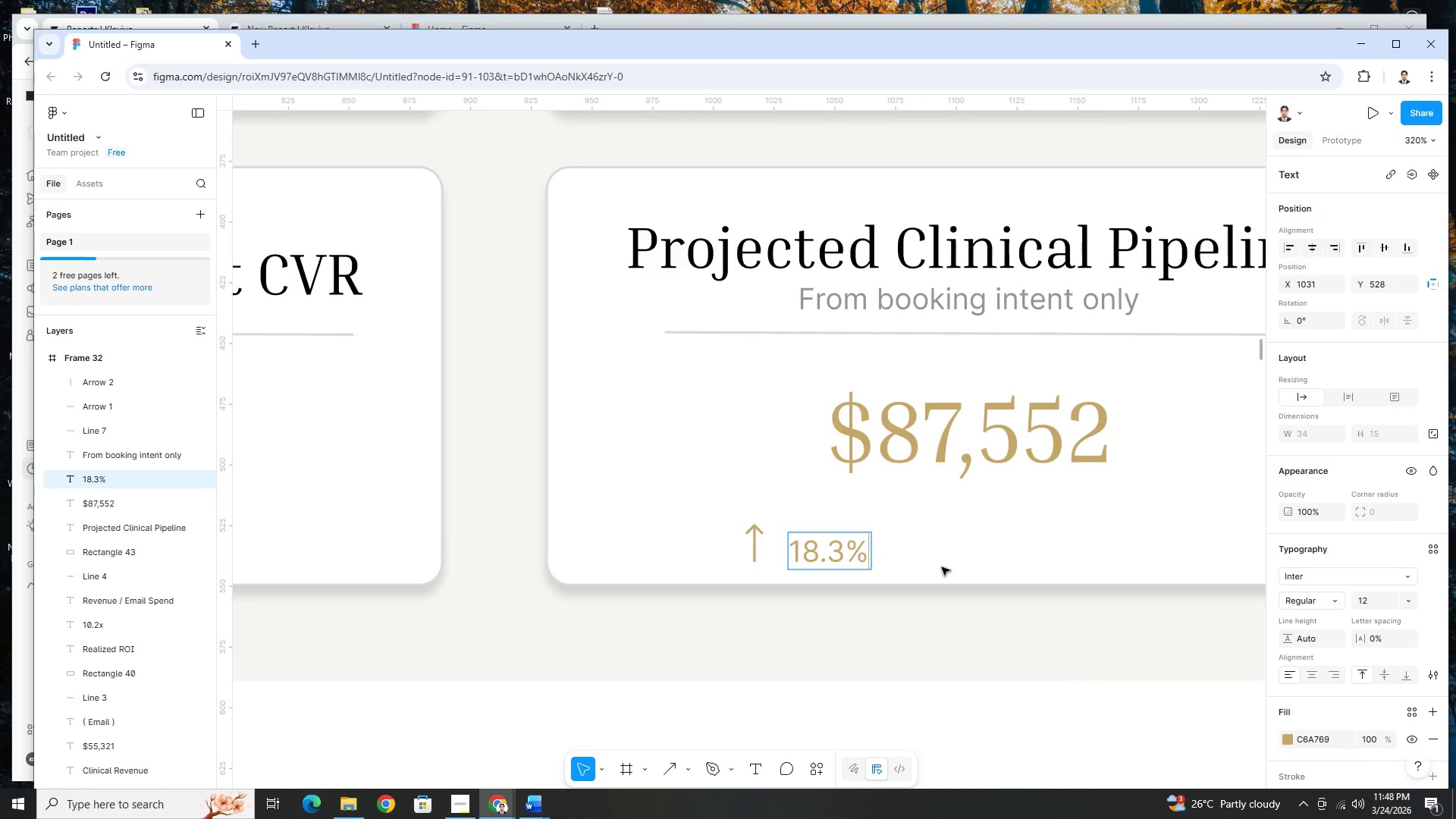 
key(Shift+5)
 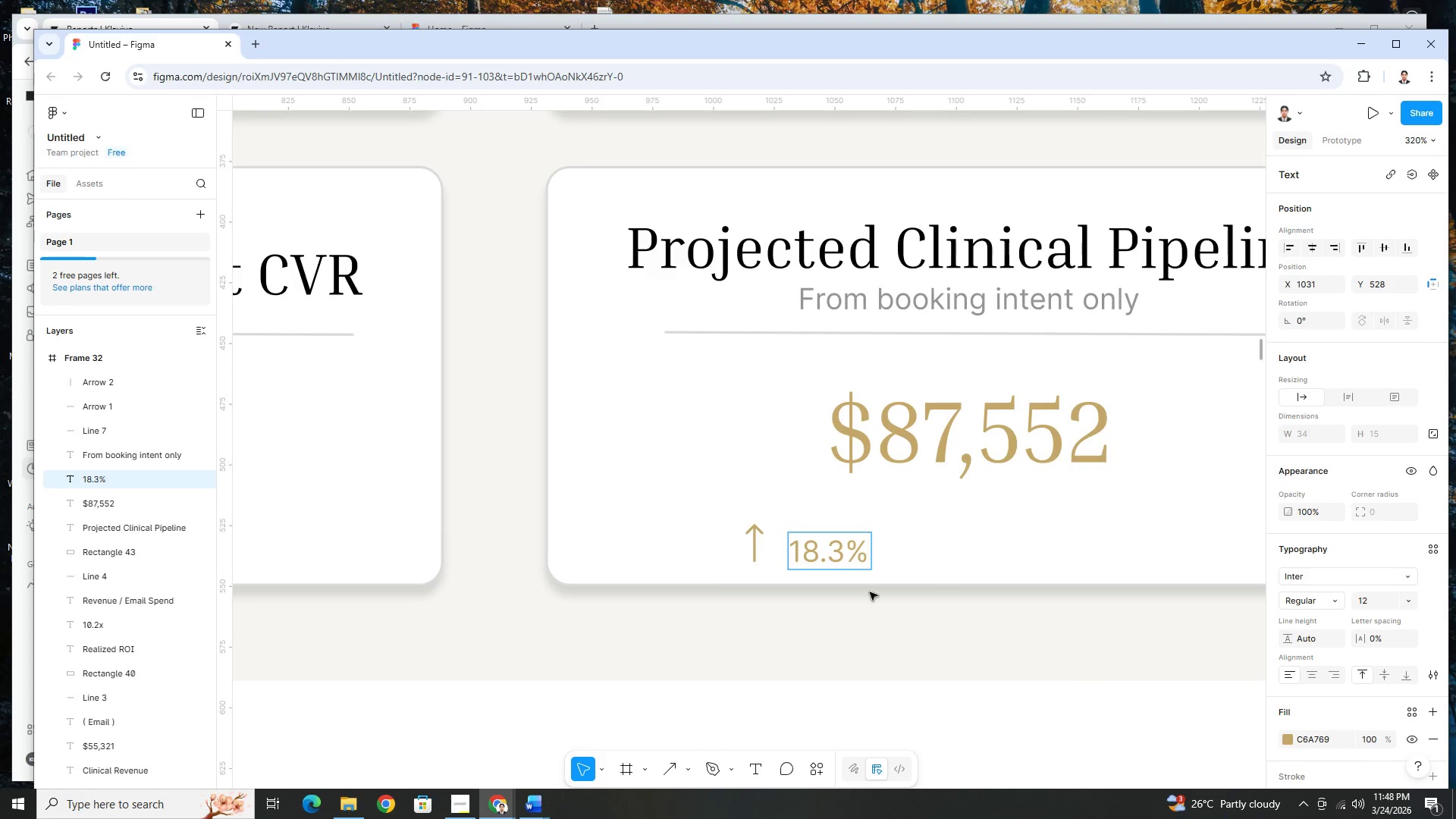 
hold_key(key=ControlLeft, duration=0.58)
scroll: coordinate [787, 540], scroll_direction: up, amount: 5.0
 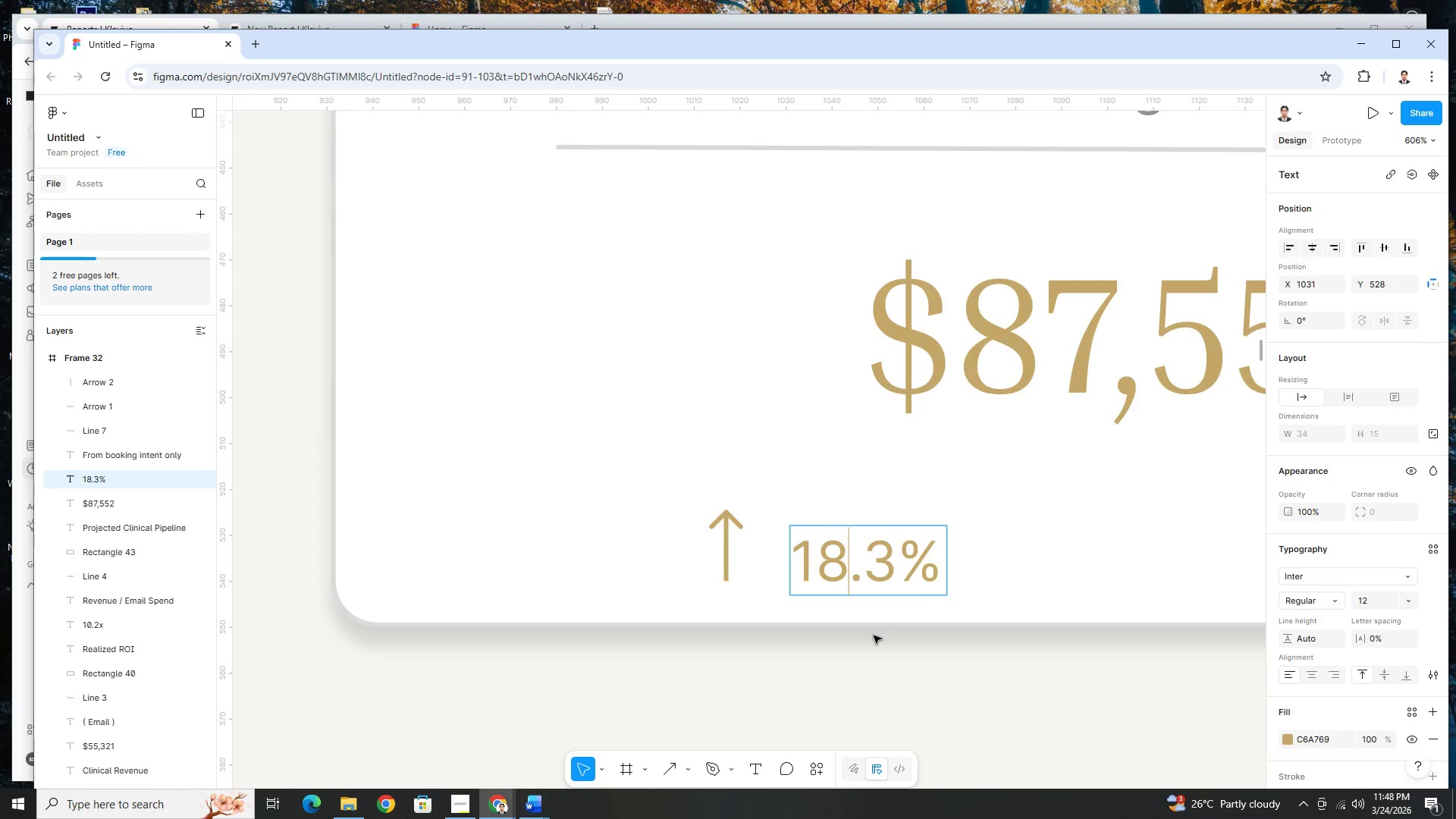 
left_click([874, 651])
 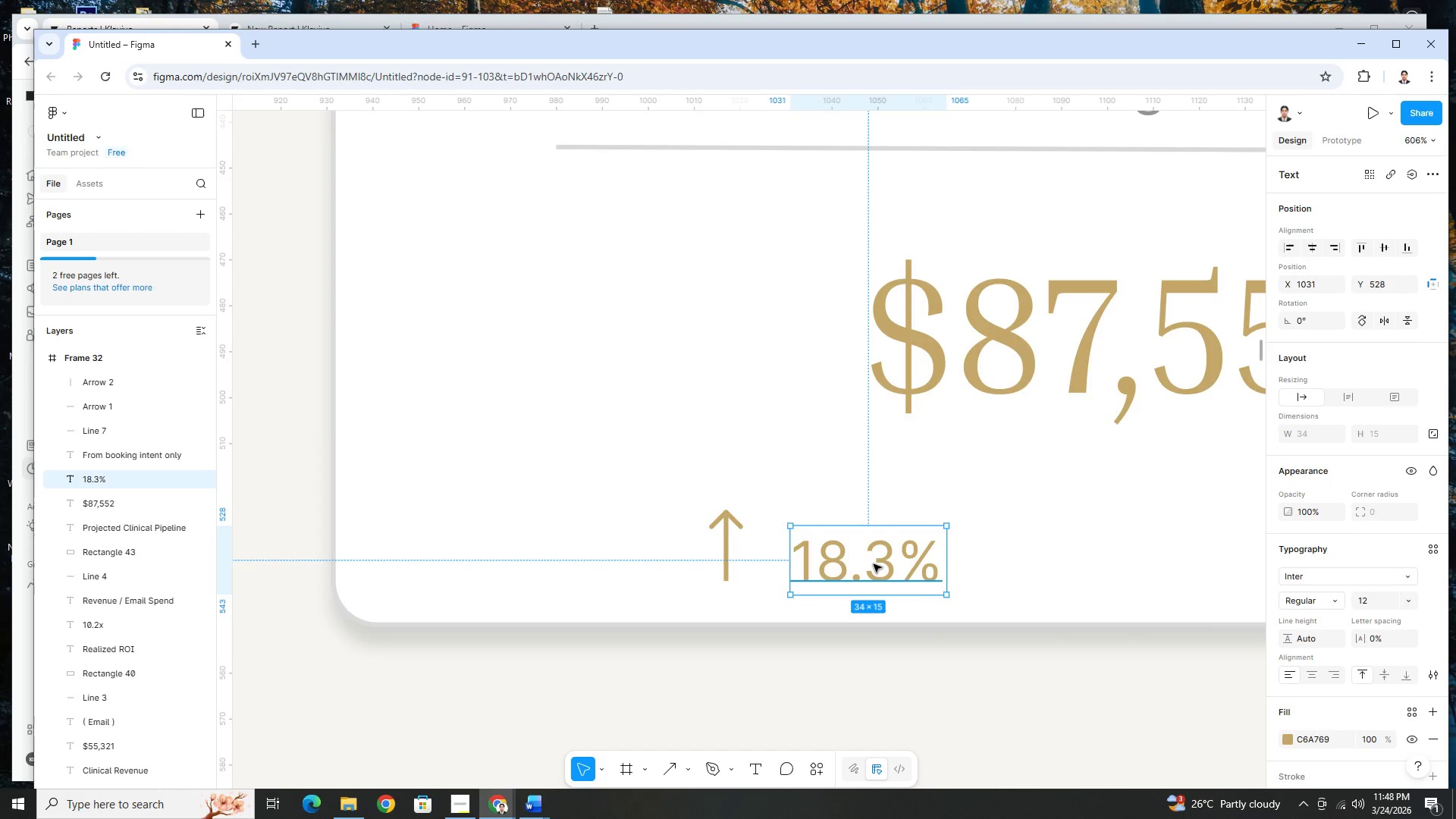 
left_click([871, 559])
 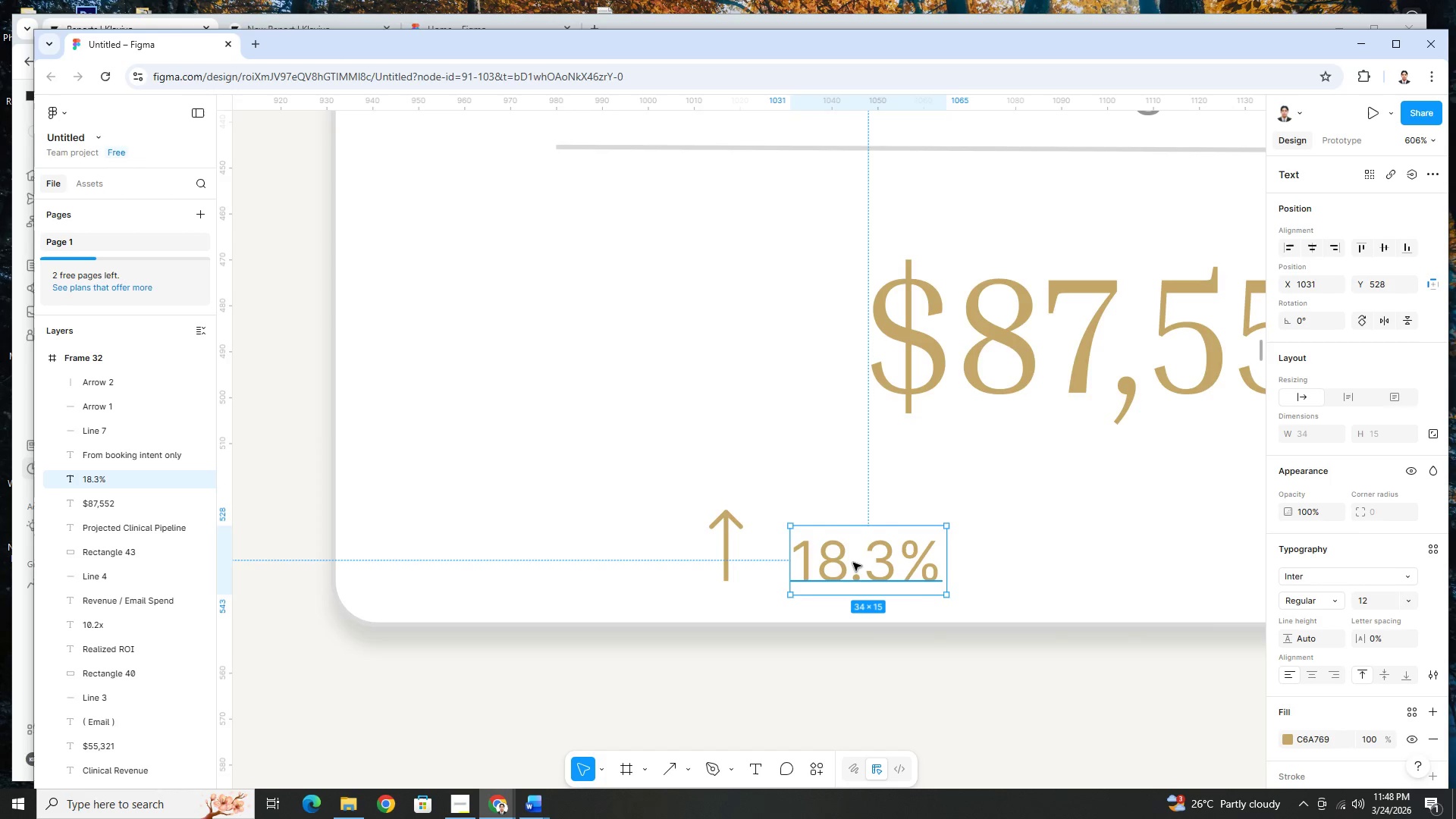 
left_click_drag(start_coordinate=[853, 563], to_coordinate=[843, 550])
 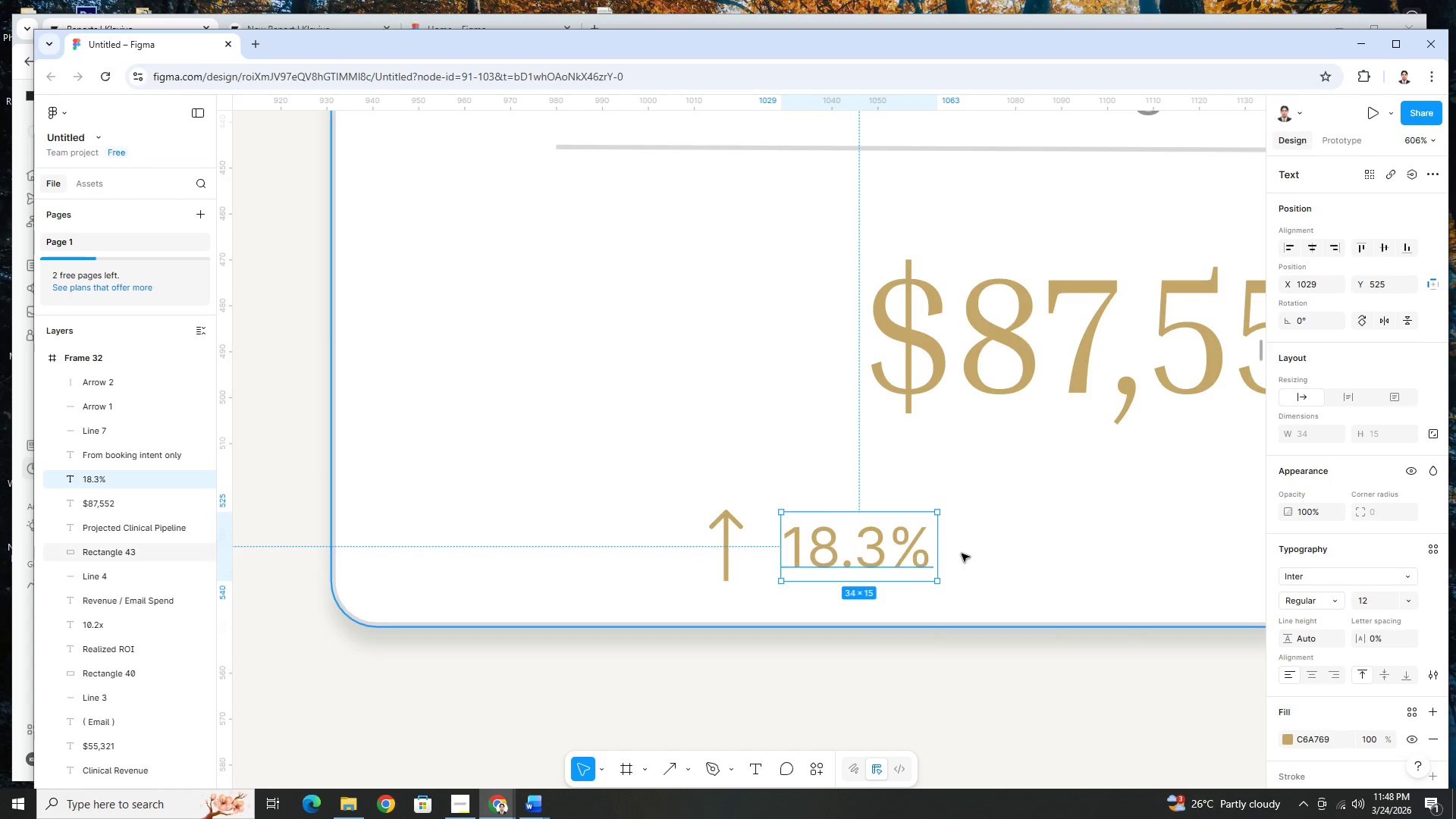 
left_click([962, 554])
 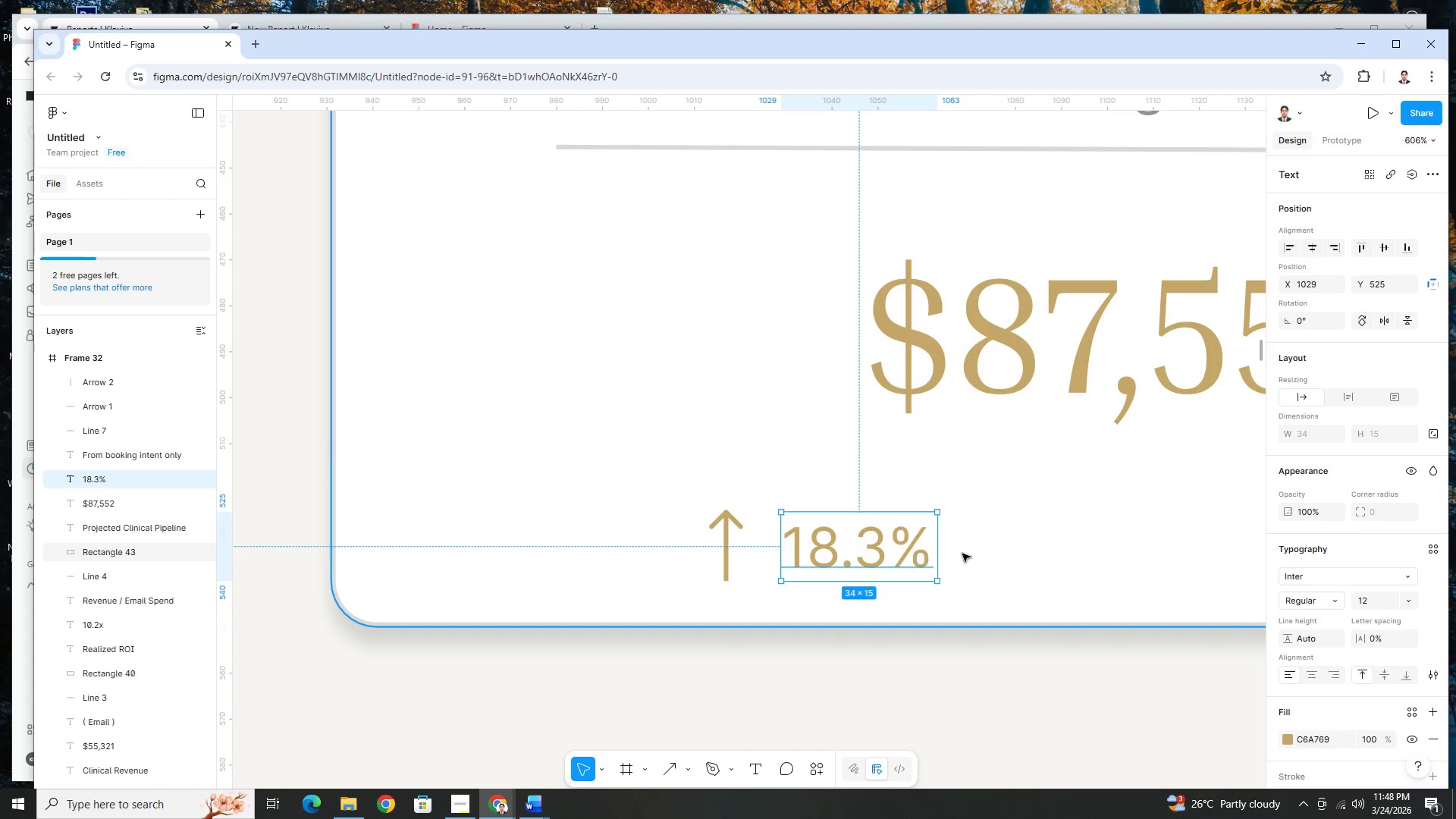 
hold_key(key=ControlLeft, duration=1.41)
scroll: coordinate [973, 562], scroll_direction: down, amount: 13.0
 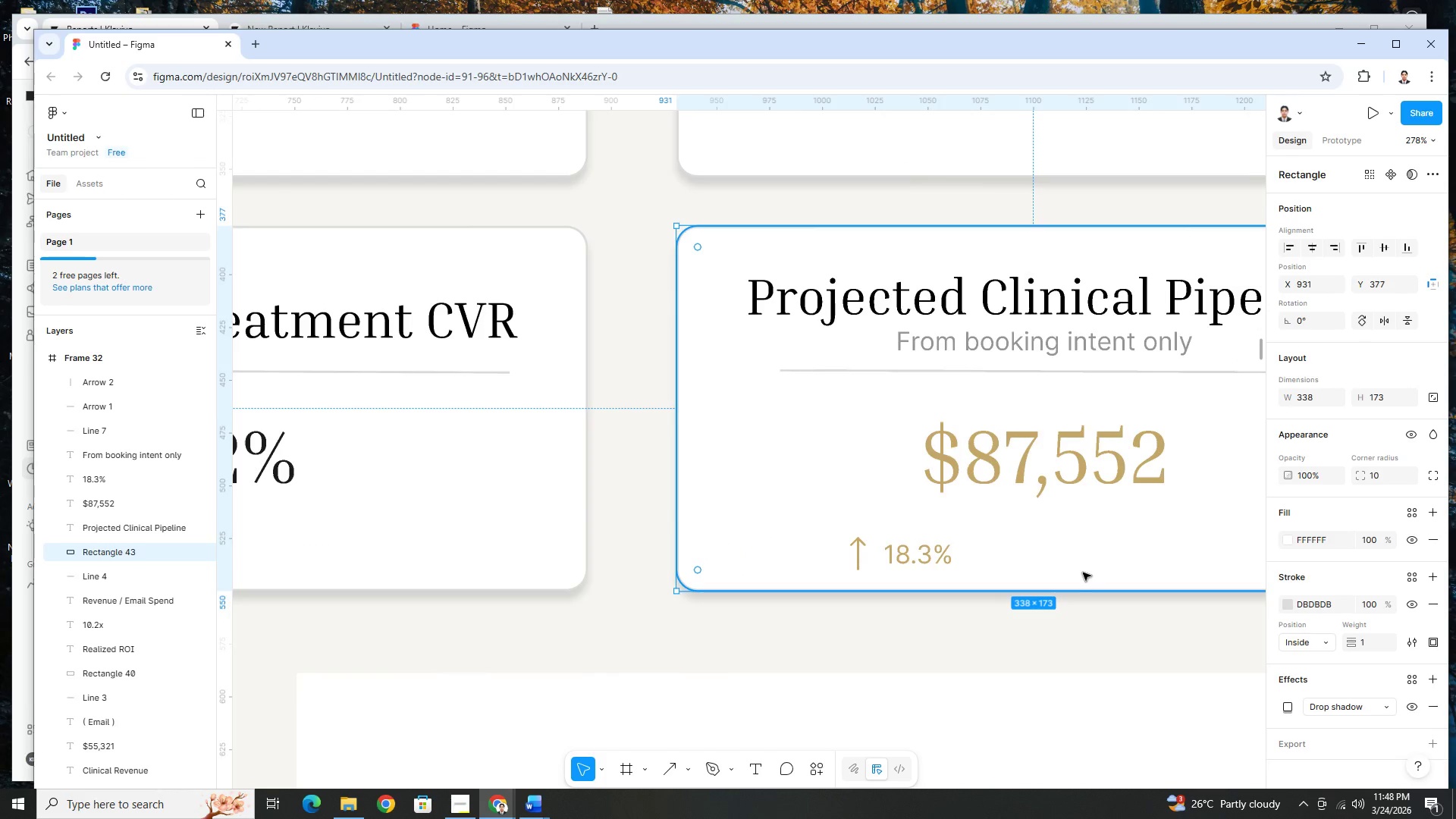 
scroll: coordinate [1081, 576], scroll_direction: up, amount: 5.0
 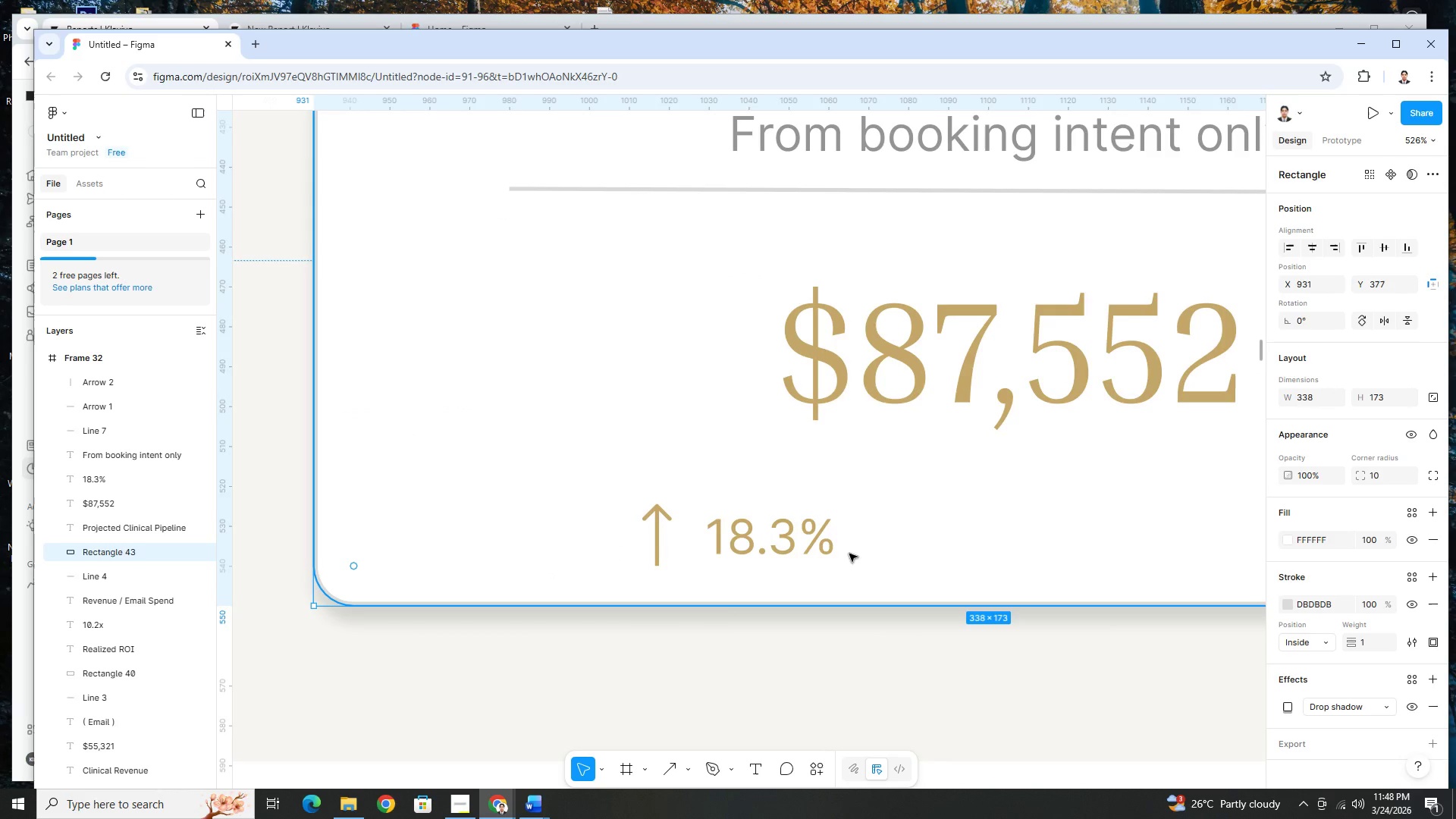 
left_click([823, 540])
 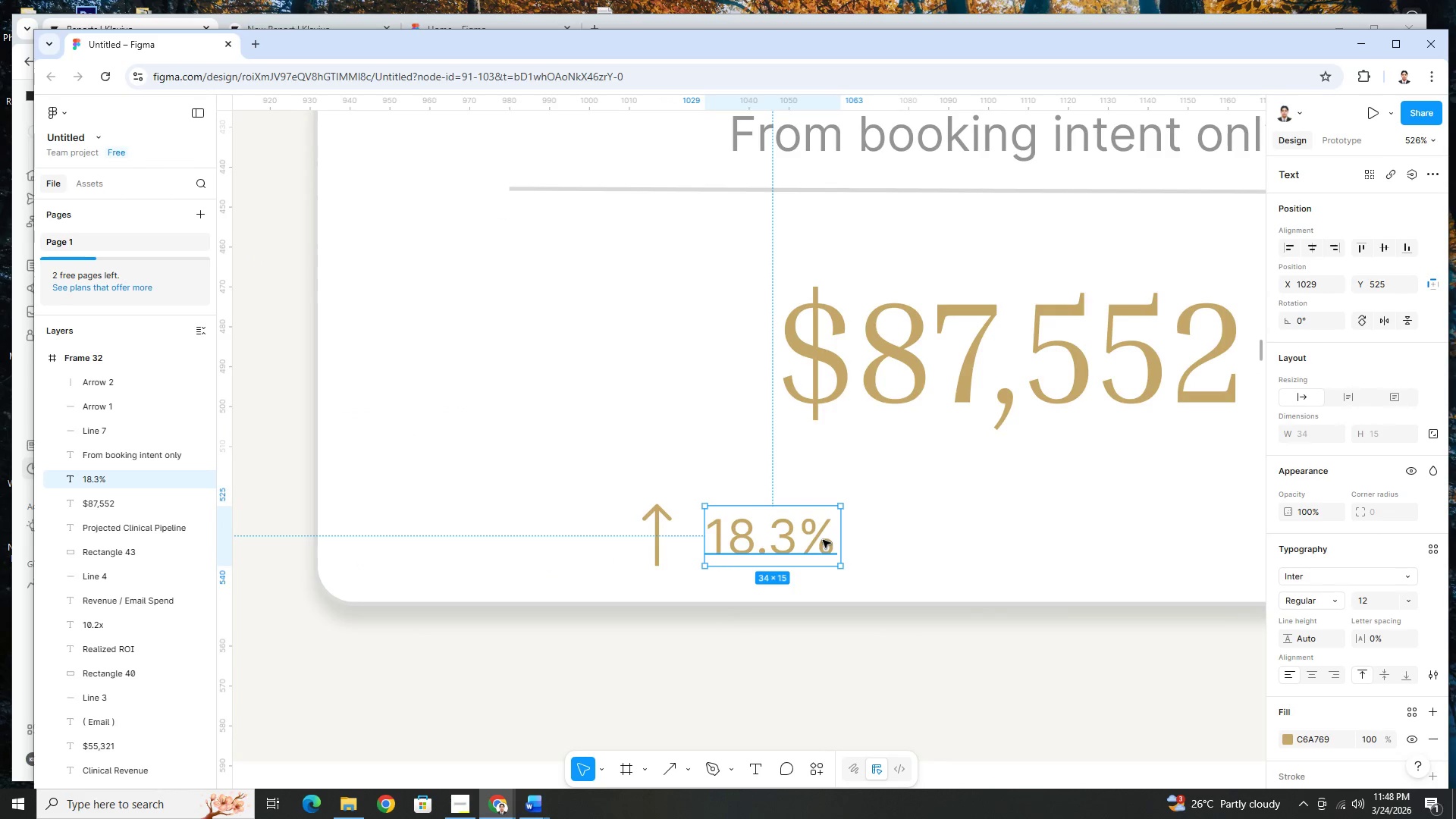 
key(Control+C)
 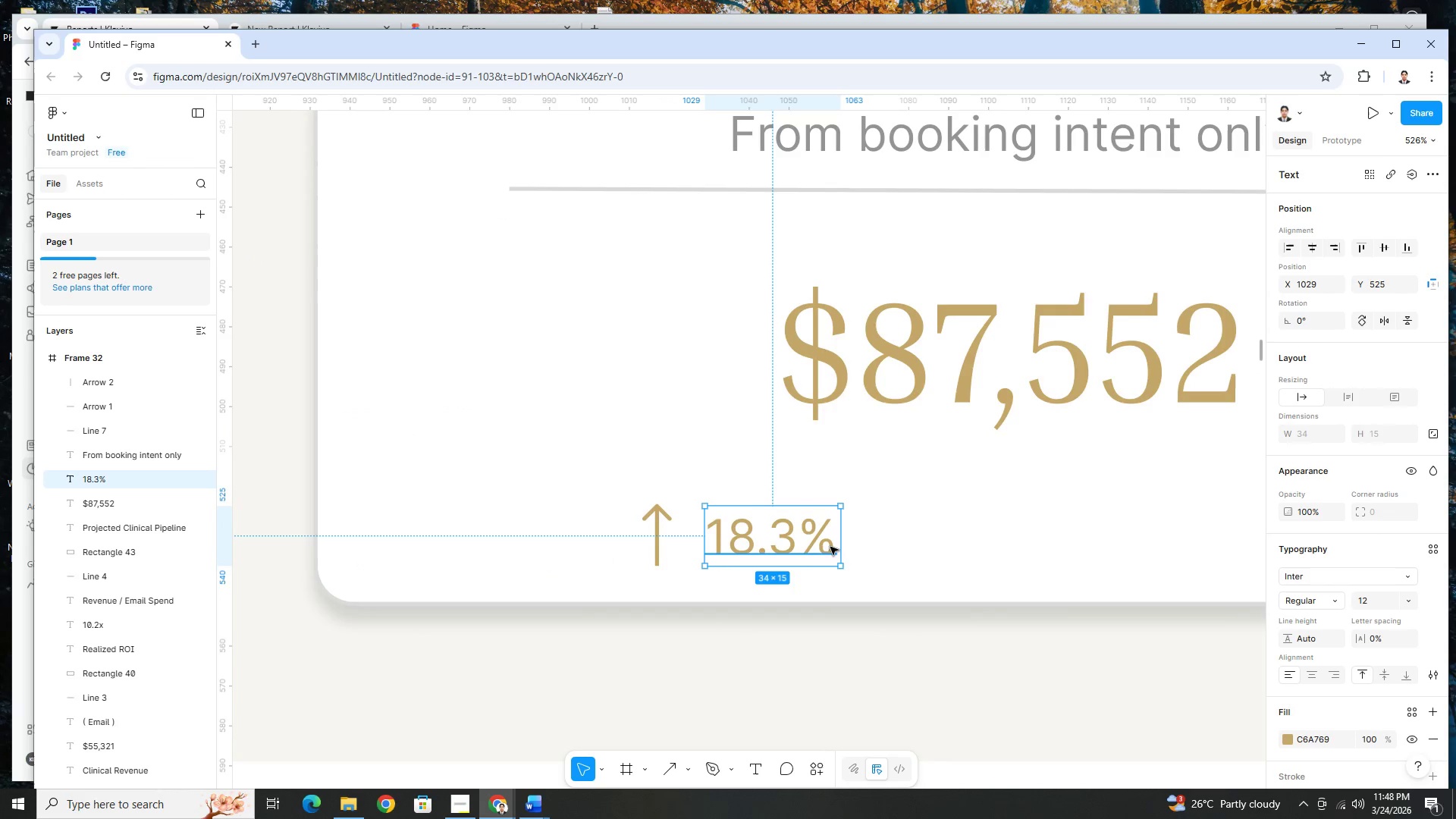 
key(Control+V)
 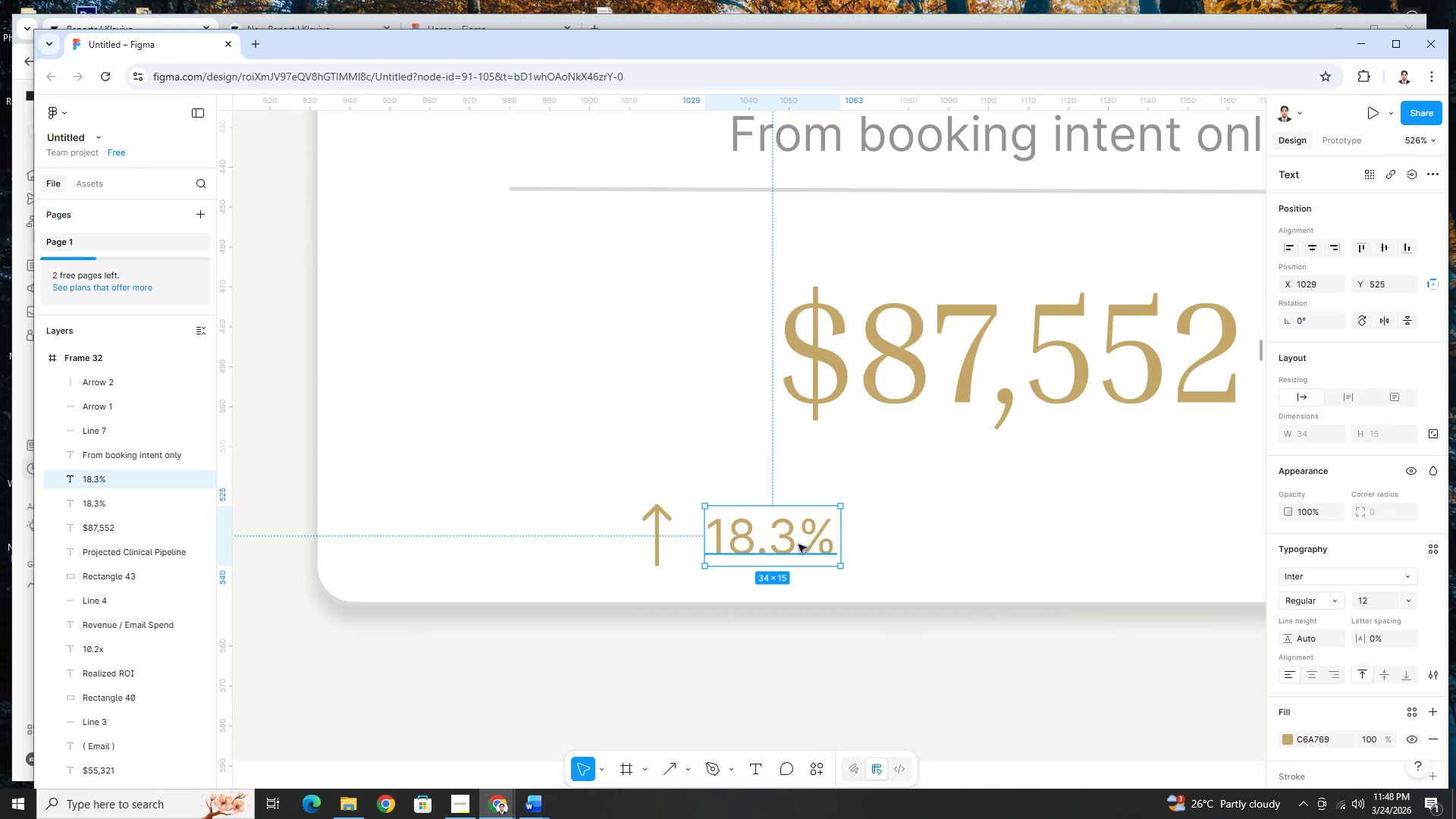 
left_click_drag(start_coordinate=[799, 544], to_coordinate=[950, 542])
 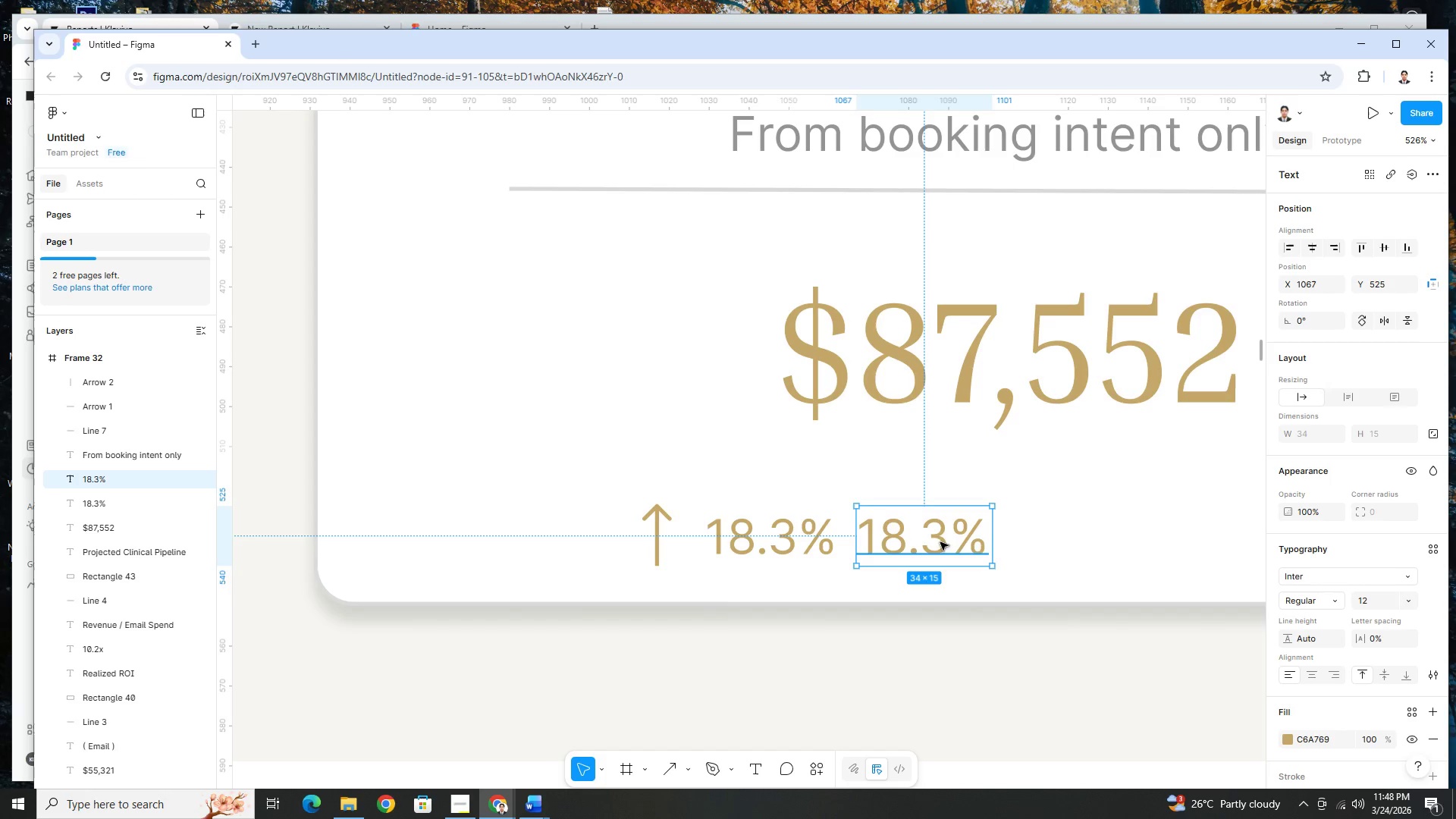 
double_click([940, 542])
 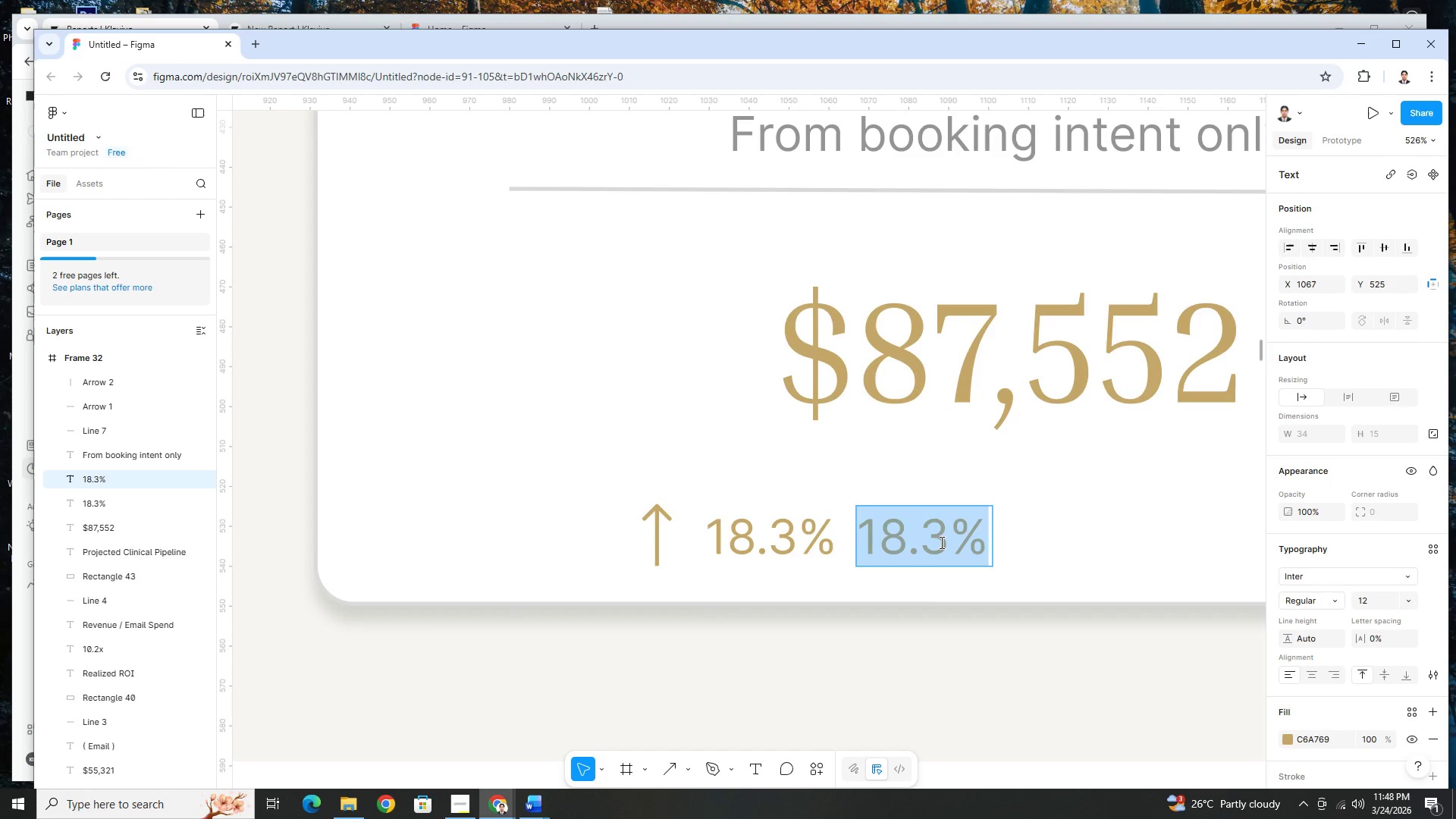 
type(vs.)
 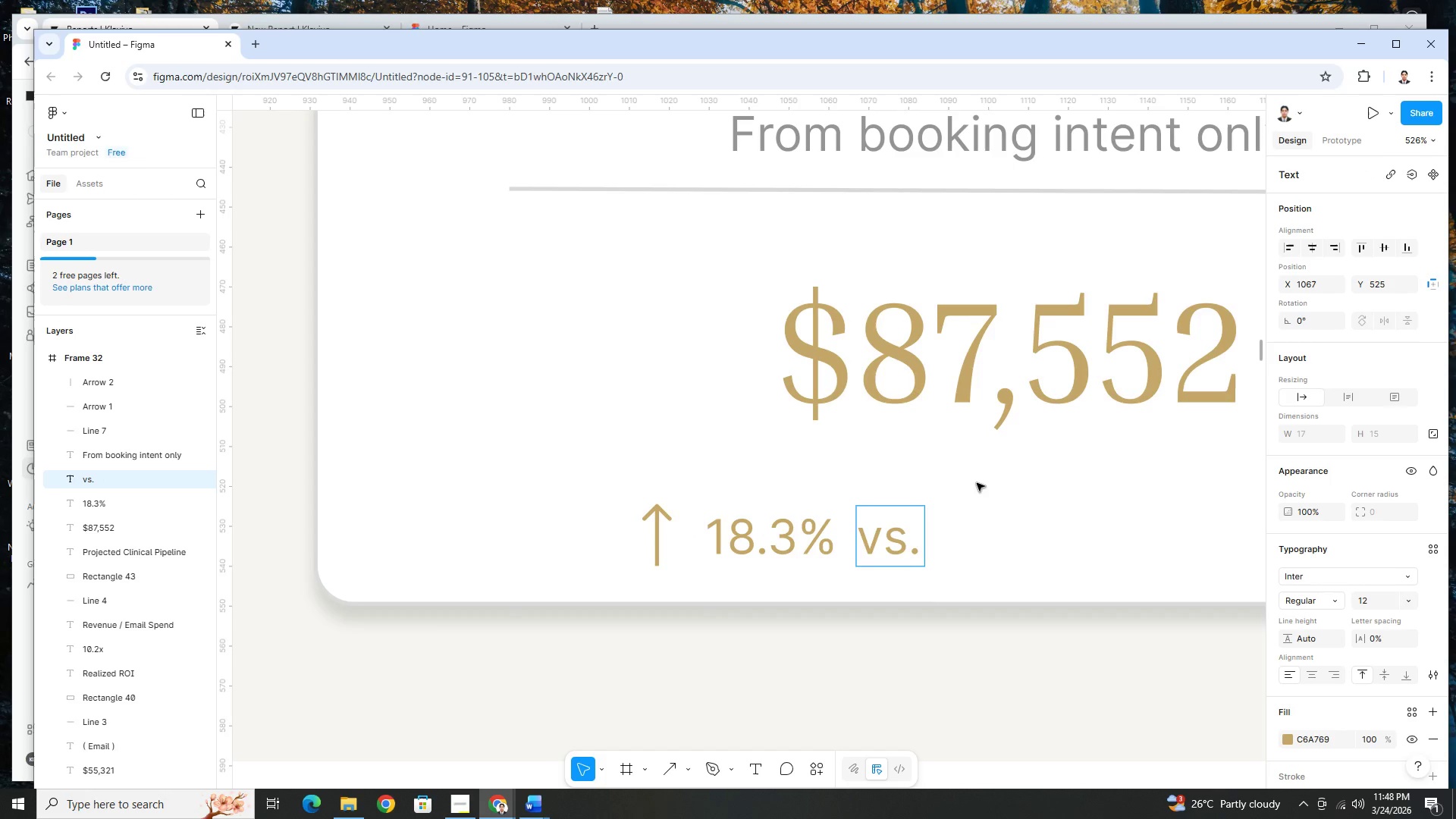 
key(Control+A)
 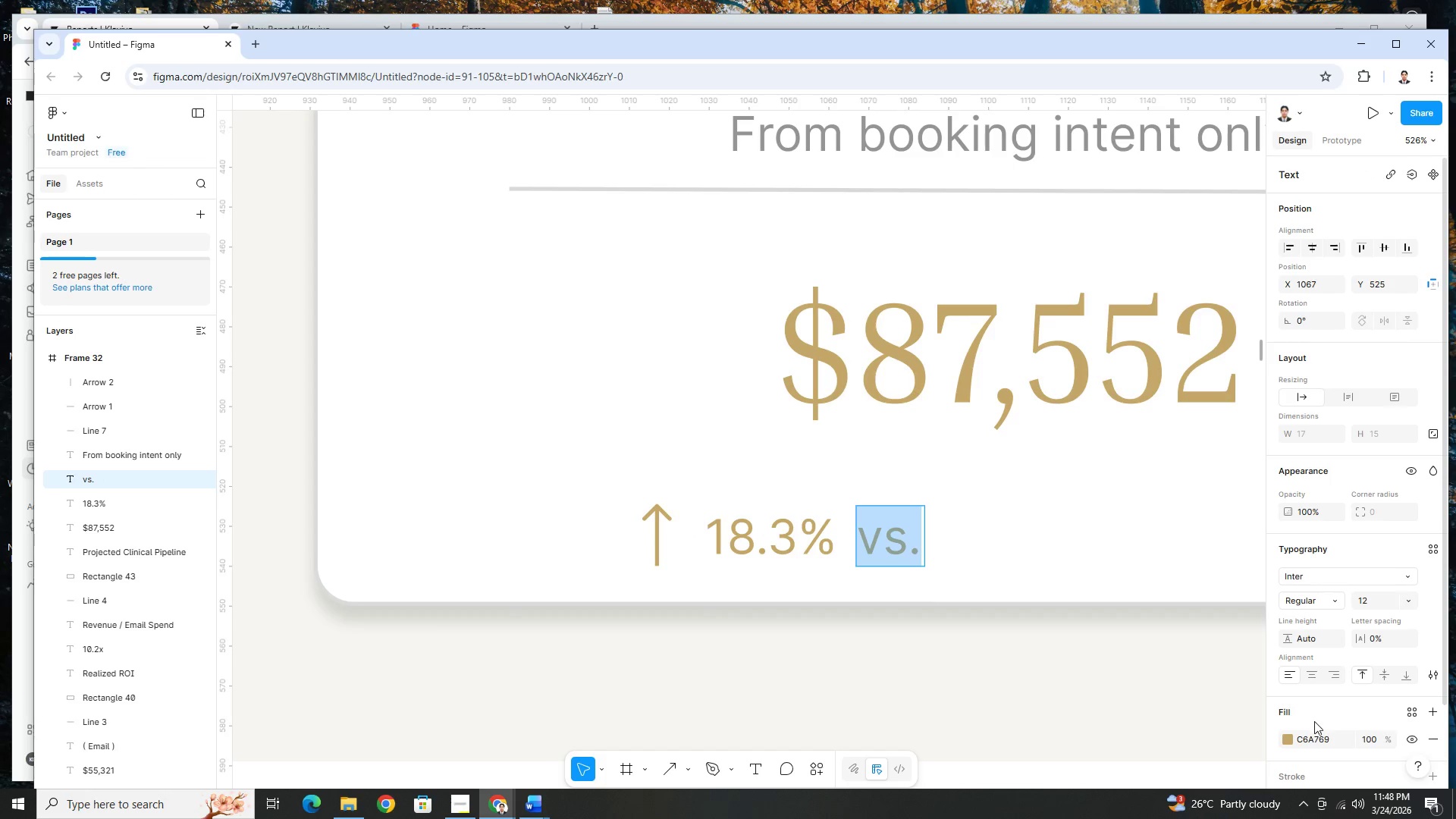 
left_click([1318, 738])
 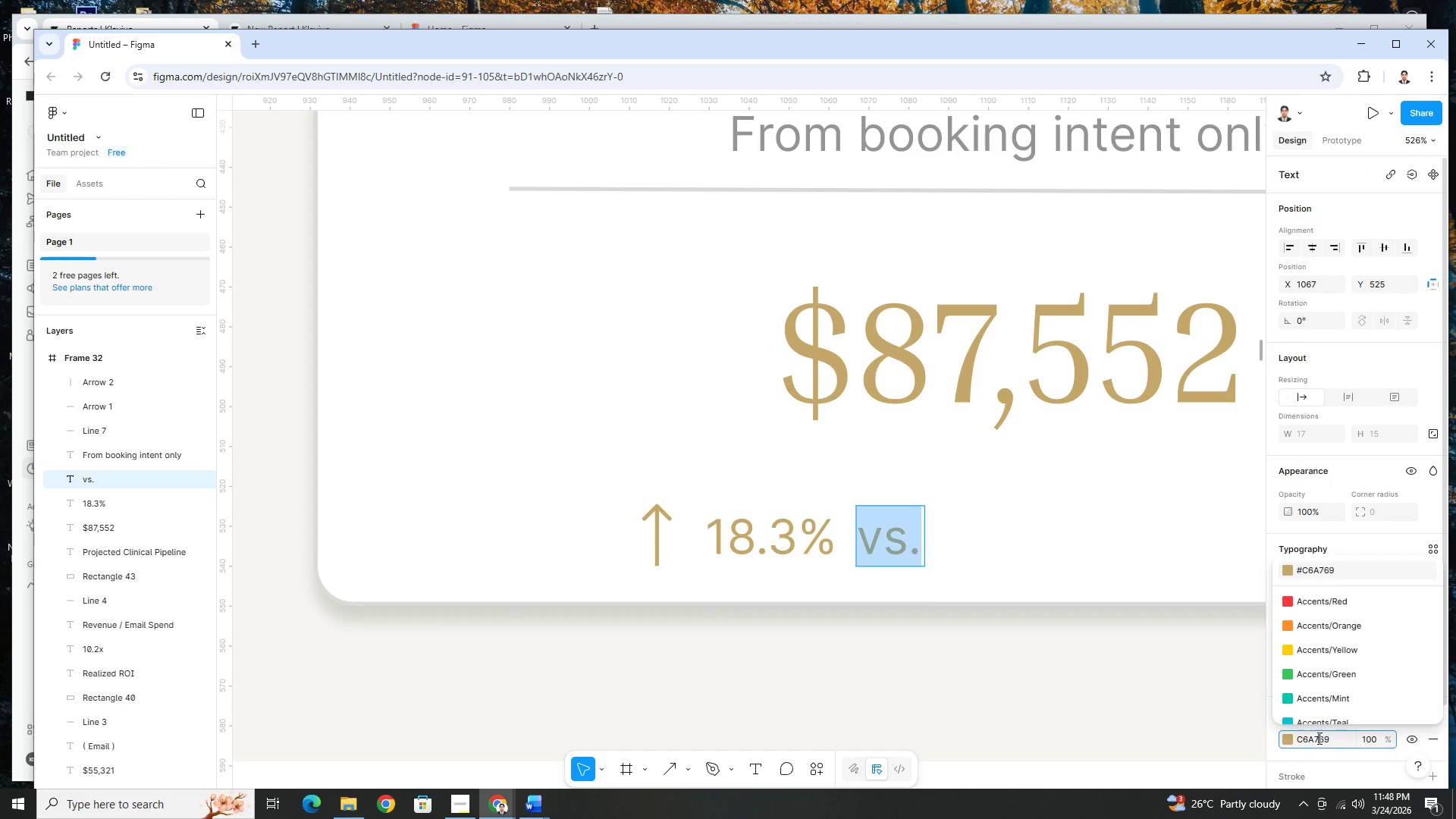 
mouse_move([1300, 739])
 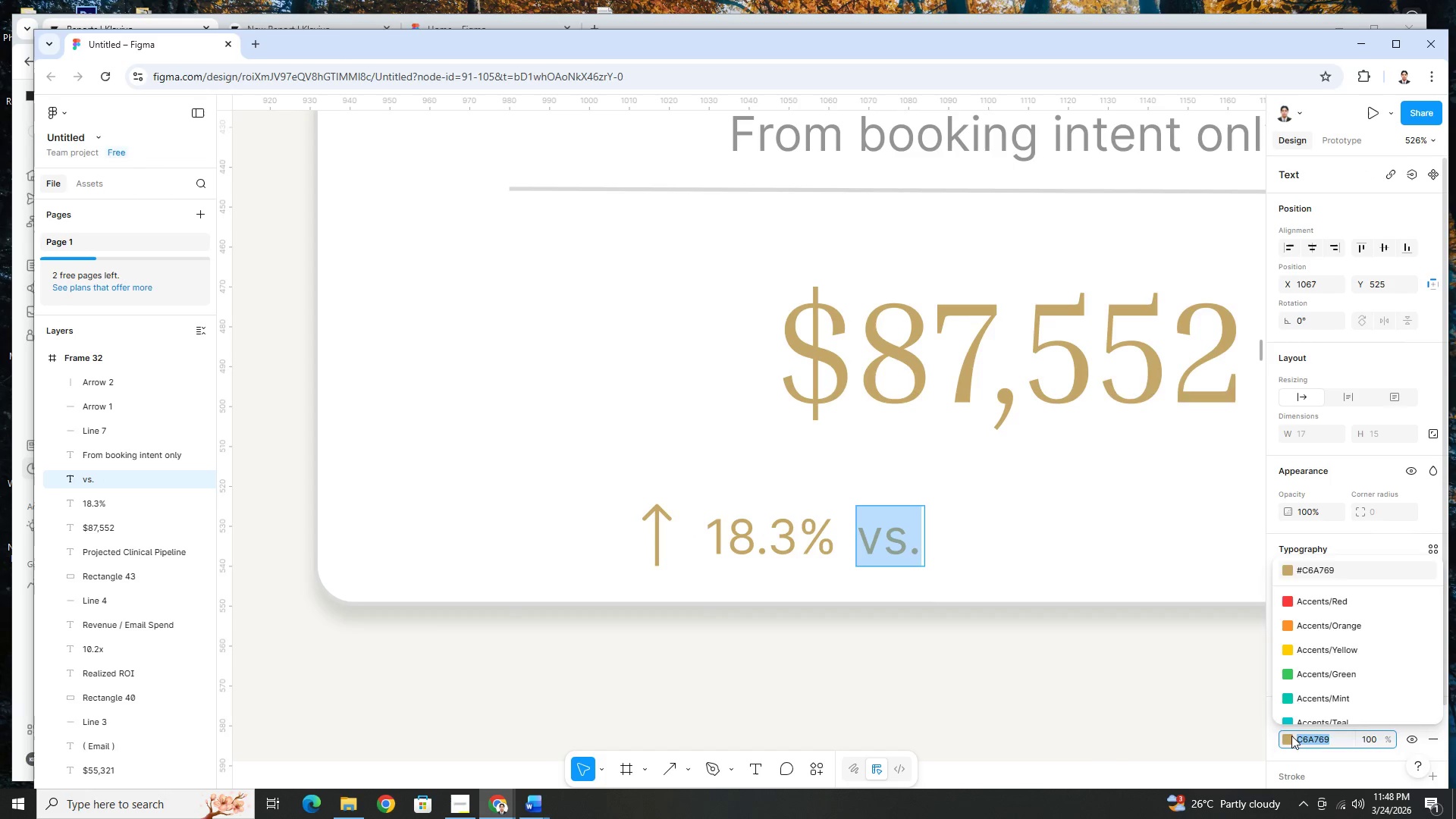 
left_click([1291, 736])
 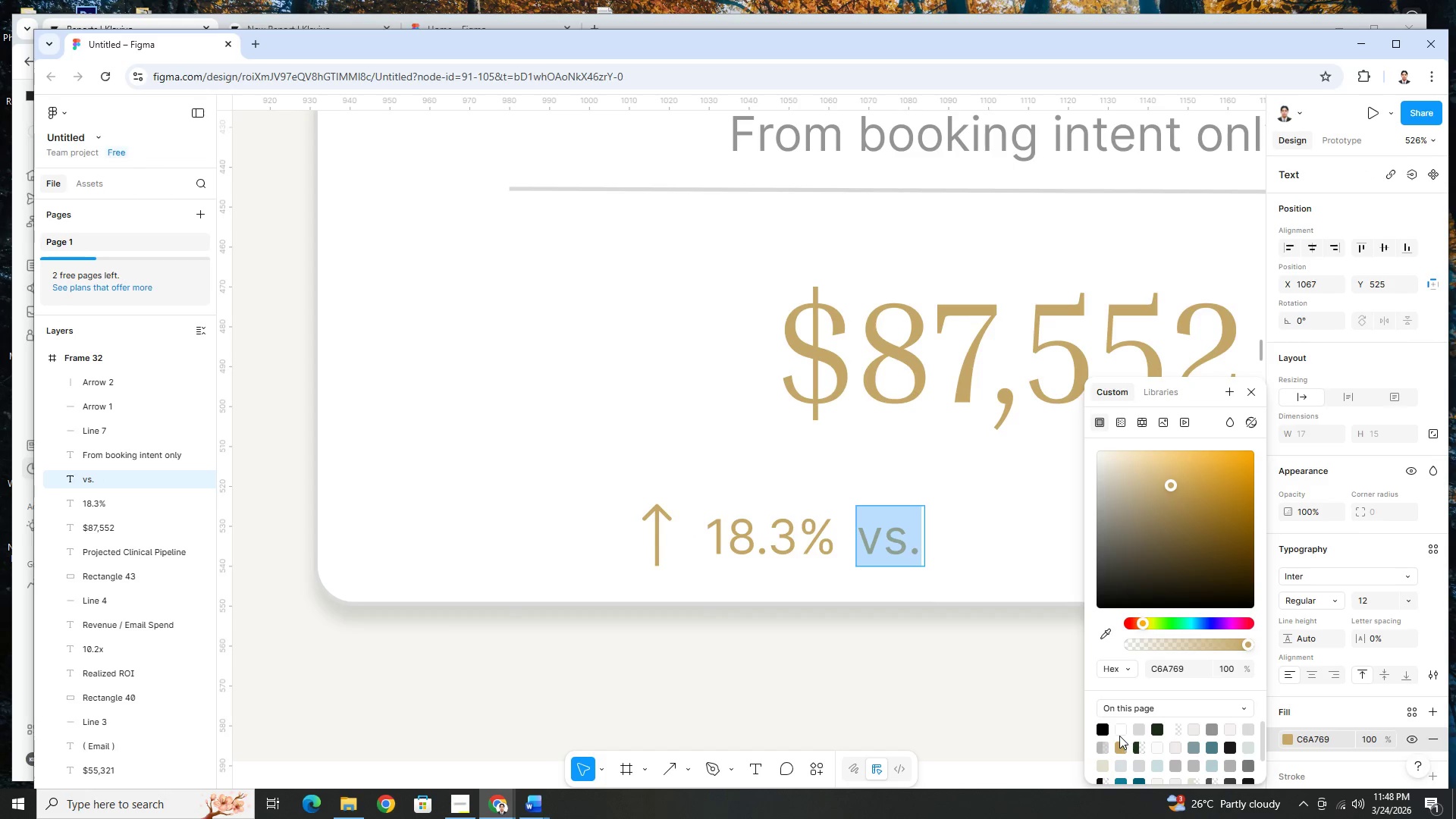 
left_click([1099, 728])
 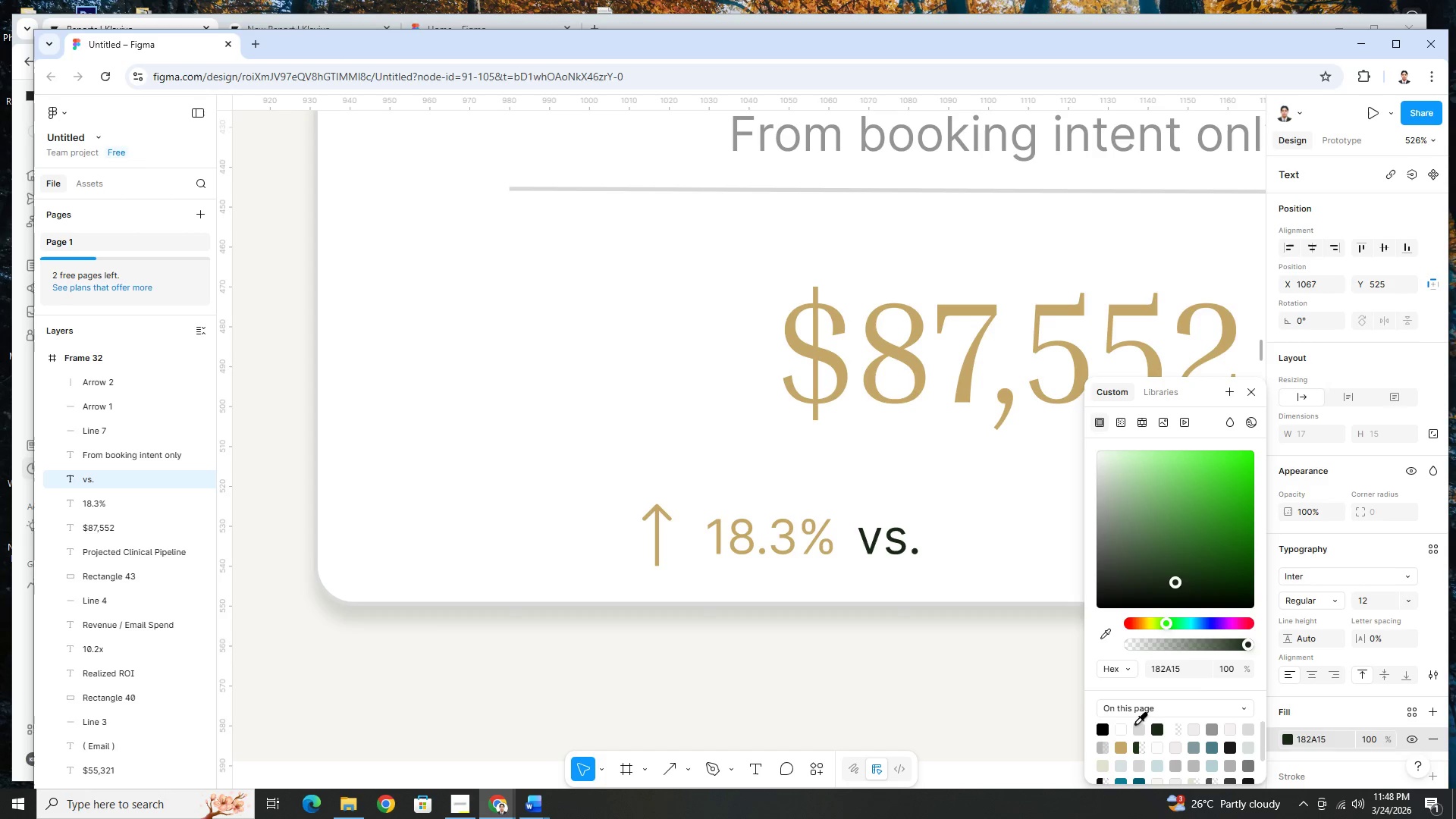 
left_click([1102, 726])
 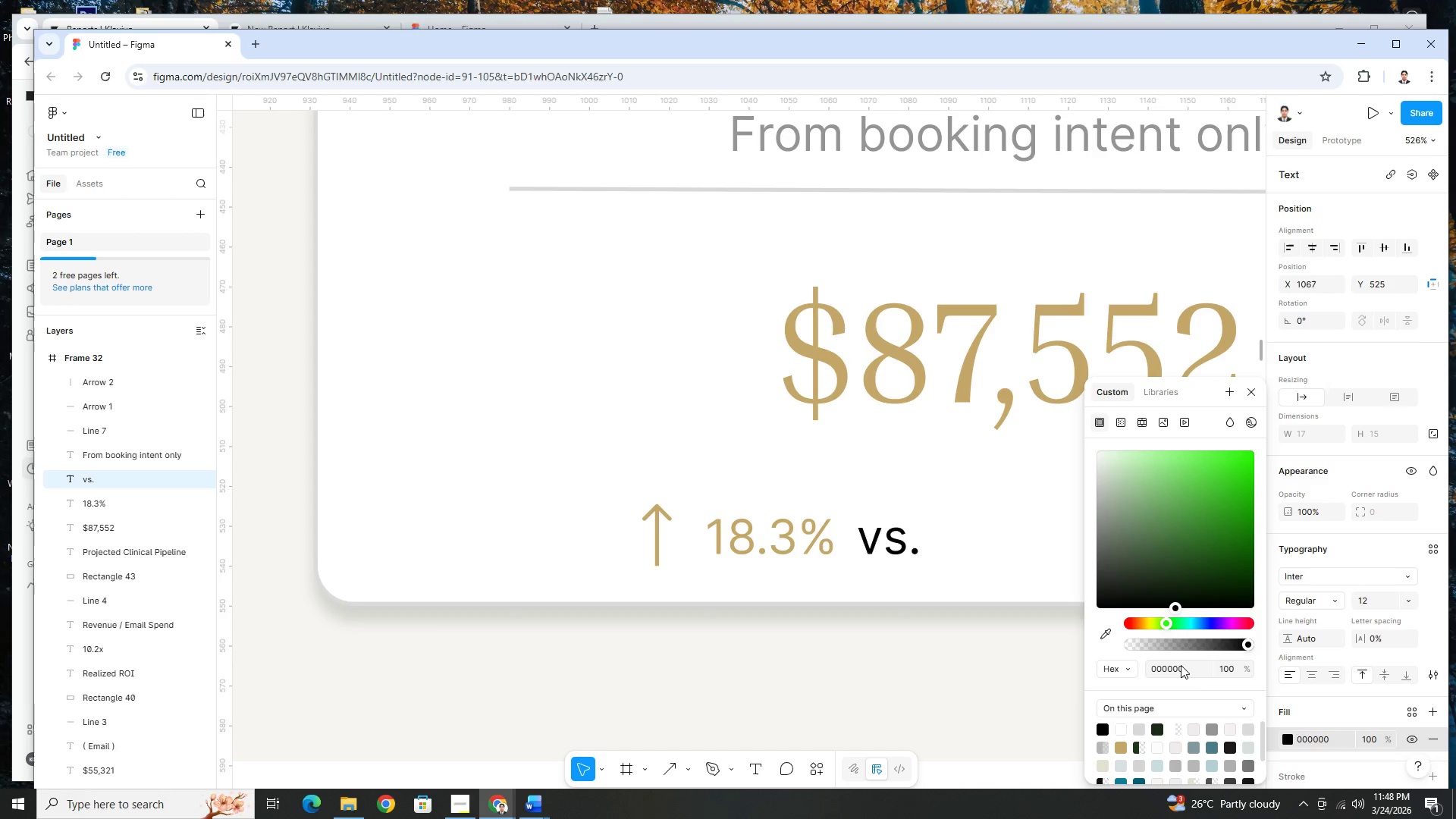 
double_click([1181, 665])
 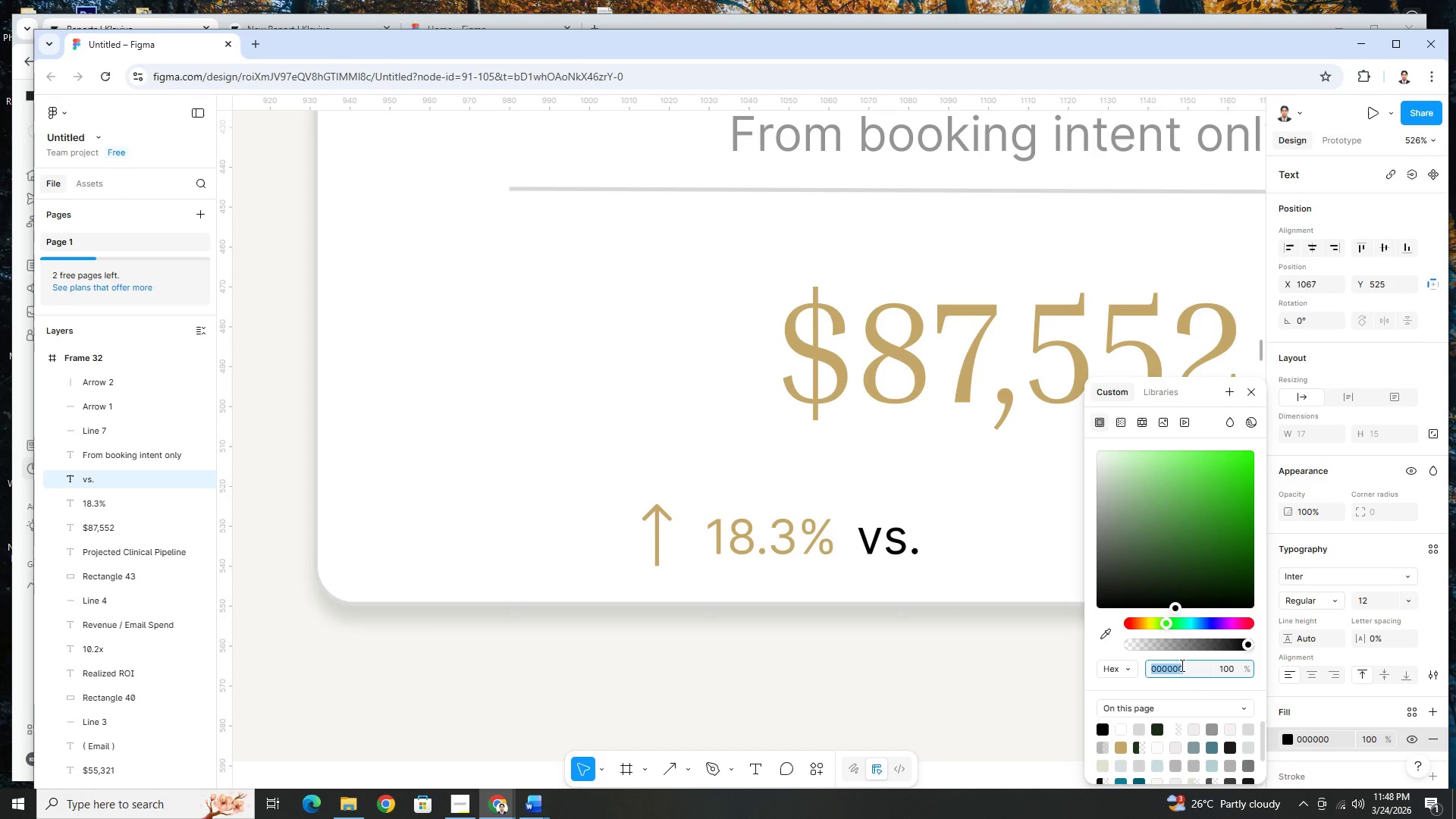 
key(Shift+ShiftLeft)
 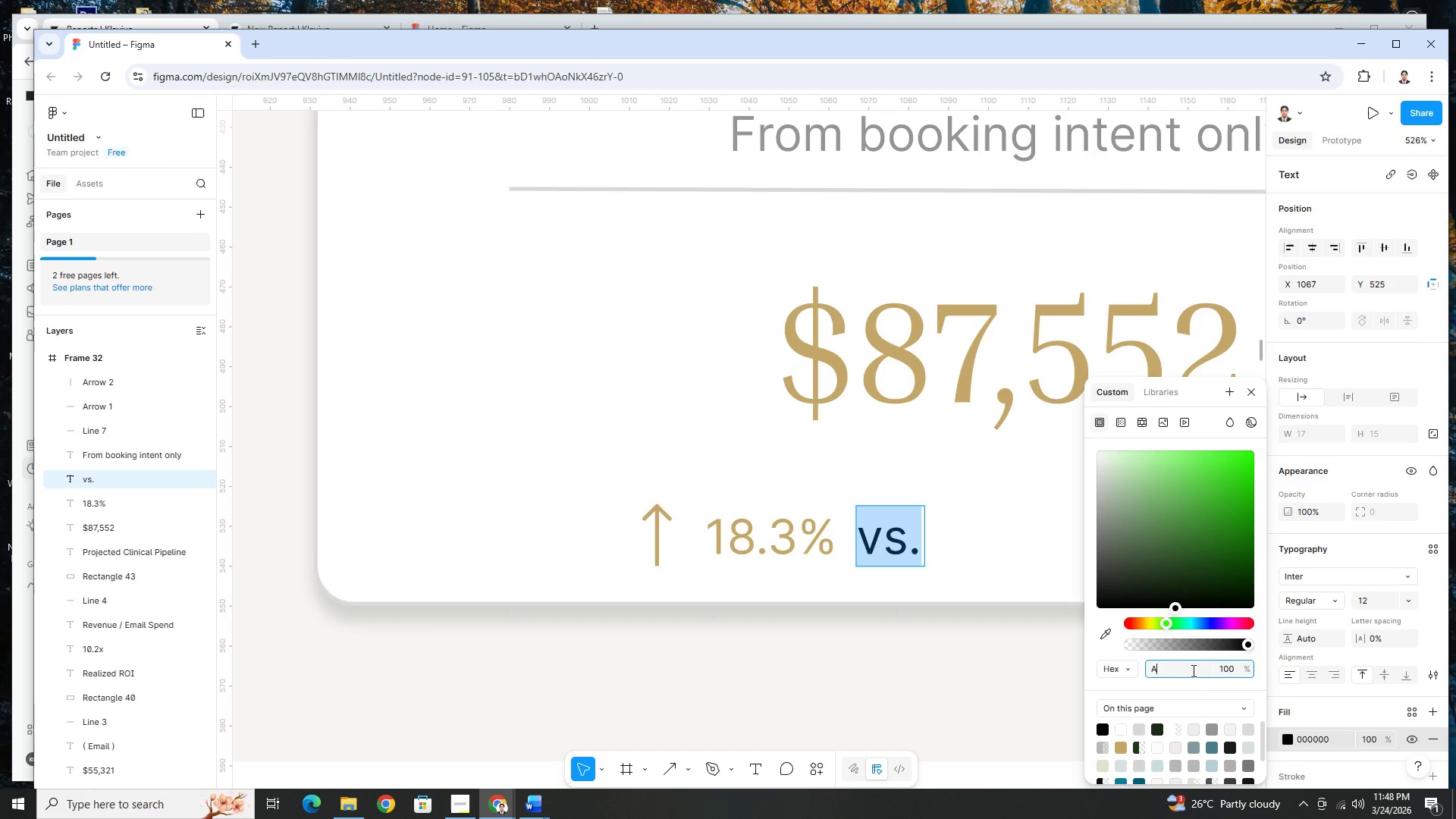 
key(Shift+A)
 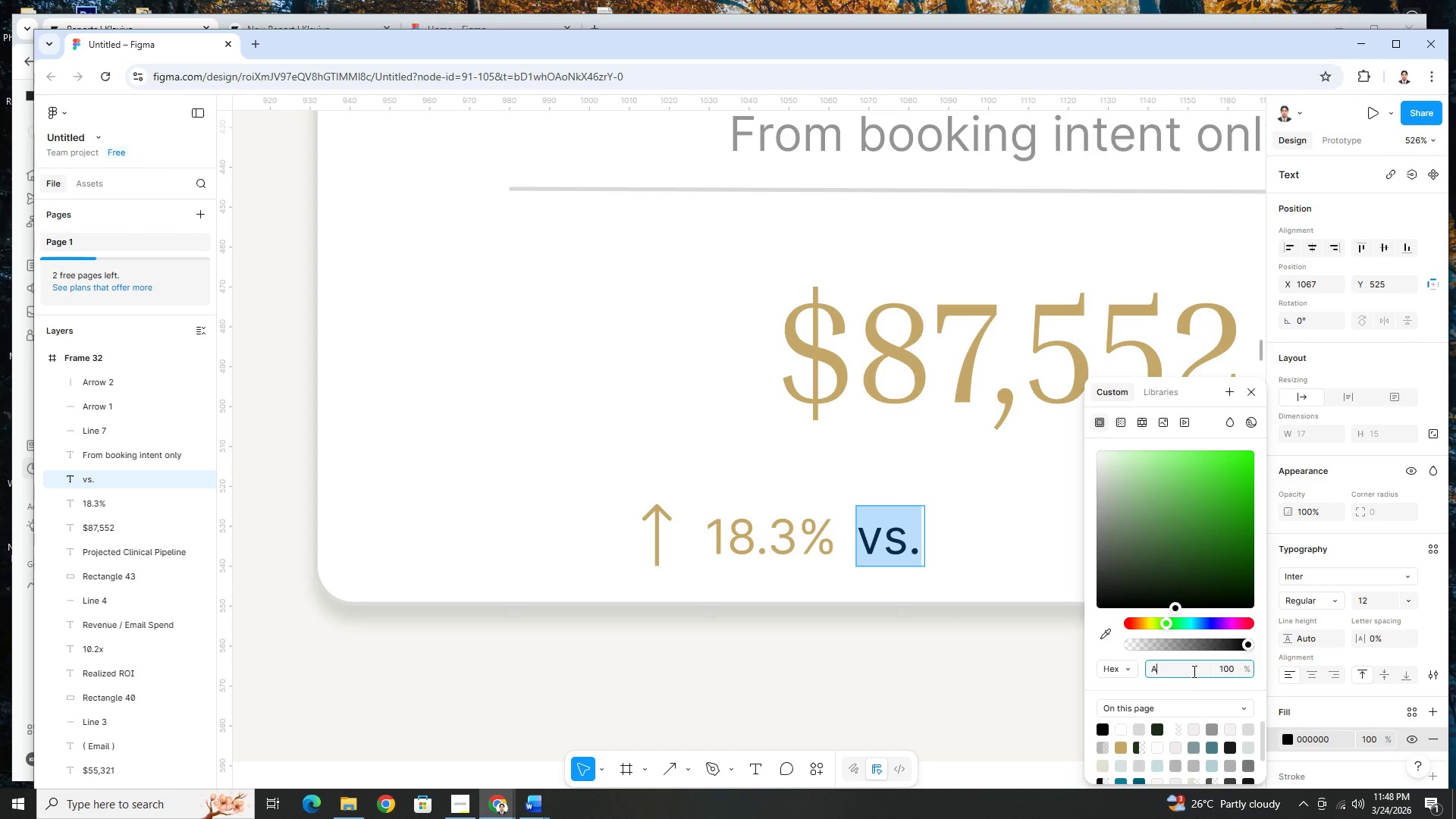 
key(Backspace)
type(1a1a1a)
 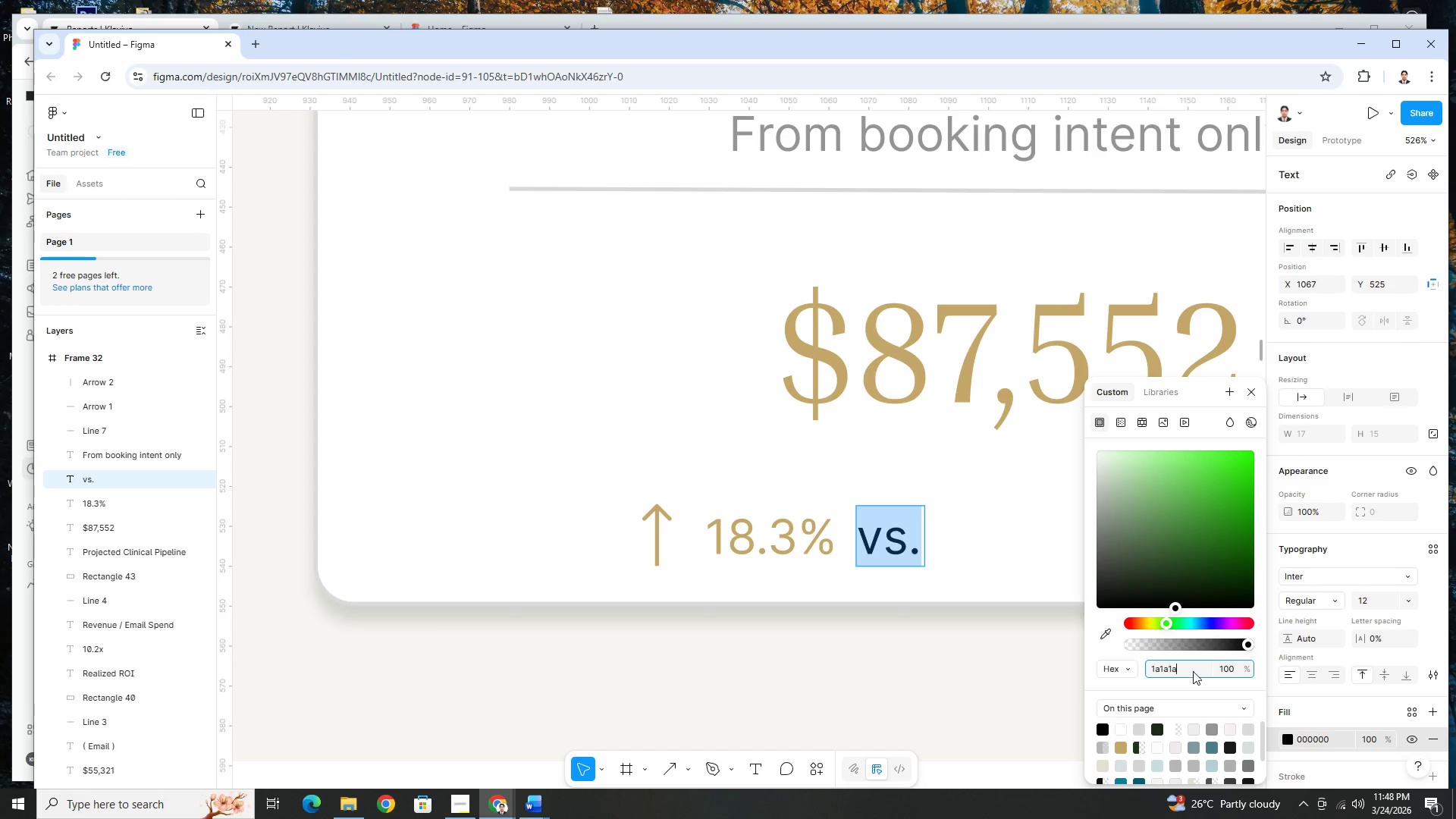 
key(Enter)
 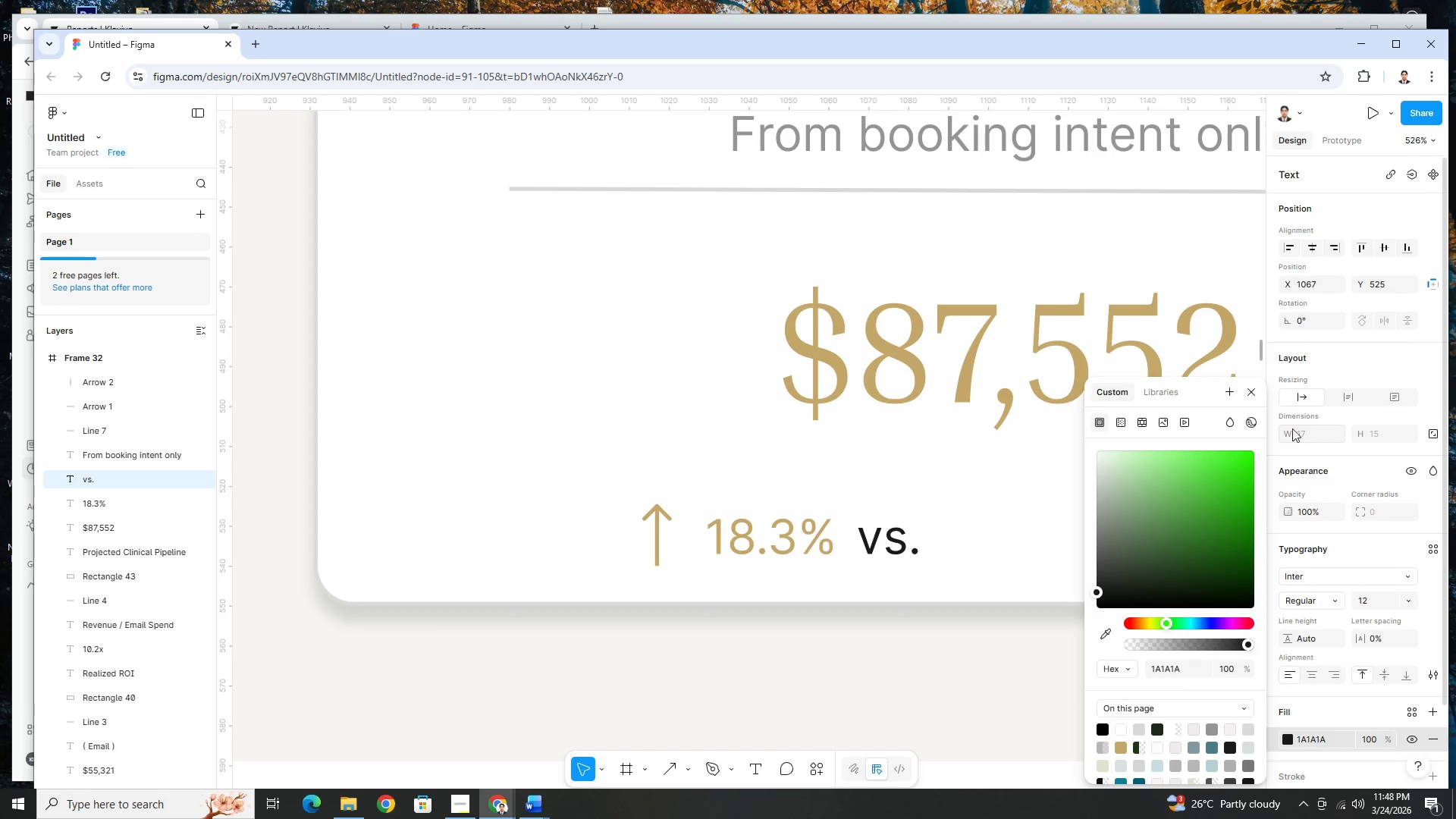 
left_click([1255, 398])
 